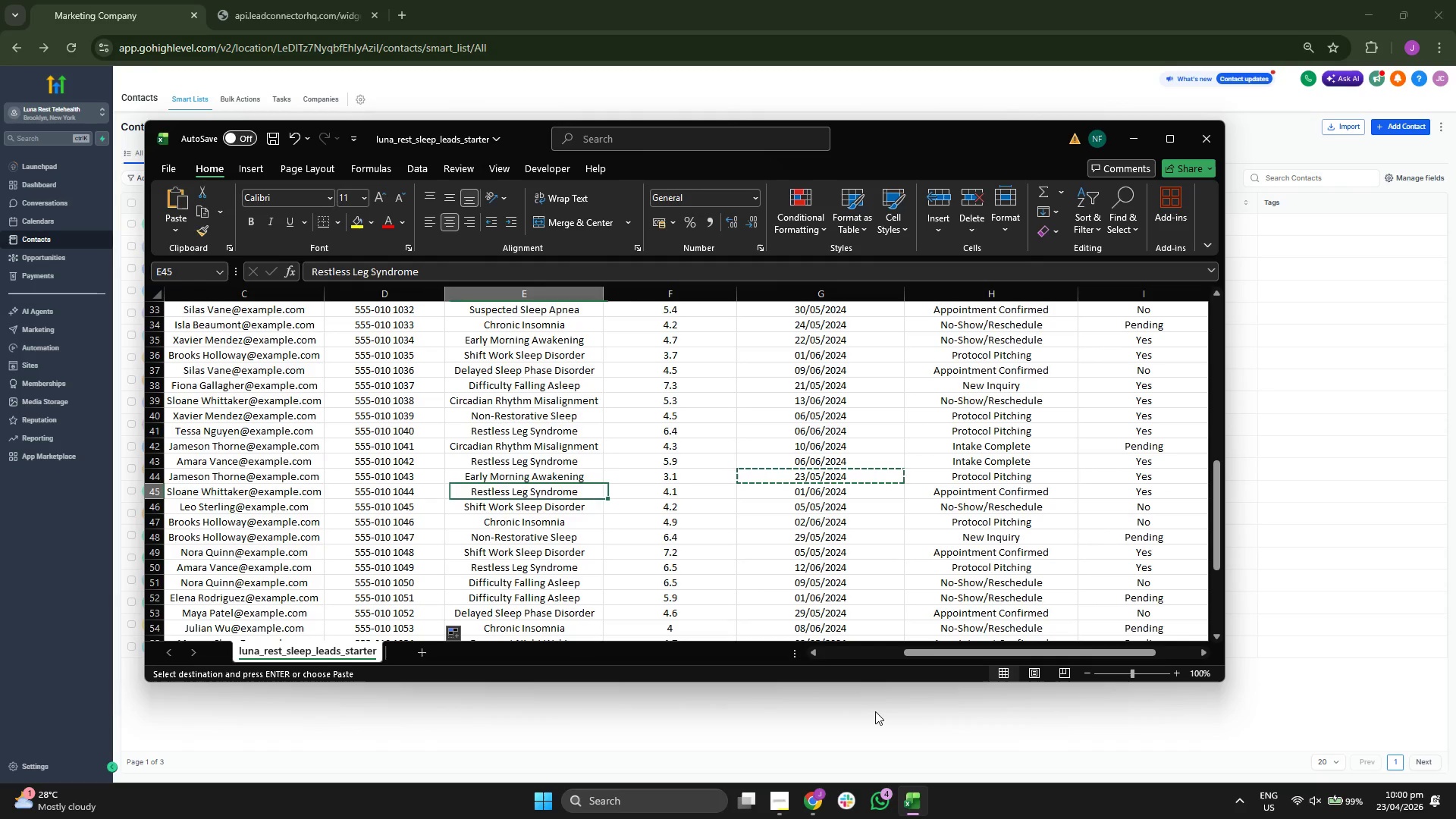 
key(ArrowLeft)
 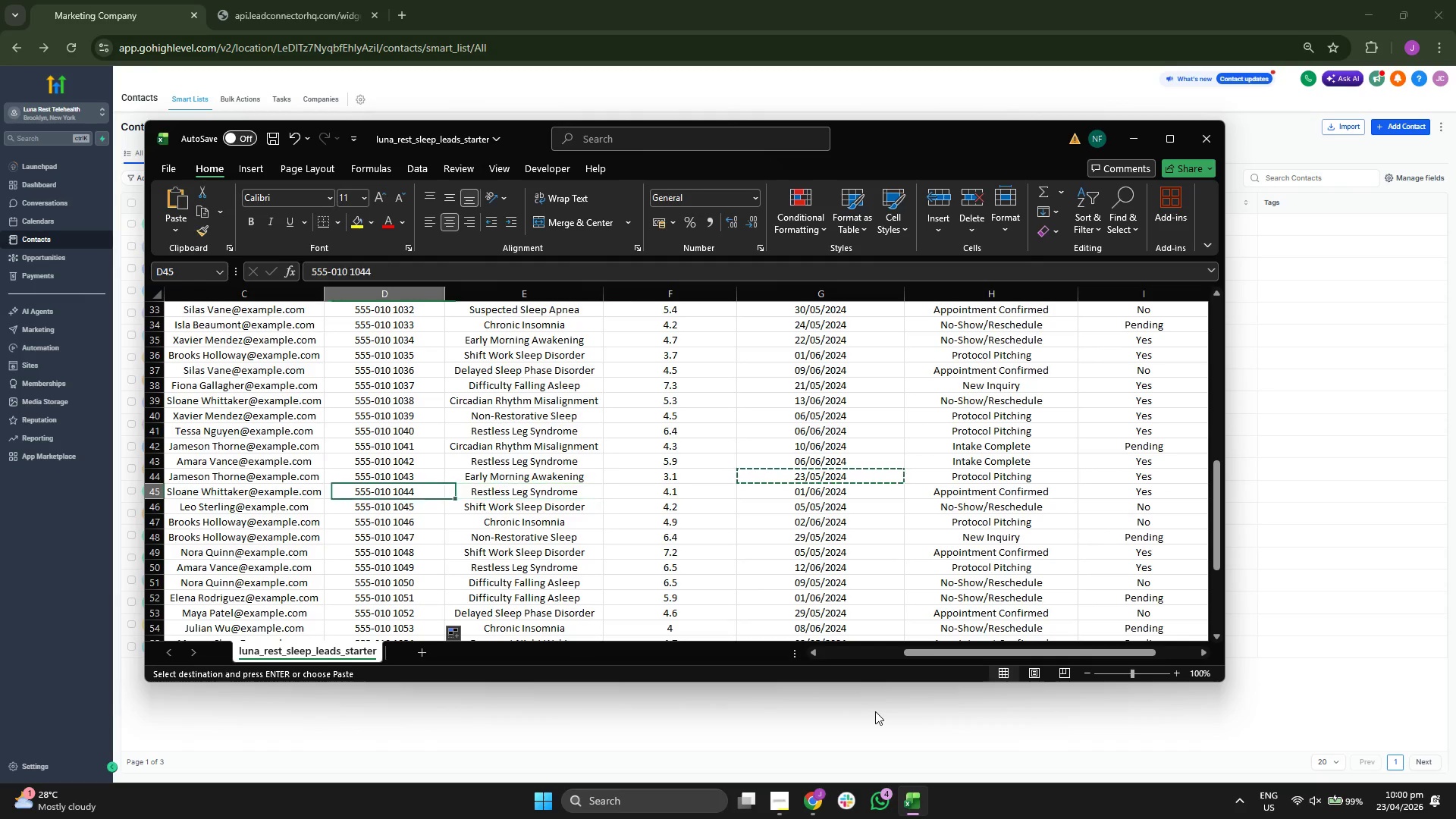 
key(ArrowLeft)
 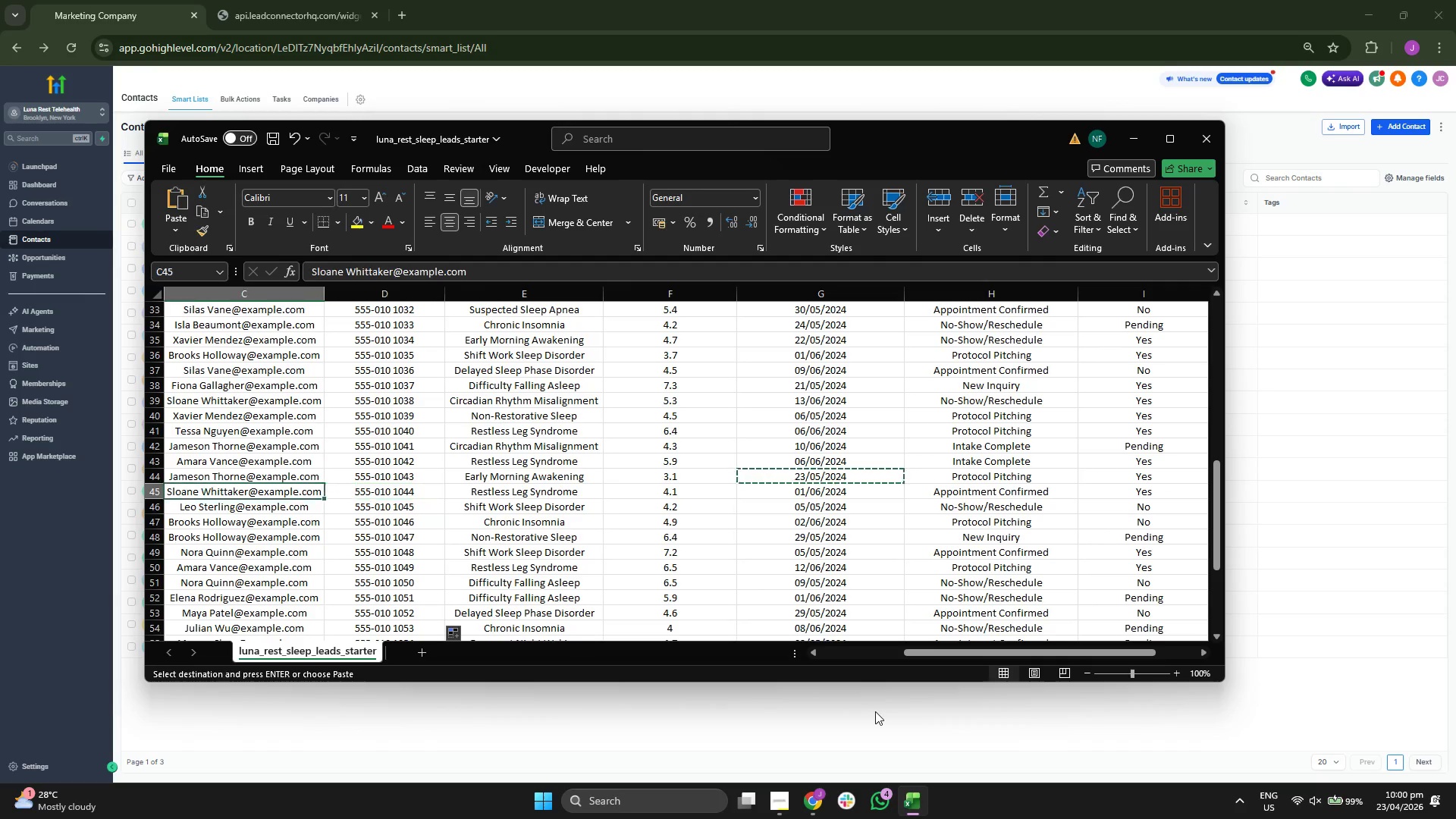 
key(ArrowLeft)
 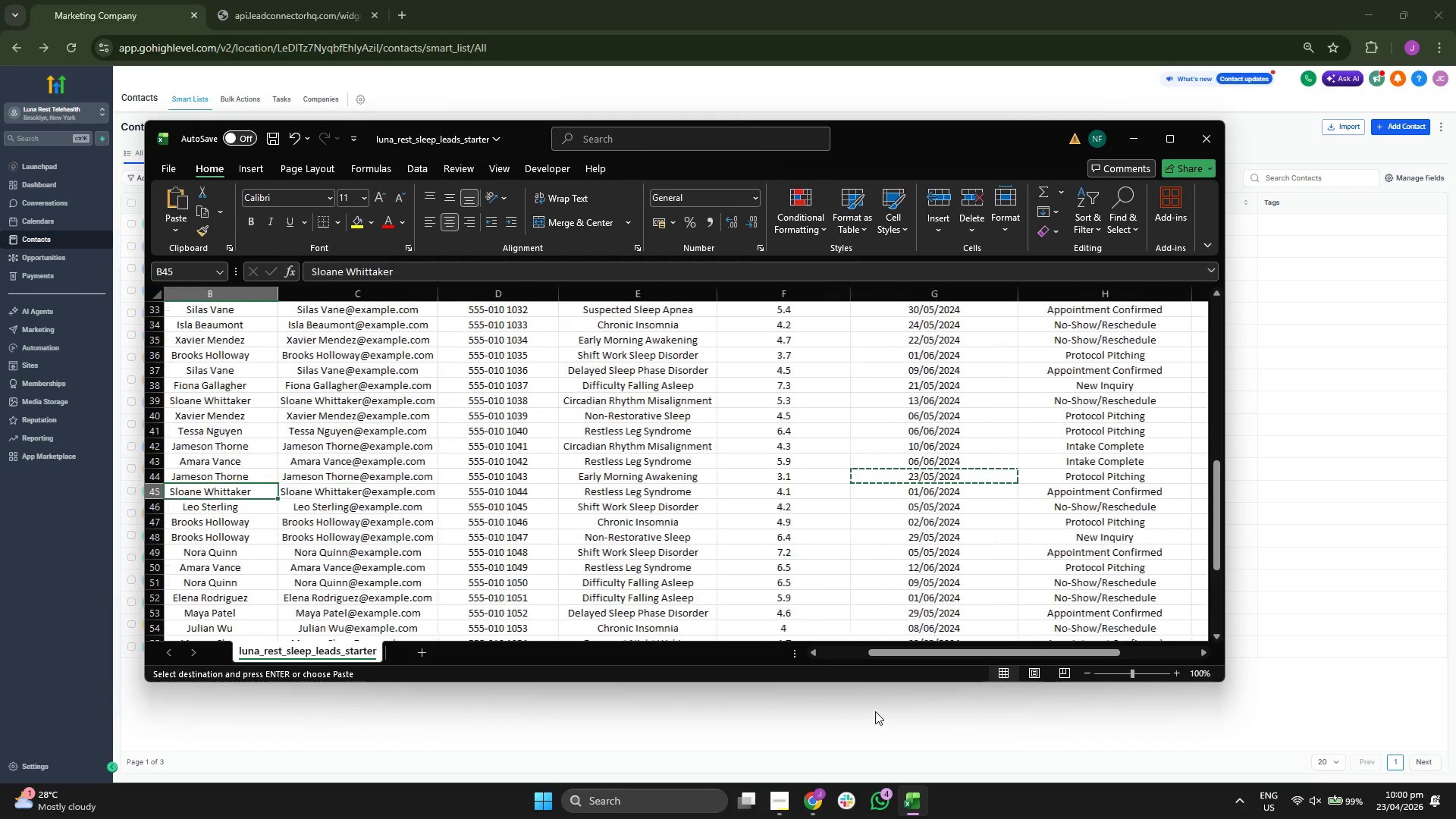 
key(ArrowLeft)
 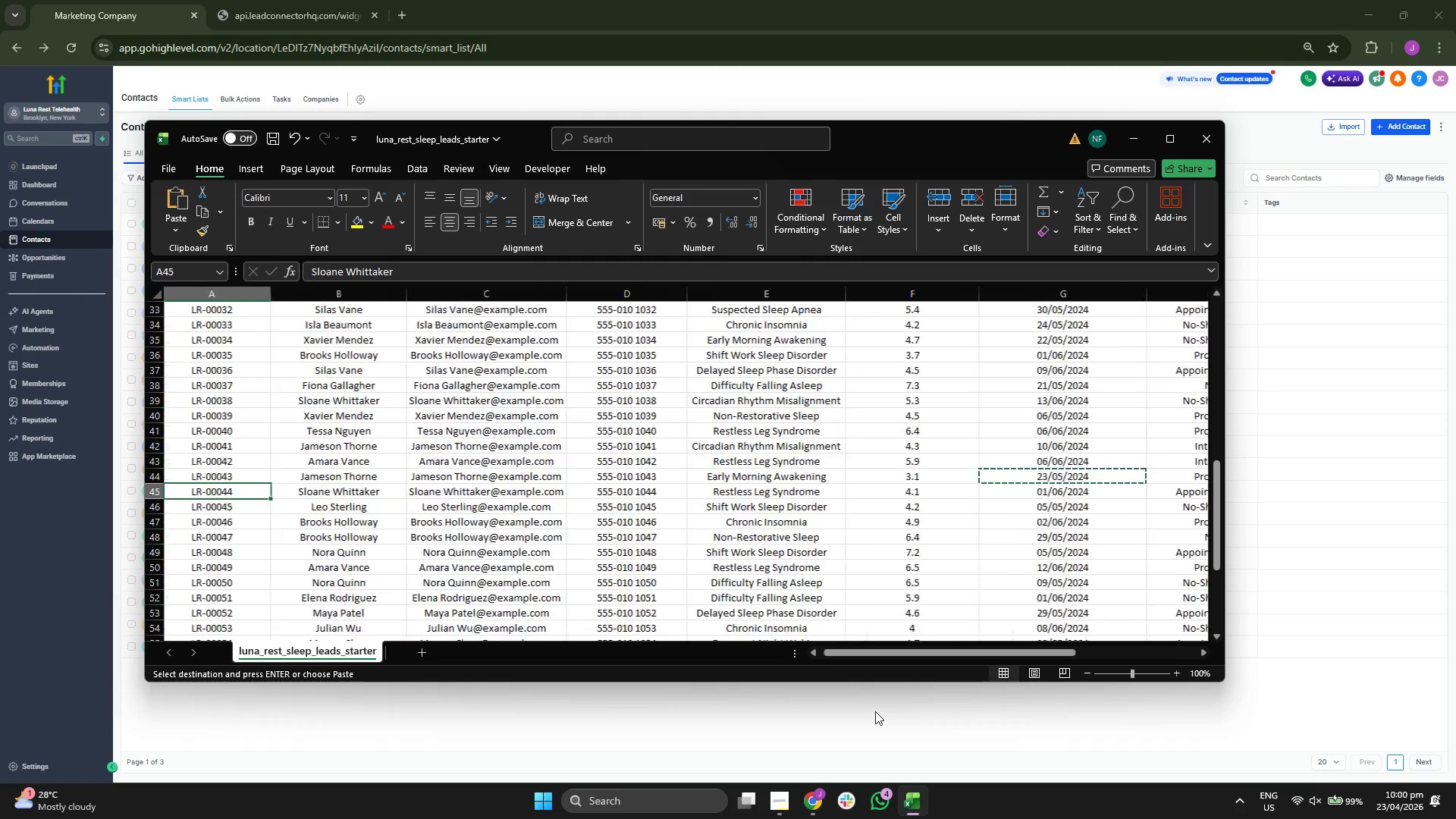 
key(ArrowRight)
 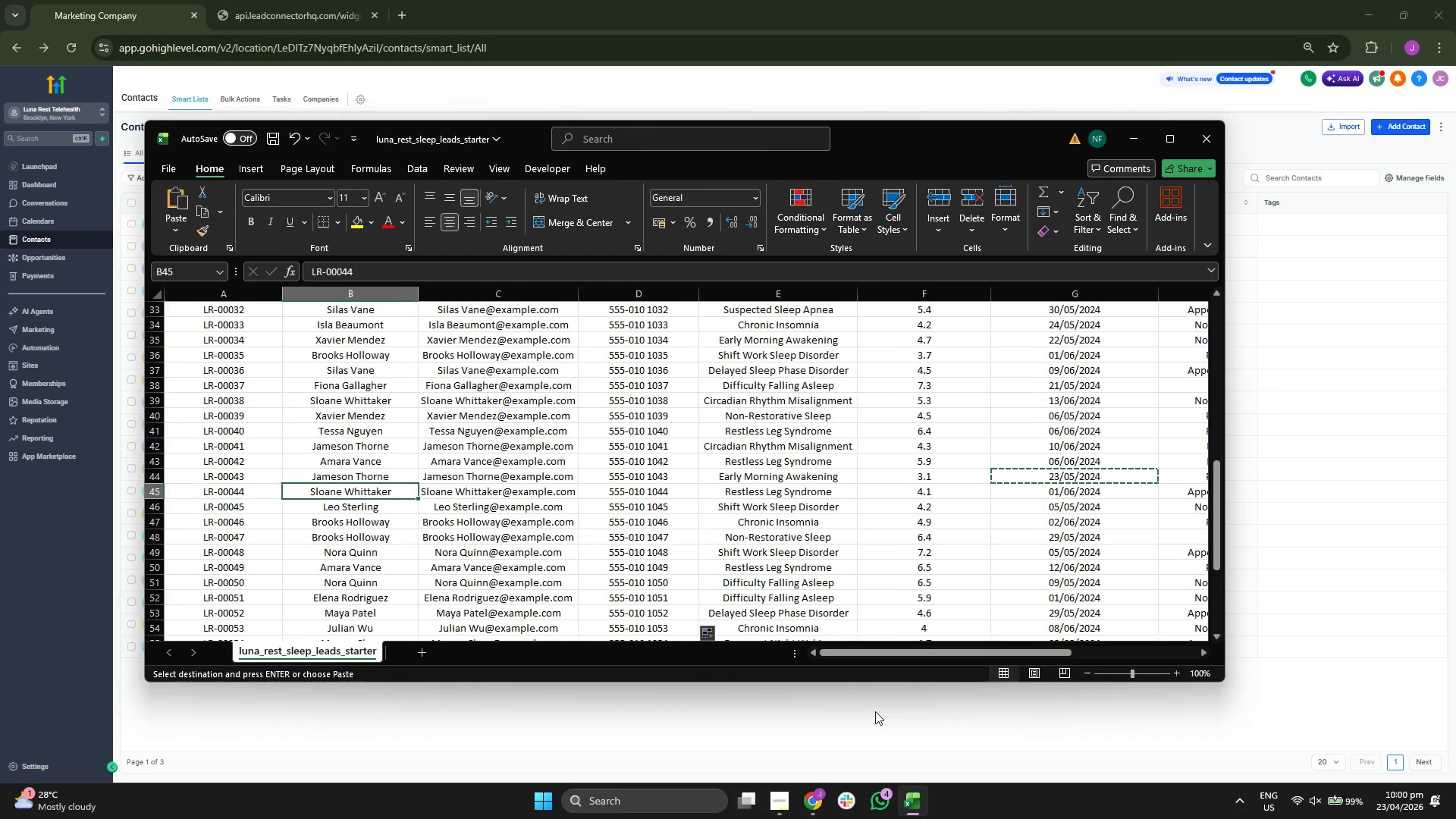 
key(ArrowRight)
 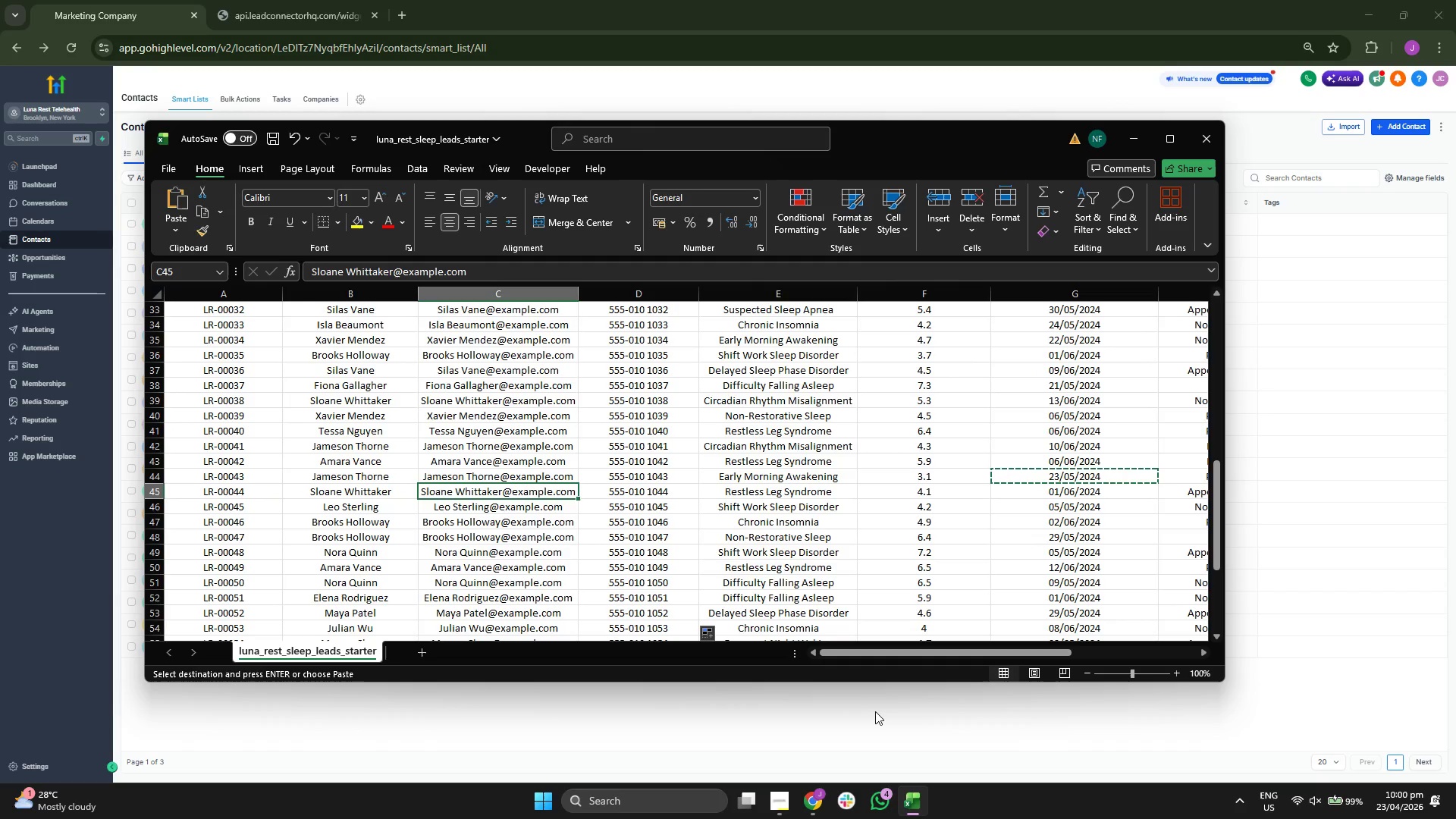 
key(Control+ControlLeft)
 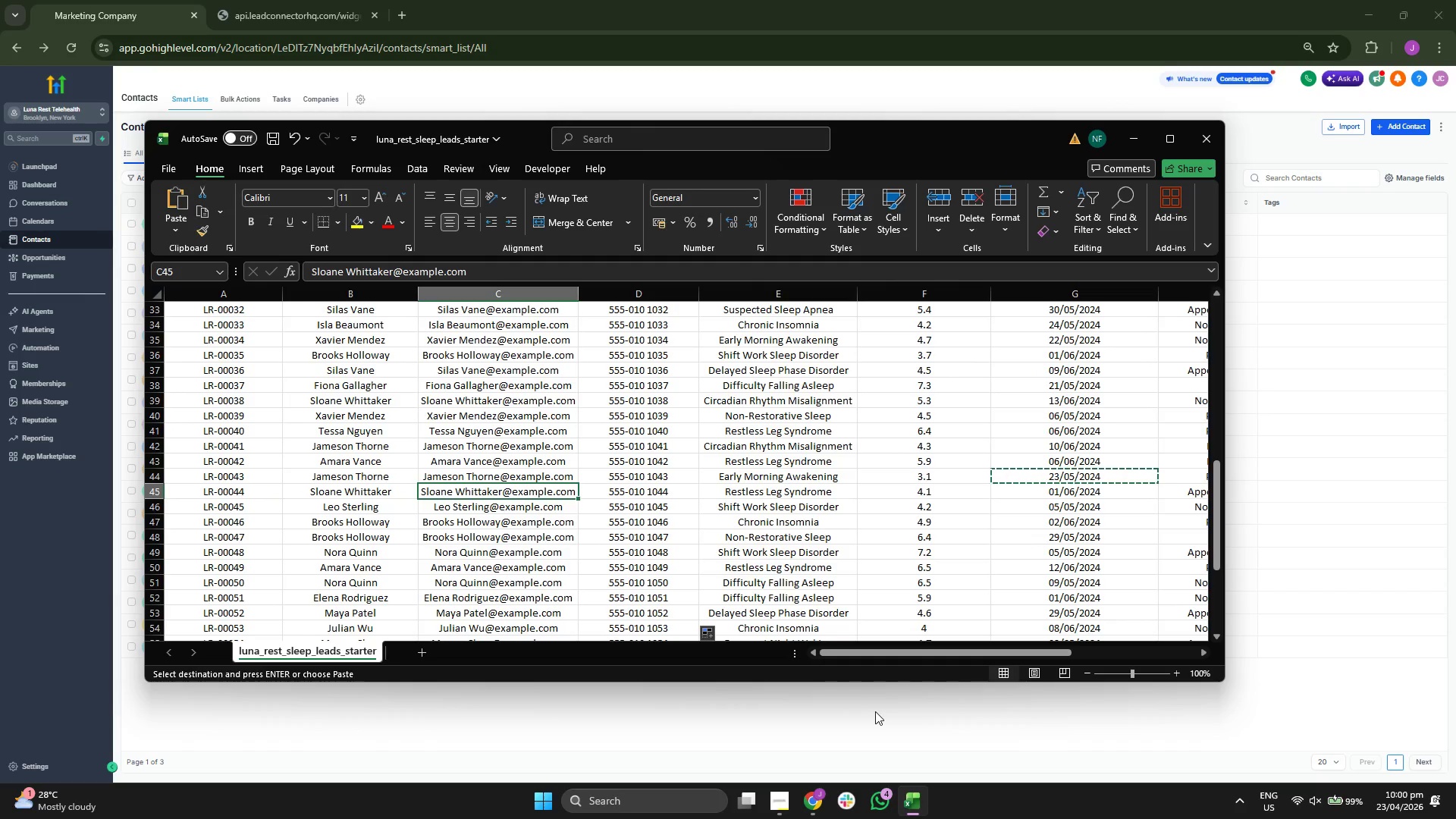 
key(Control+C)
 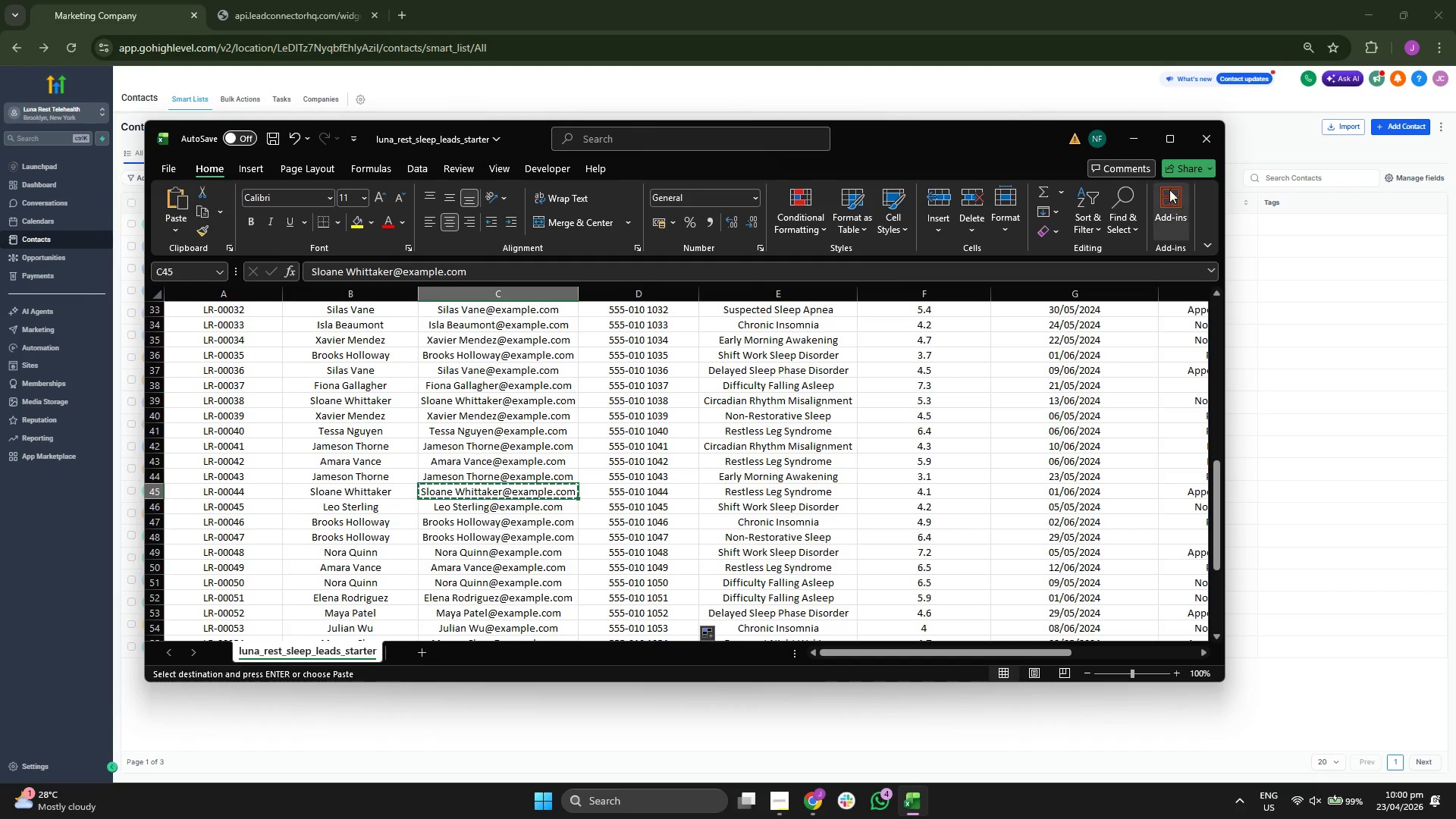 
left_click([1144, 133])
 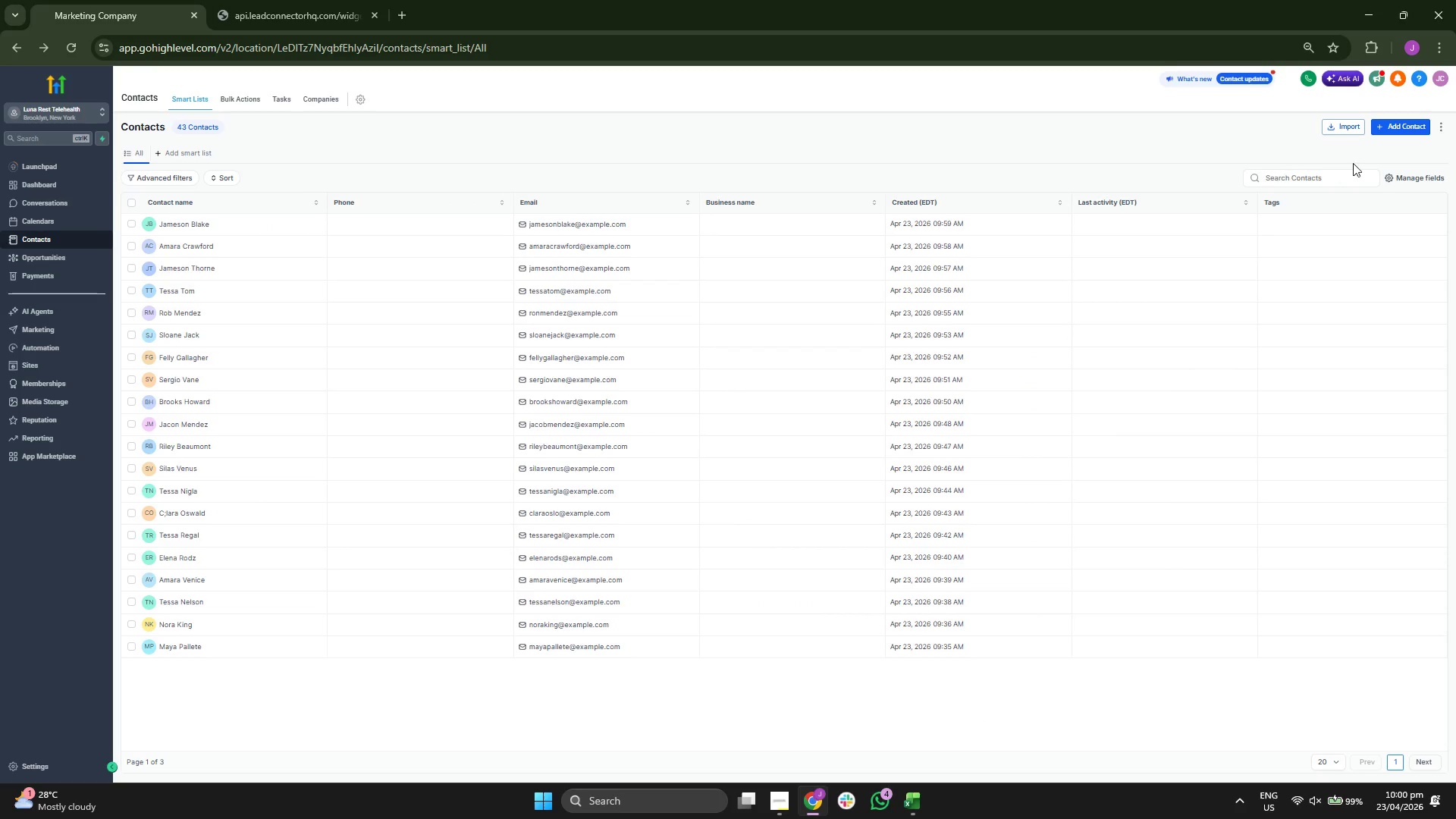 
left_click([1383, 131])
 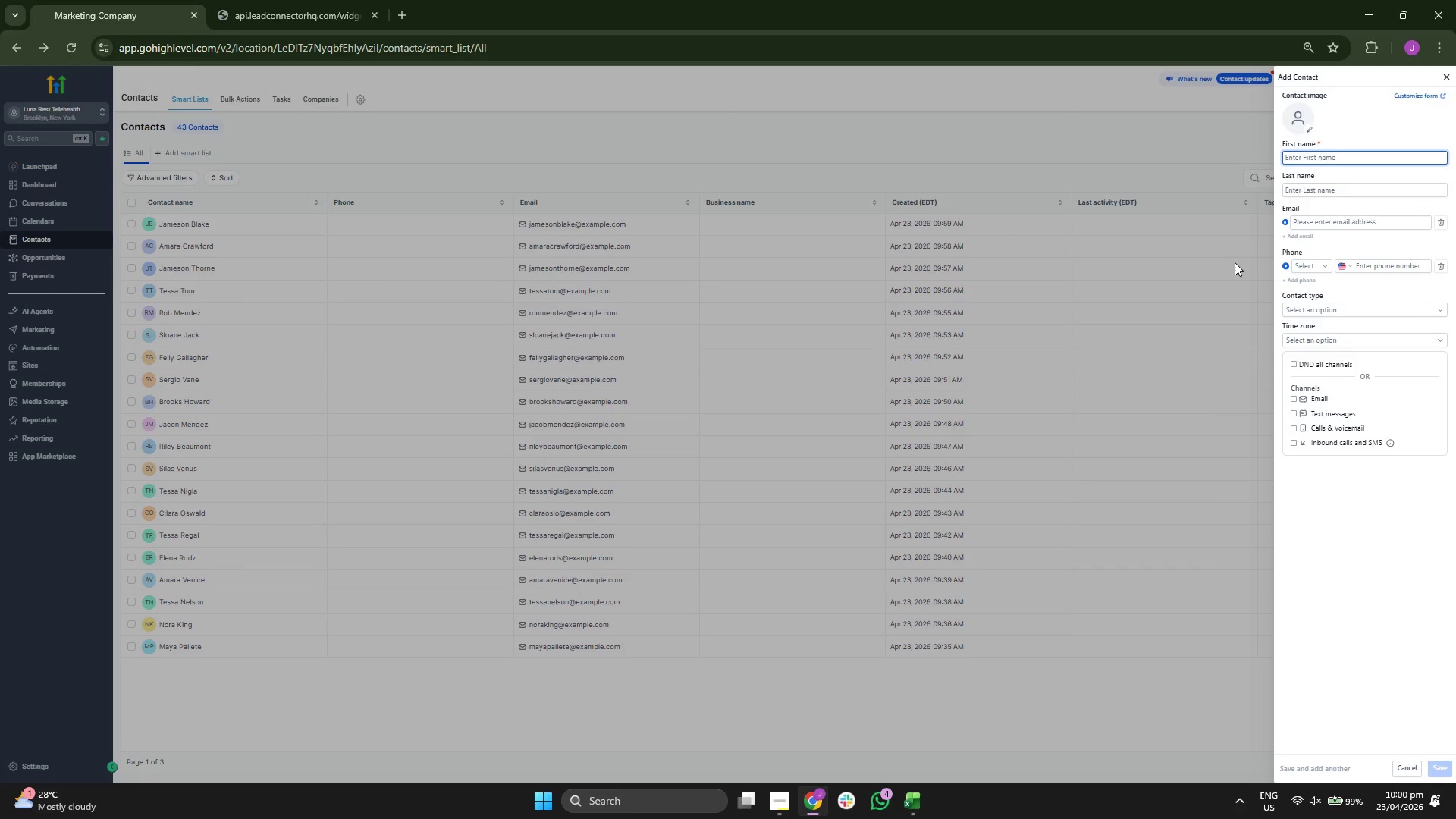 
left_click([1332, 225])
 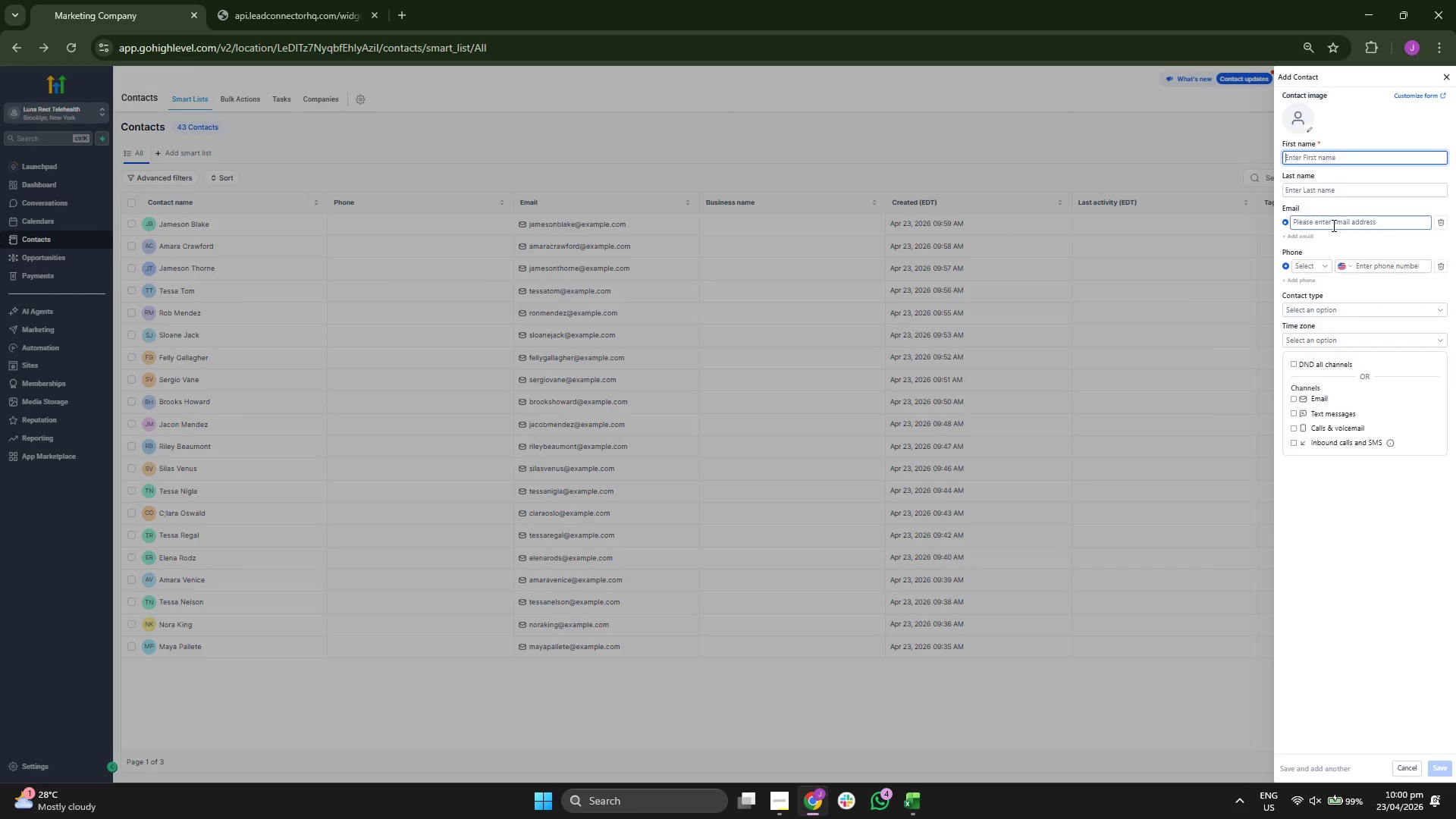 
key(Control+ControlLeft)
 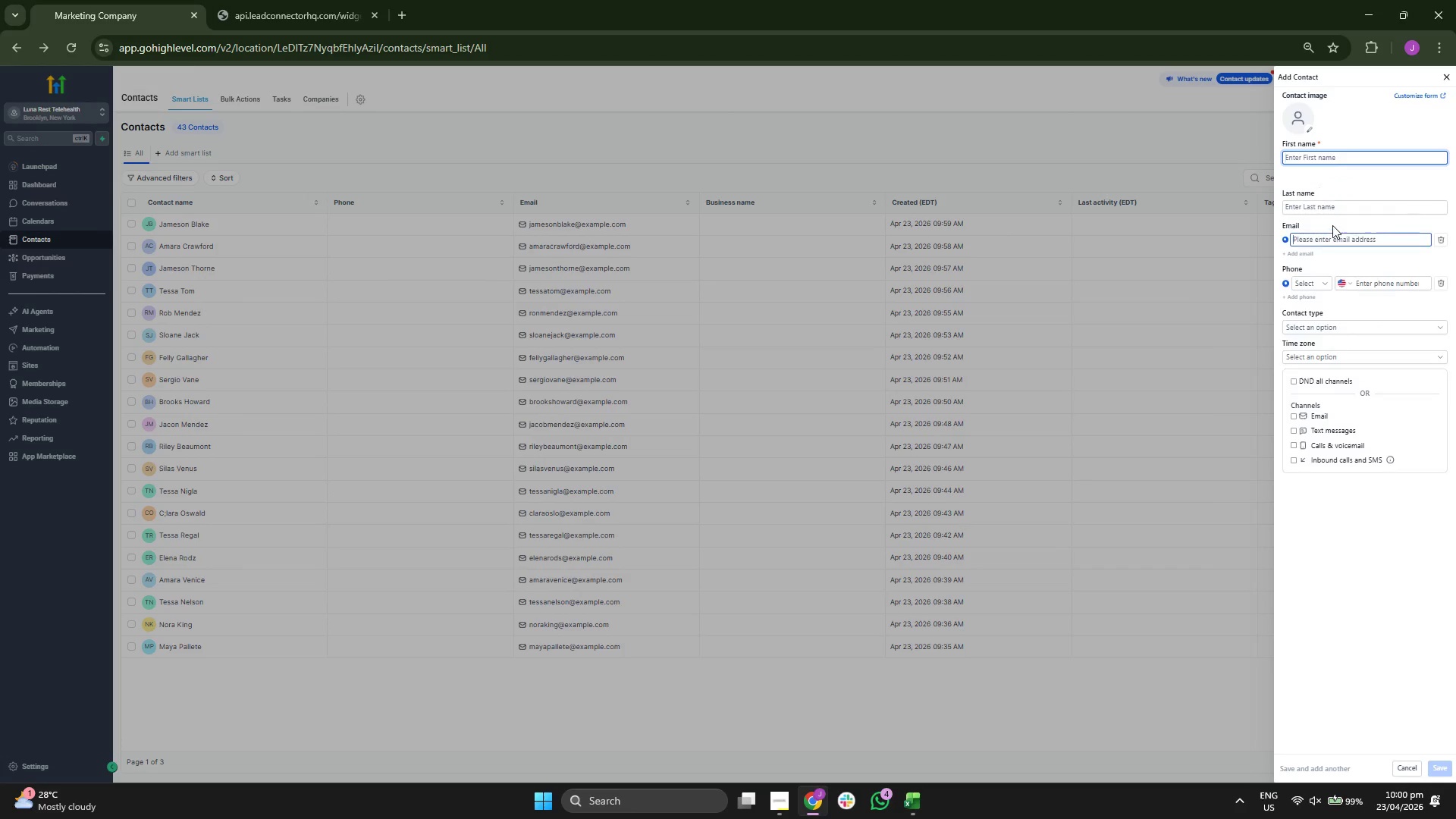 
key(Control+V)
 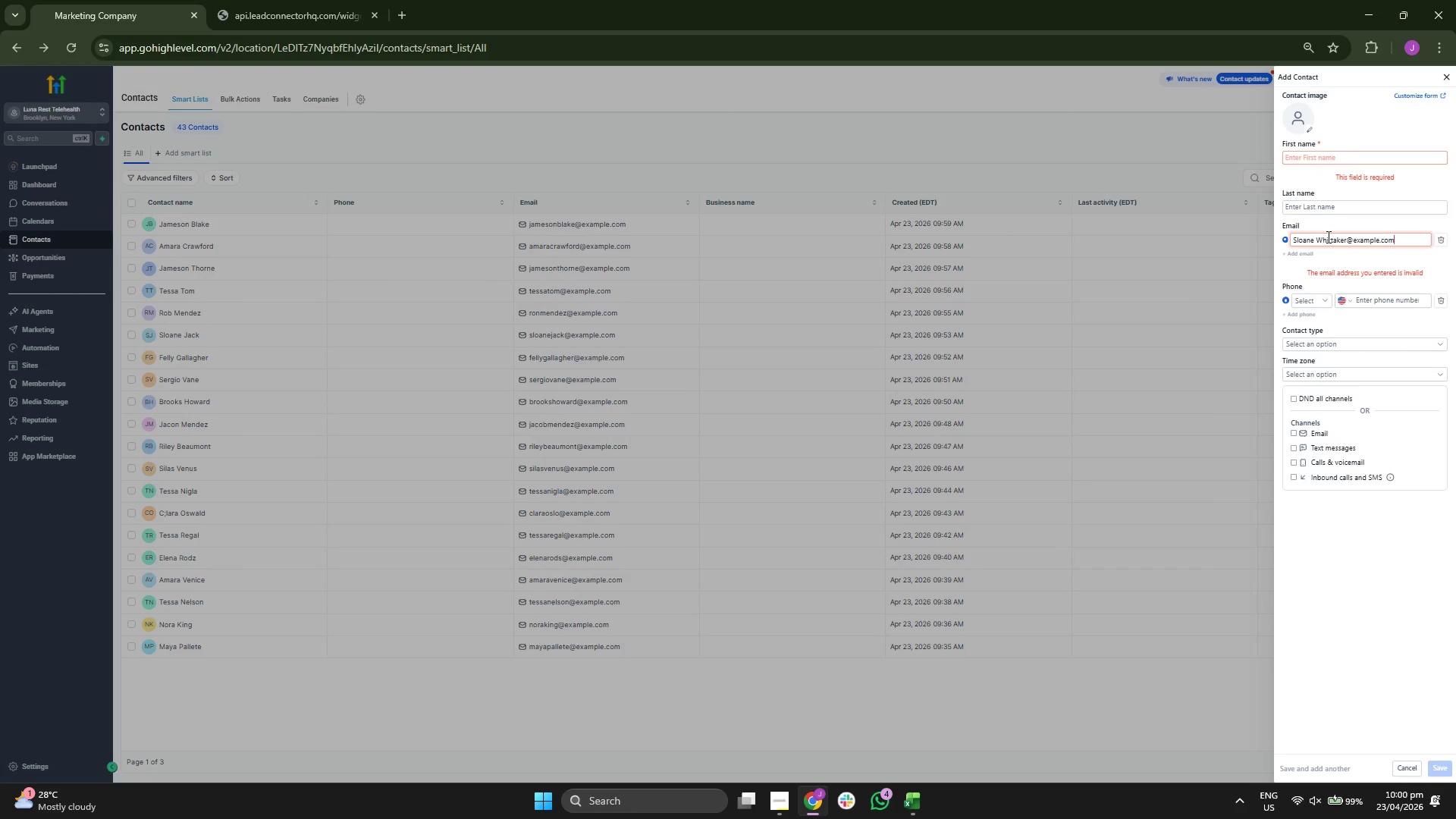 
left_click([1327, 238])
 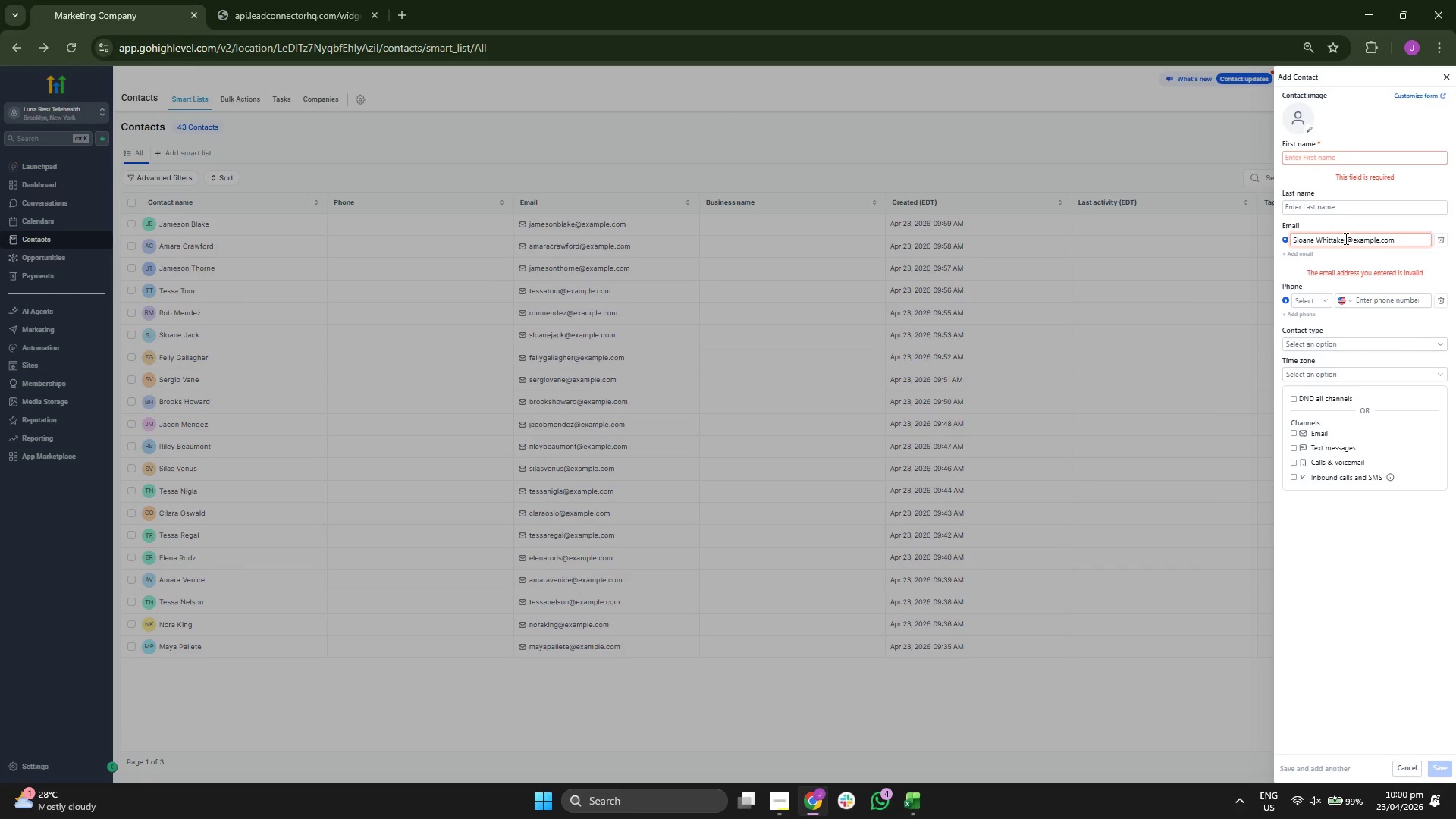 
key(ArrowLeft)
 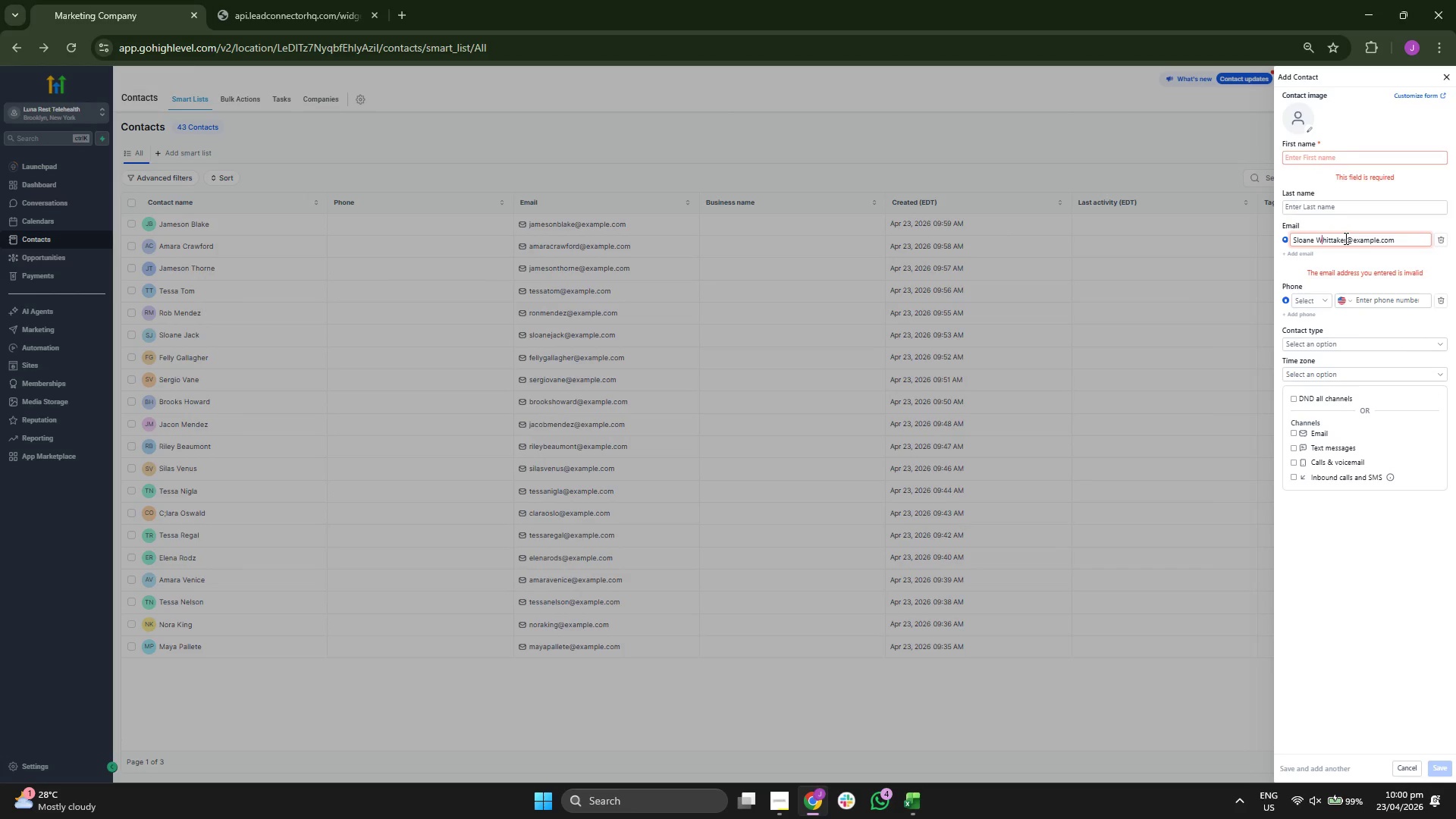 
key(ArrowLeft)
 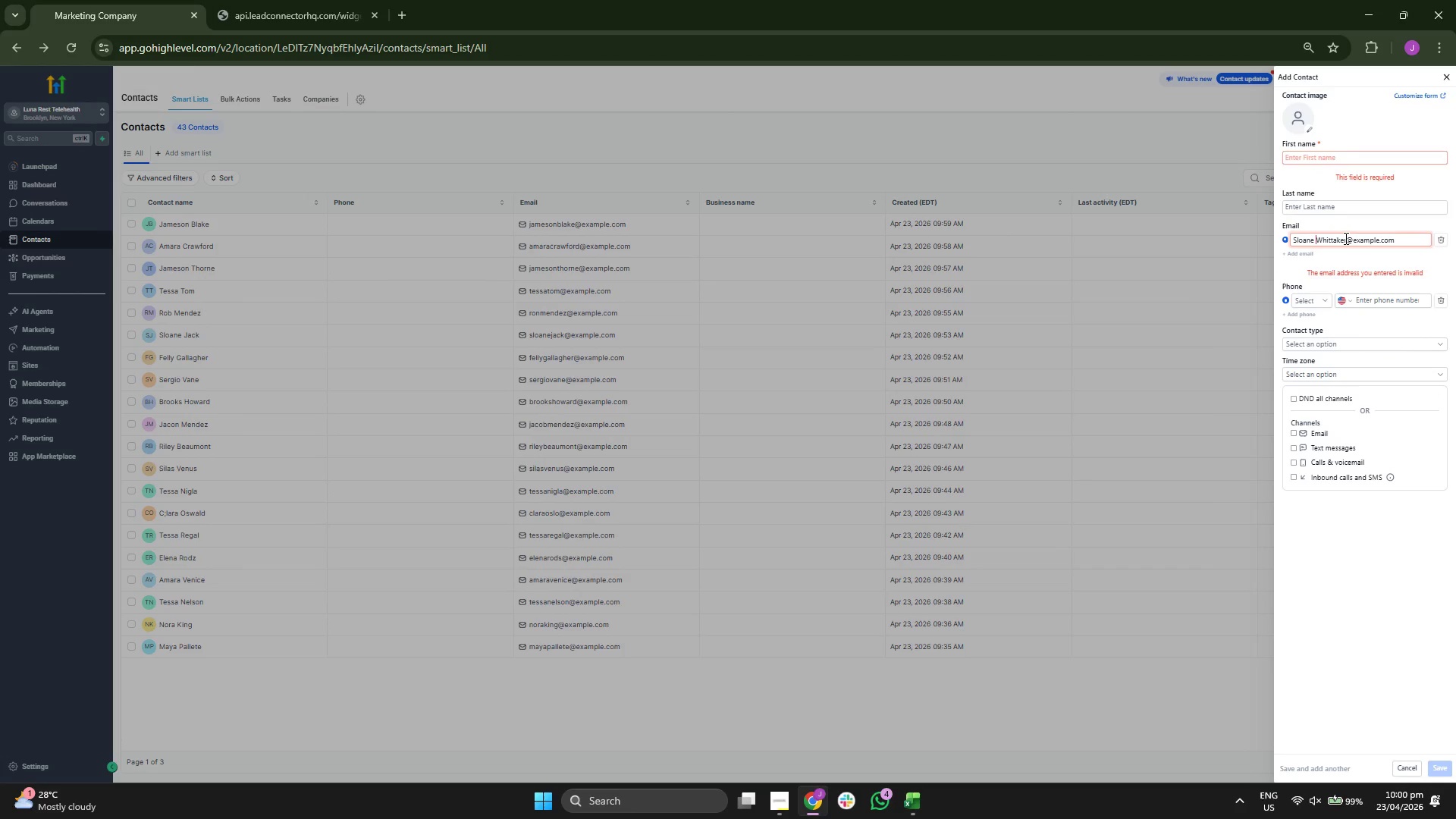 
key(Backspace)
key(Backspace)
key(Backspace)
key(Backspace)
key(Backspace)
key(Backspace)
type(R)
key(Backspace)
key(Backspace)
type(Ryan)
 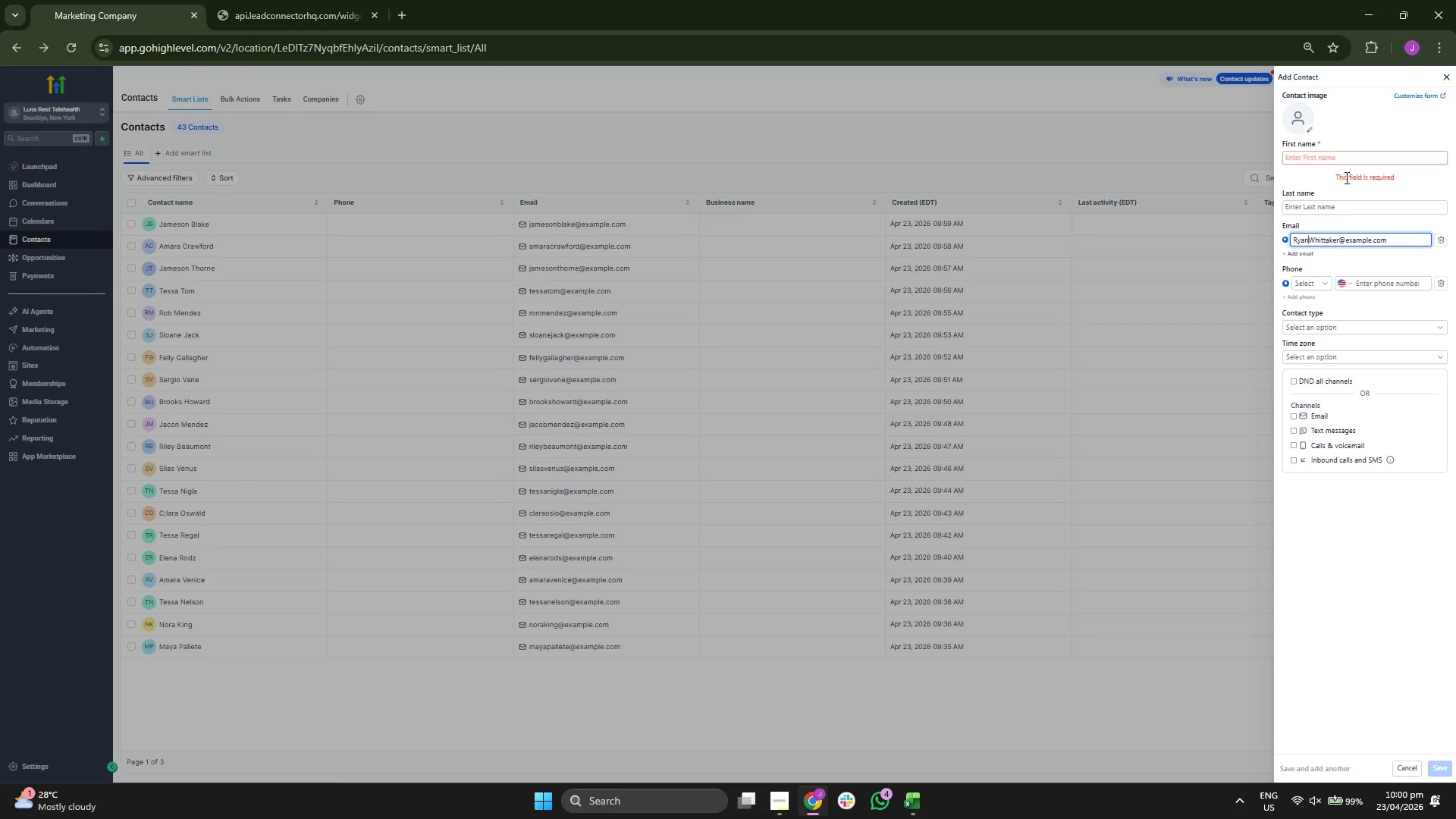 
left_click([1344, 156])
 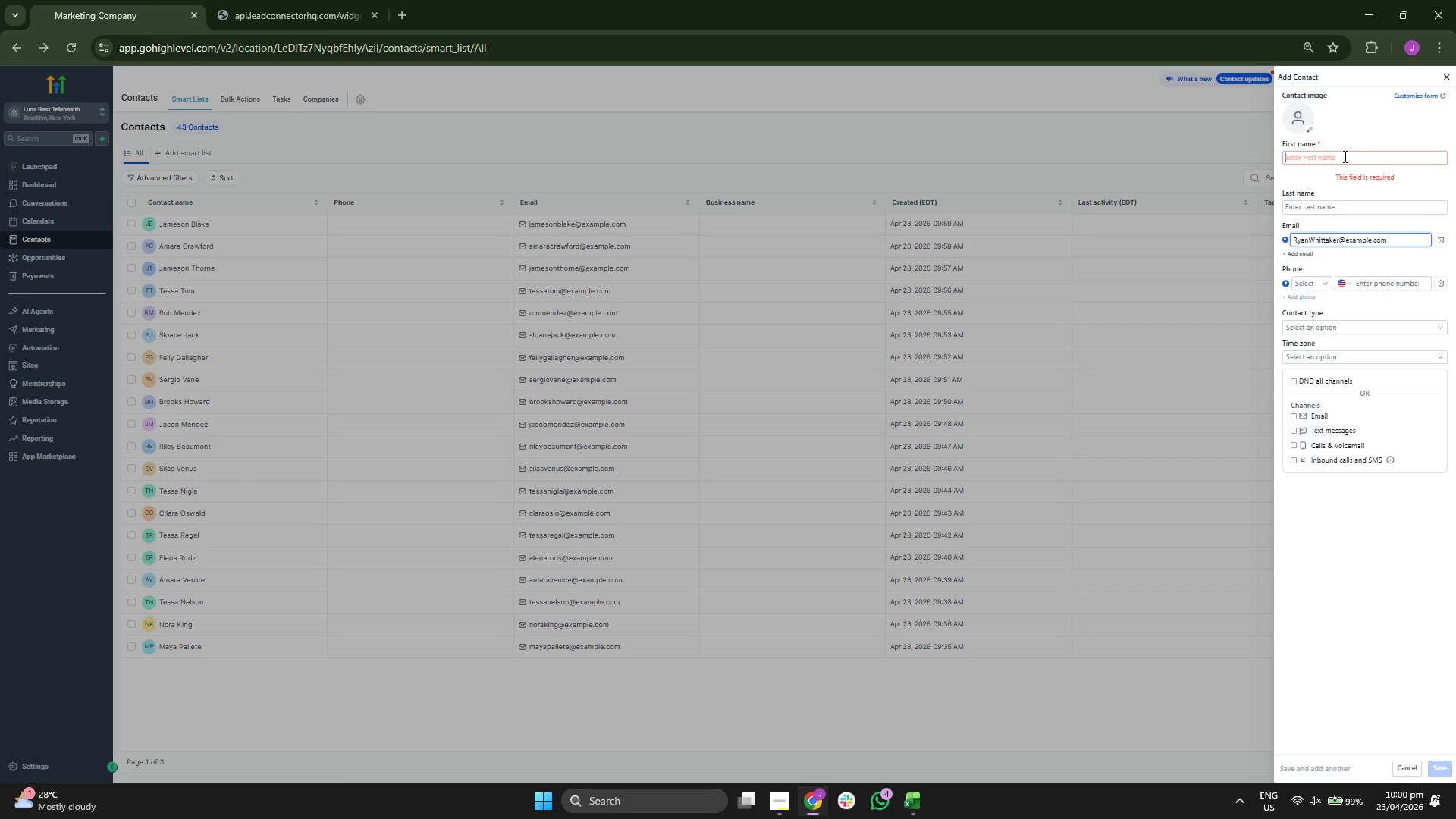 
type(Ryan)
key(Tab)
type(Wth)
key(Backspace)
key(Backspace)
type(hita)
key(Backspace)
type(taker)
 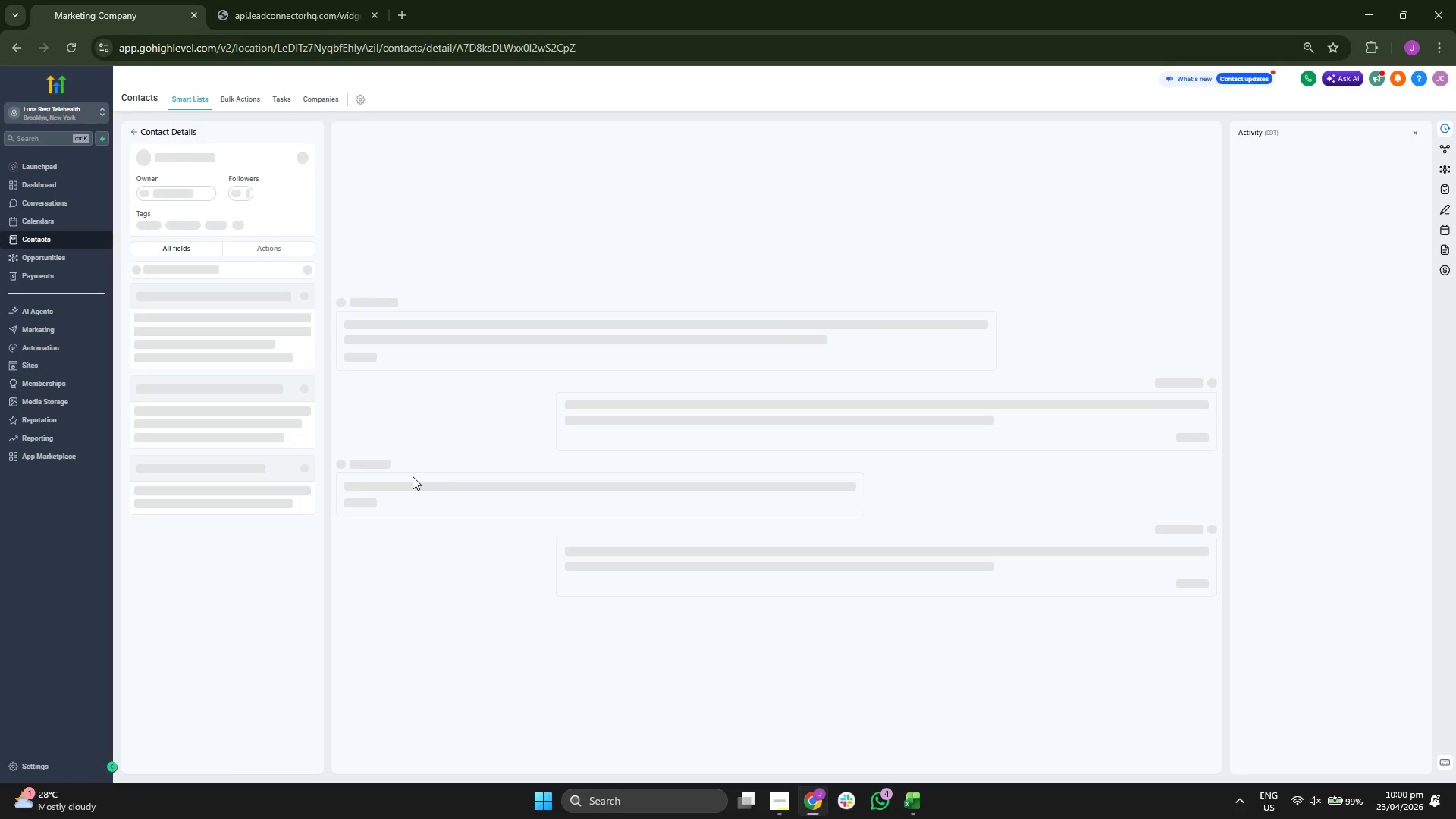 
wait(5.64)
 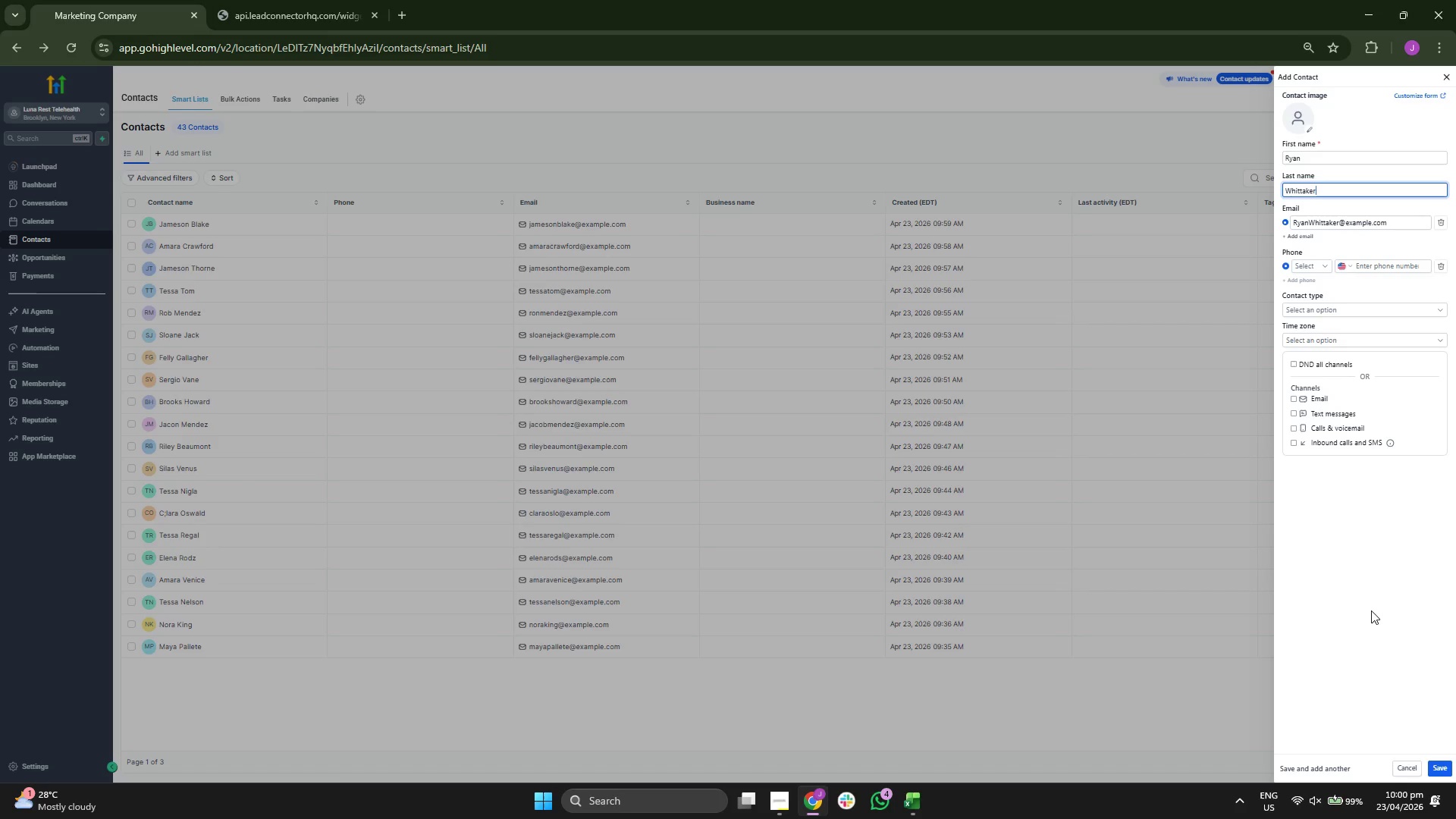 
left_click([225, 576])
 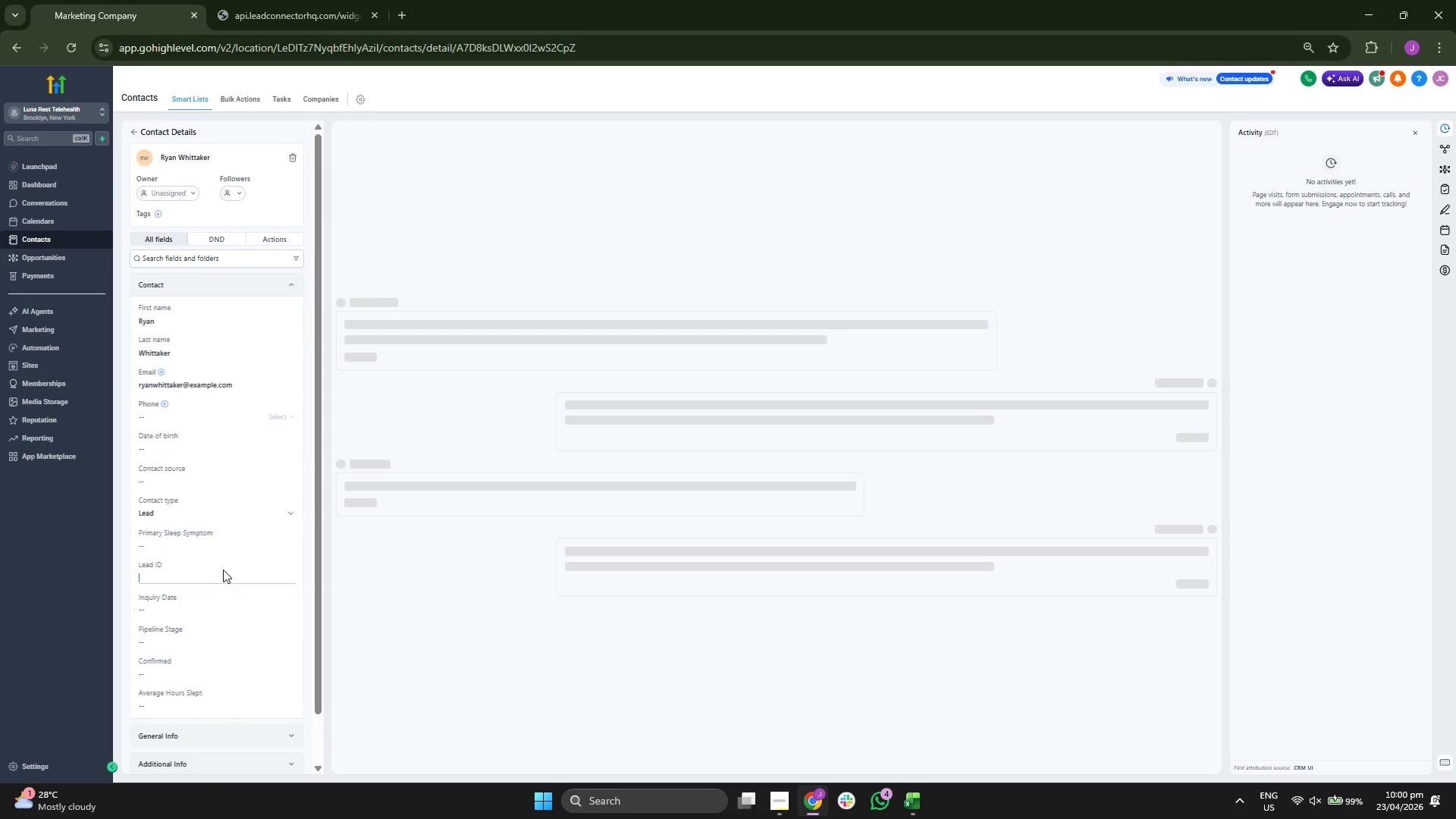 
type(LR-00044)
 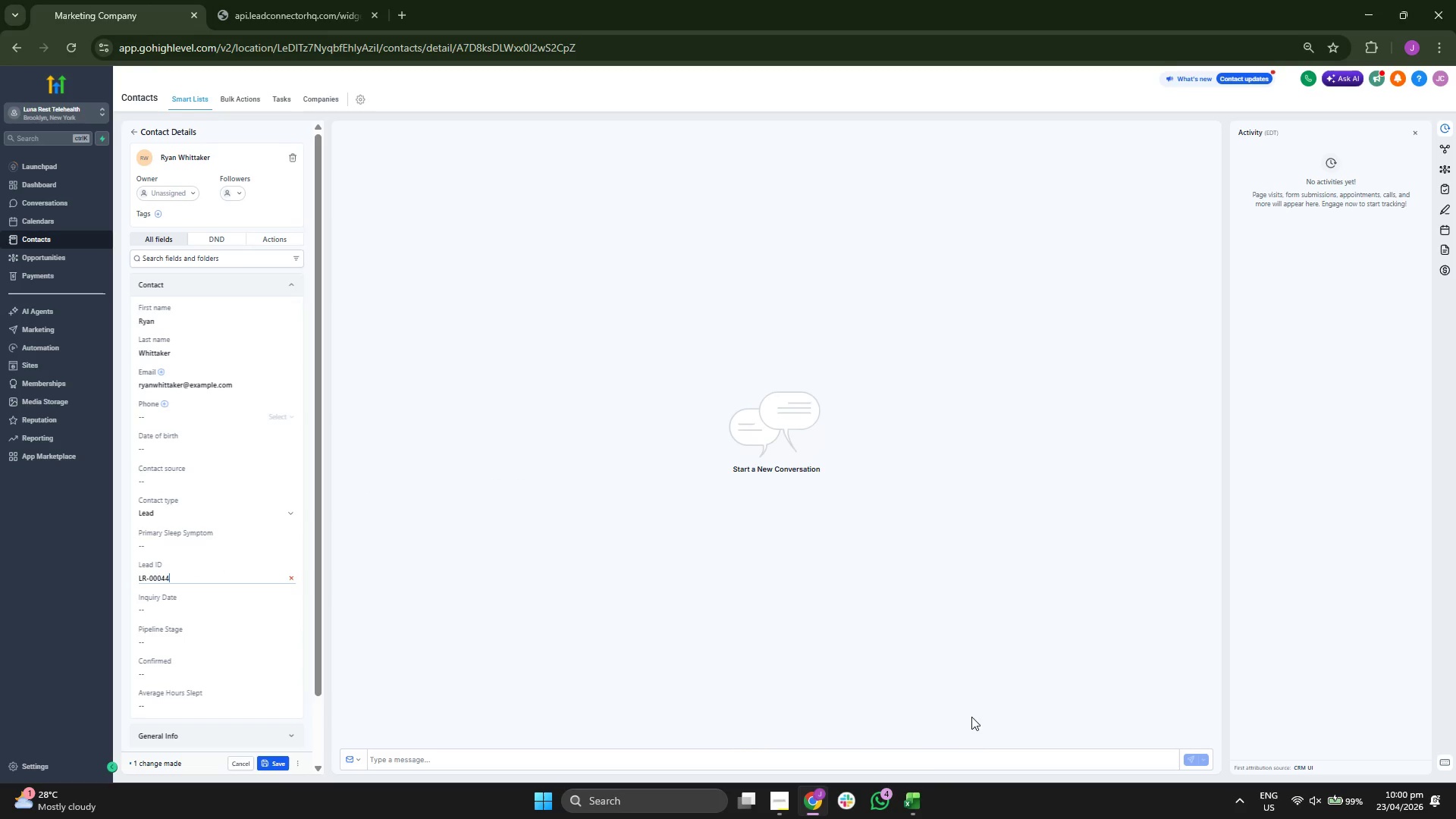 
left_click([914, 806])
 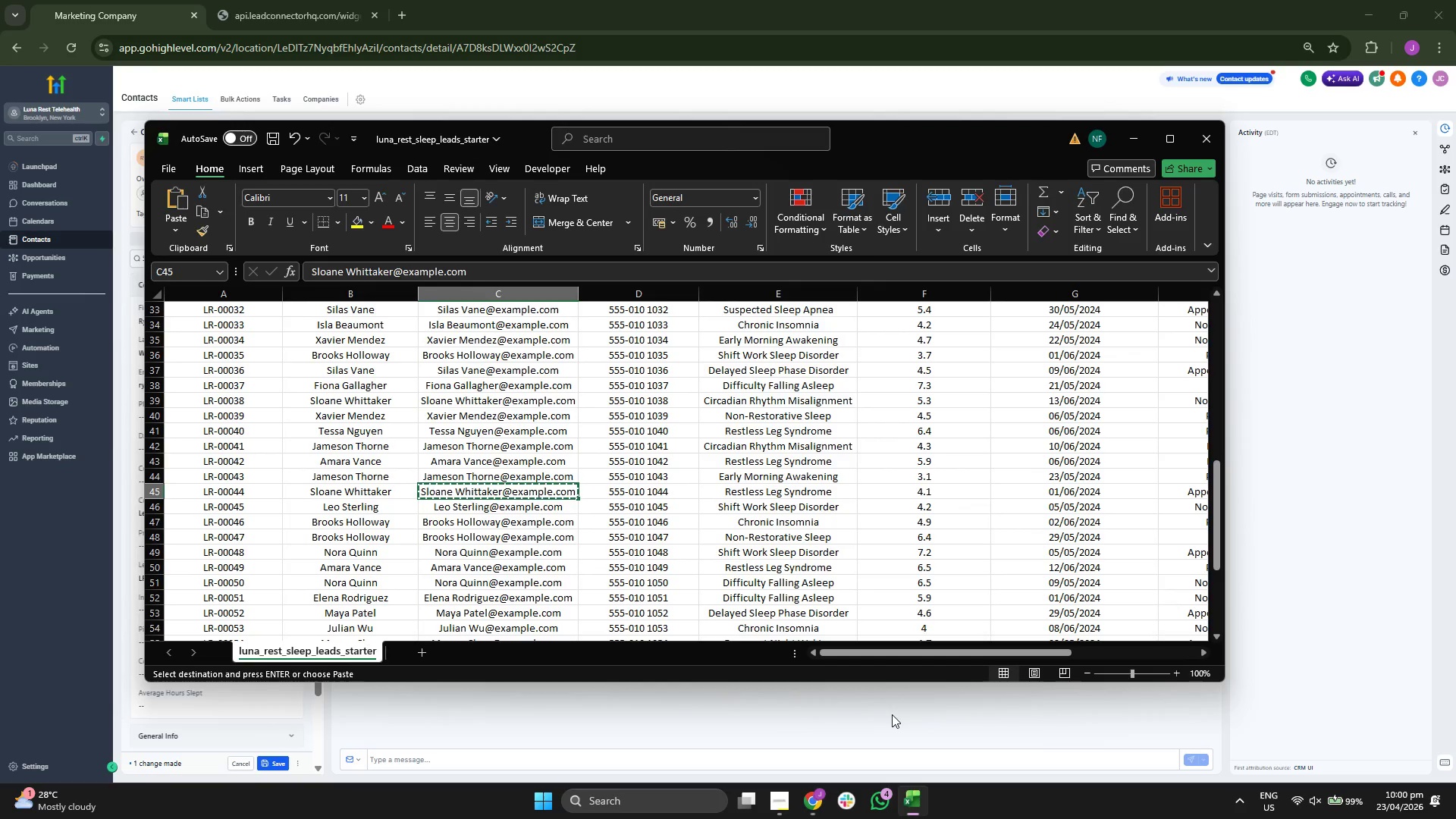 
key(ArrowRight)
 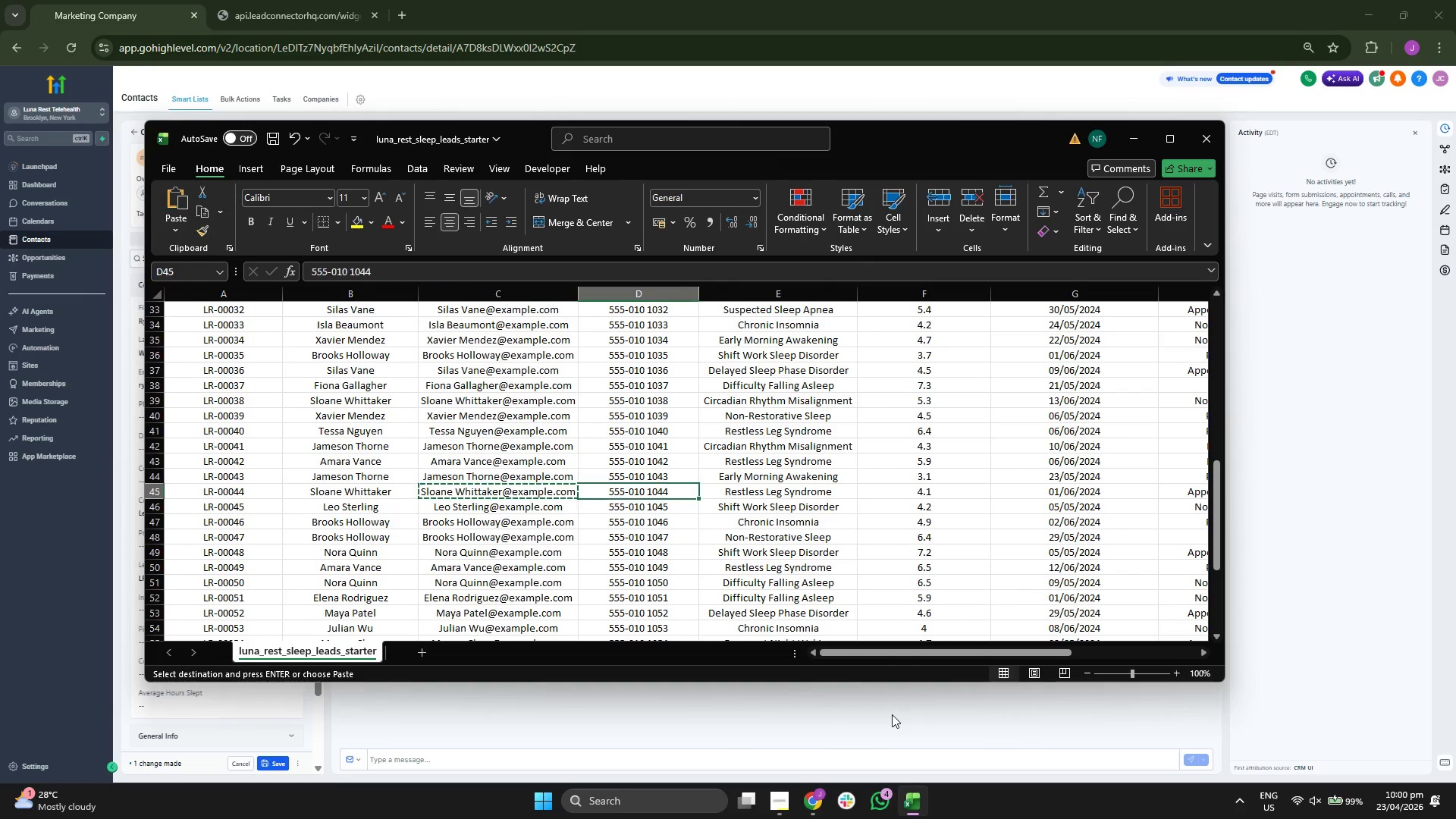 
key(ArrowRight)
 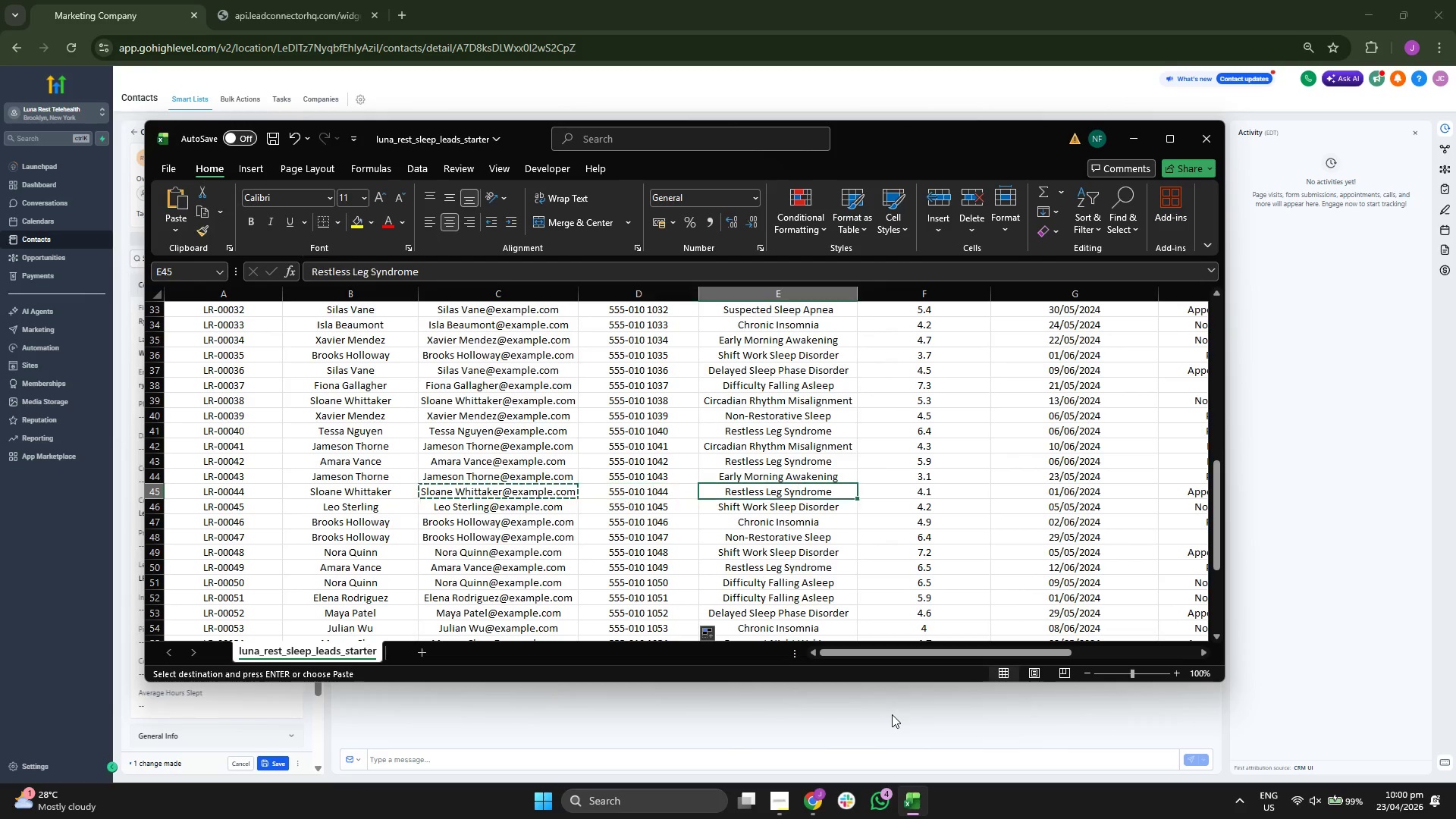 
key(Control+ControlLeft)
 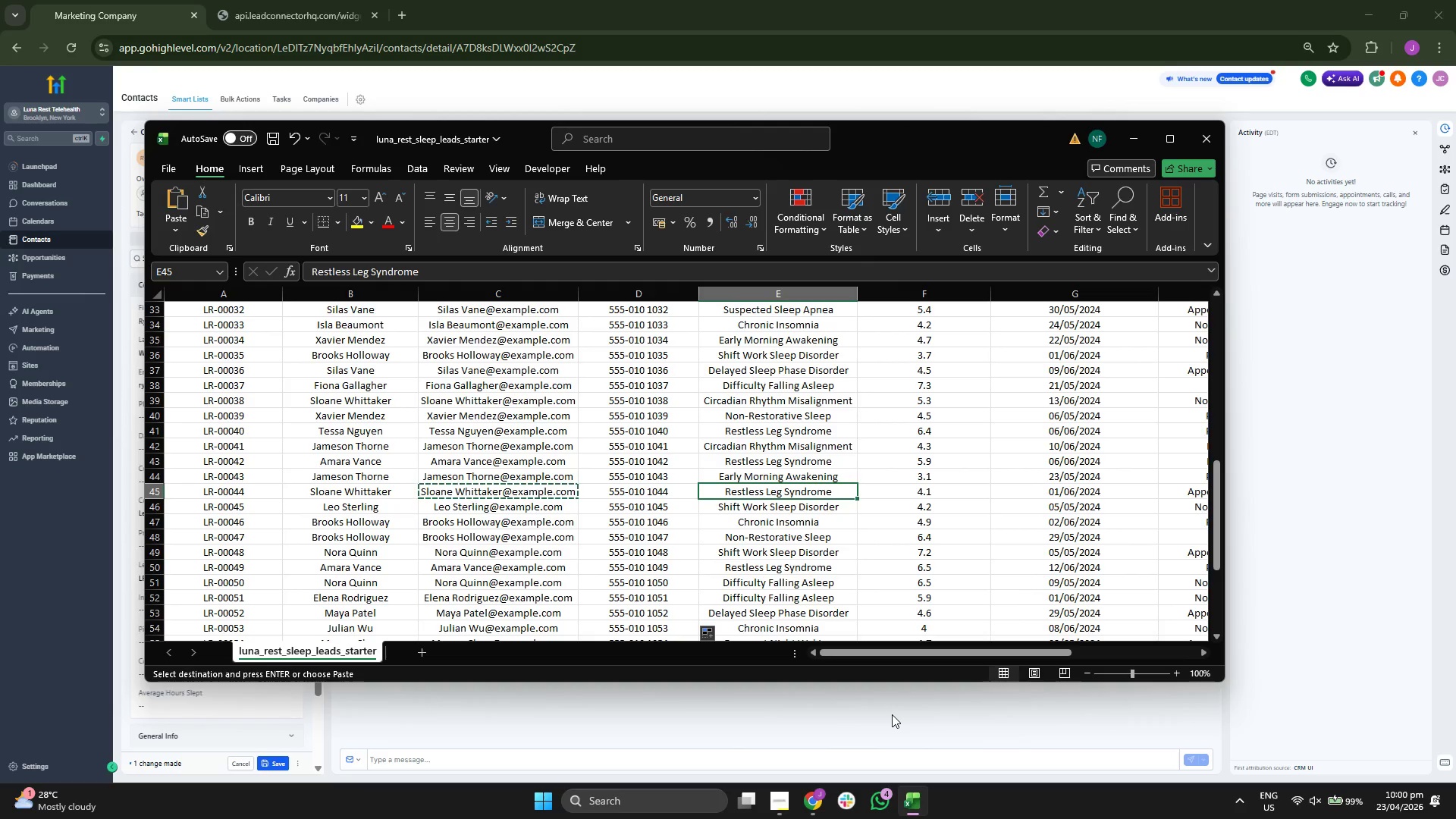 
key(Control+C)
 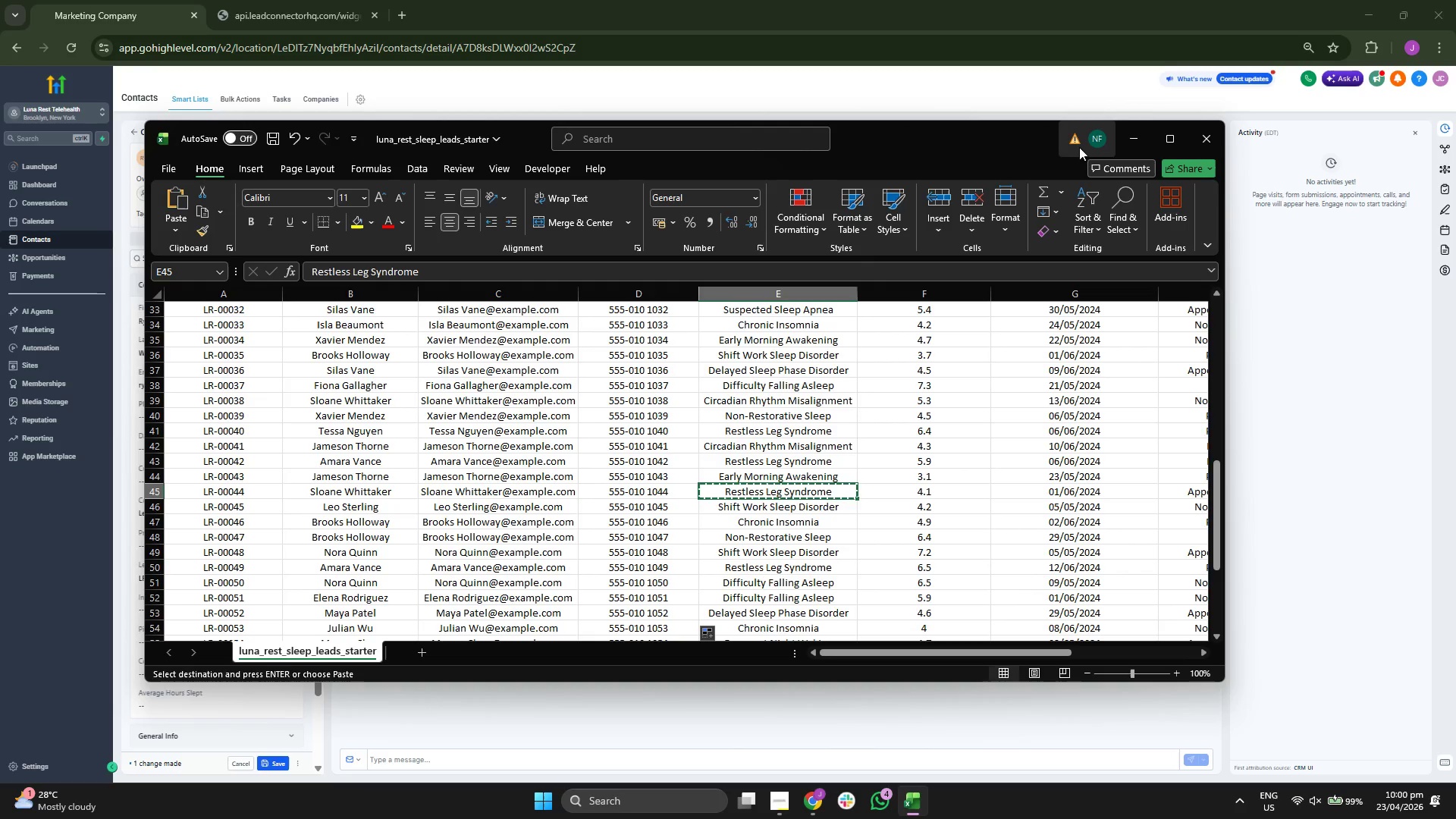 
left_click([1131, 139])
 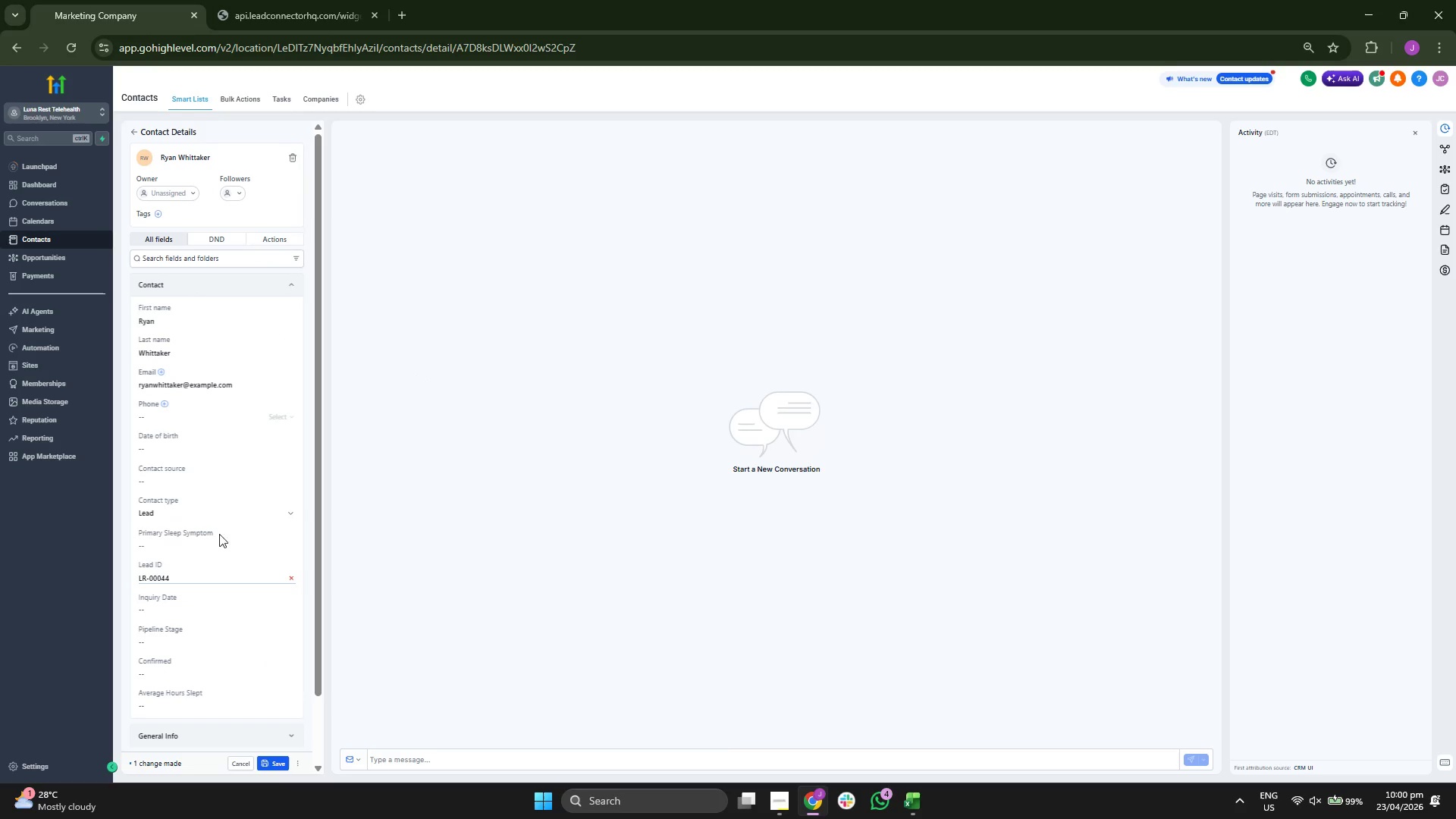 
left_click([211, 551])
 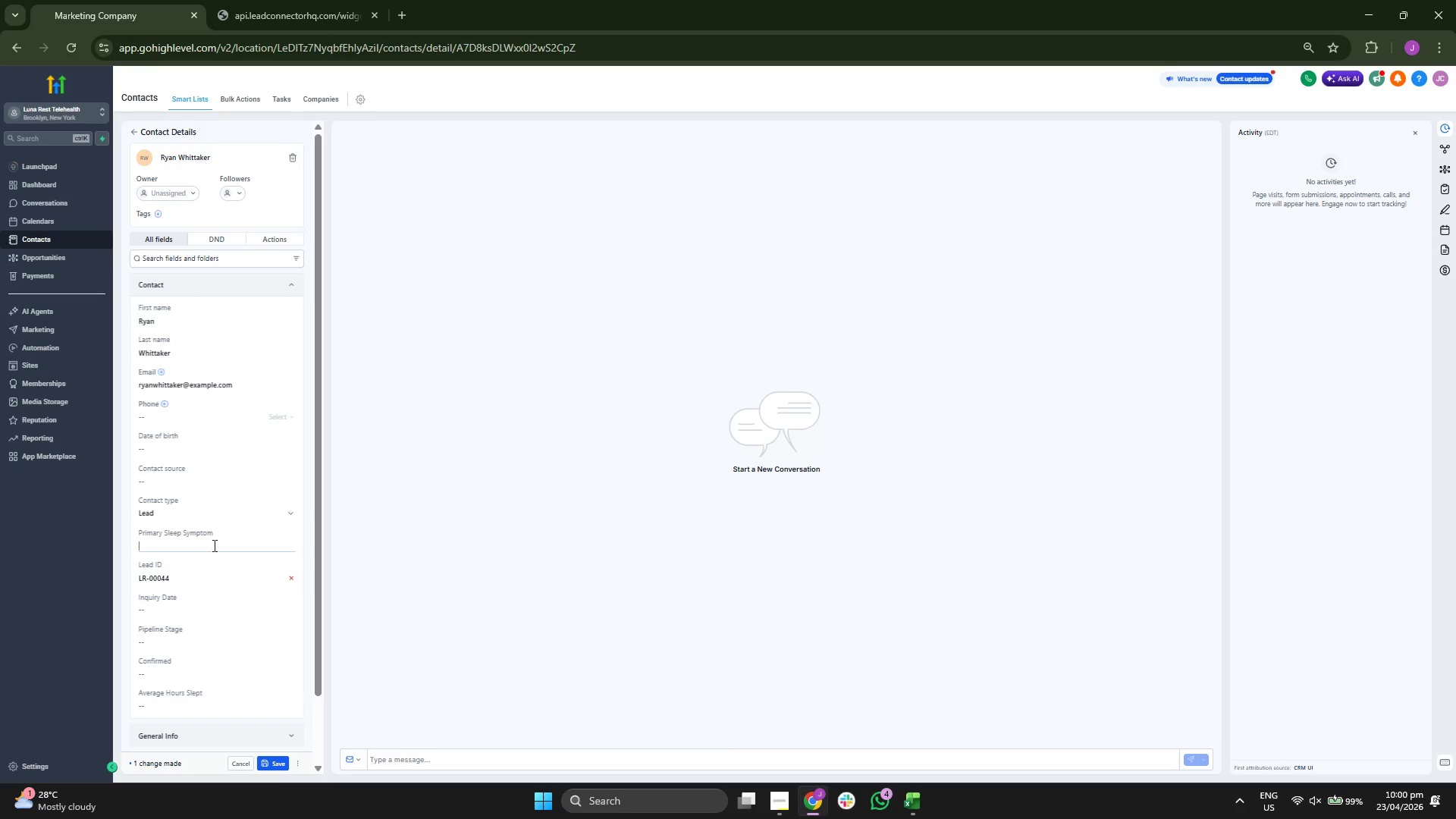 
key(Control+ControlLeft)
 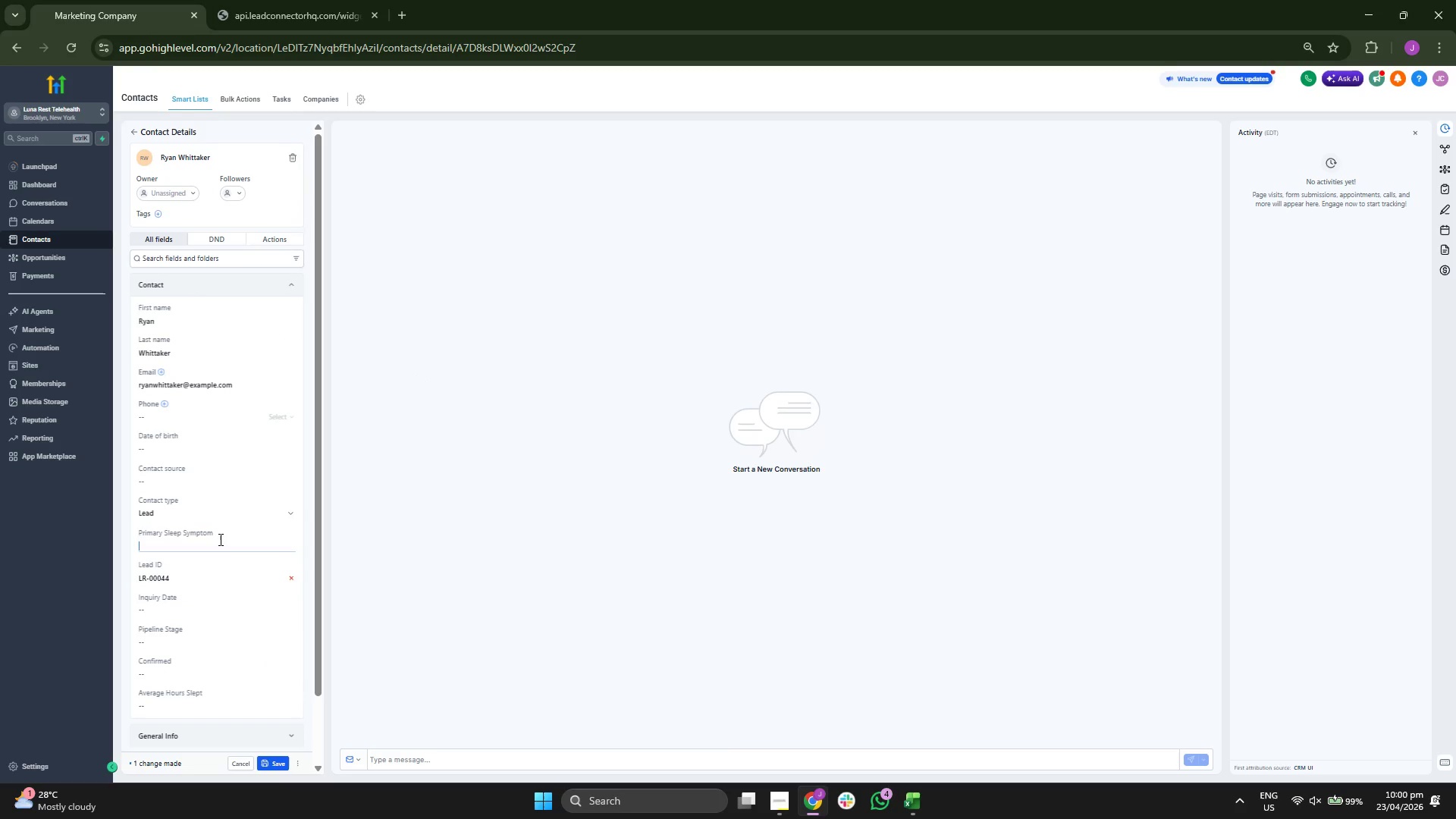 
key(Control+V)
 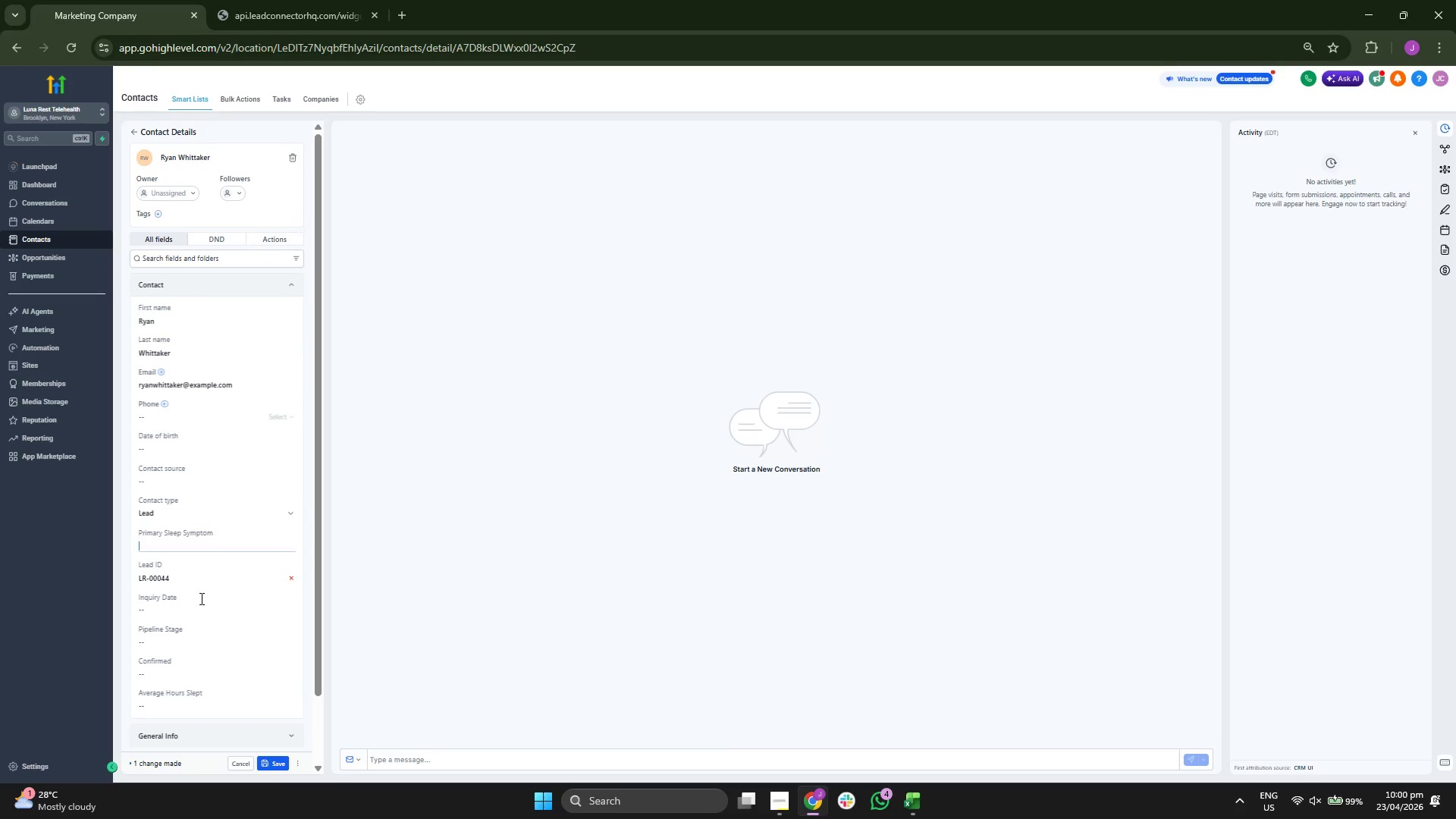 
hold_key(key=ControlLeft, duration=0.56)
 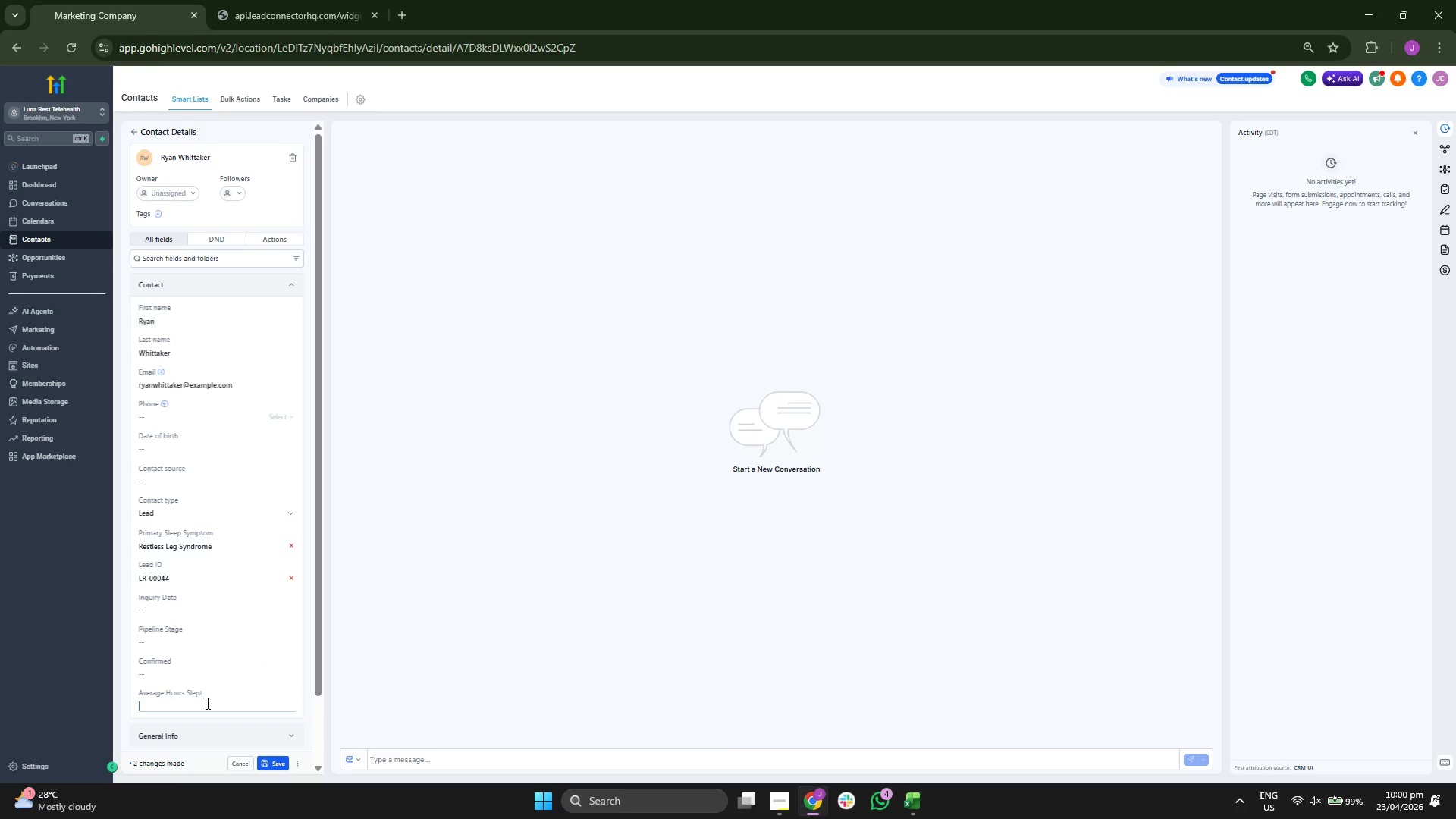 
key(4)
 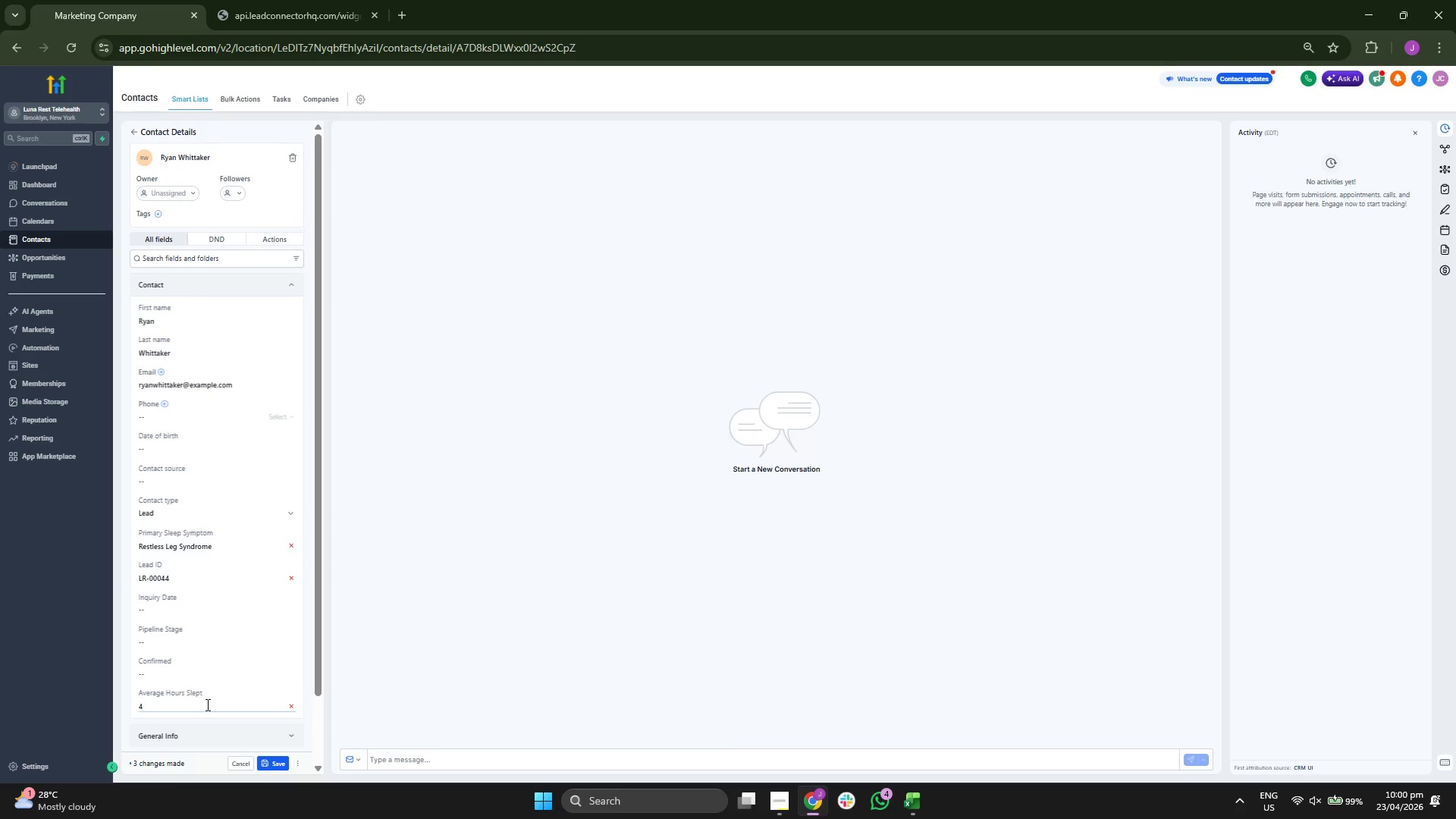 
key(Period)
 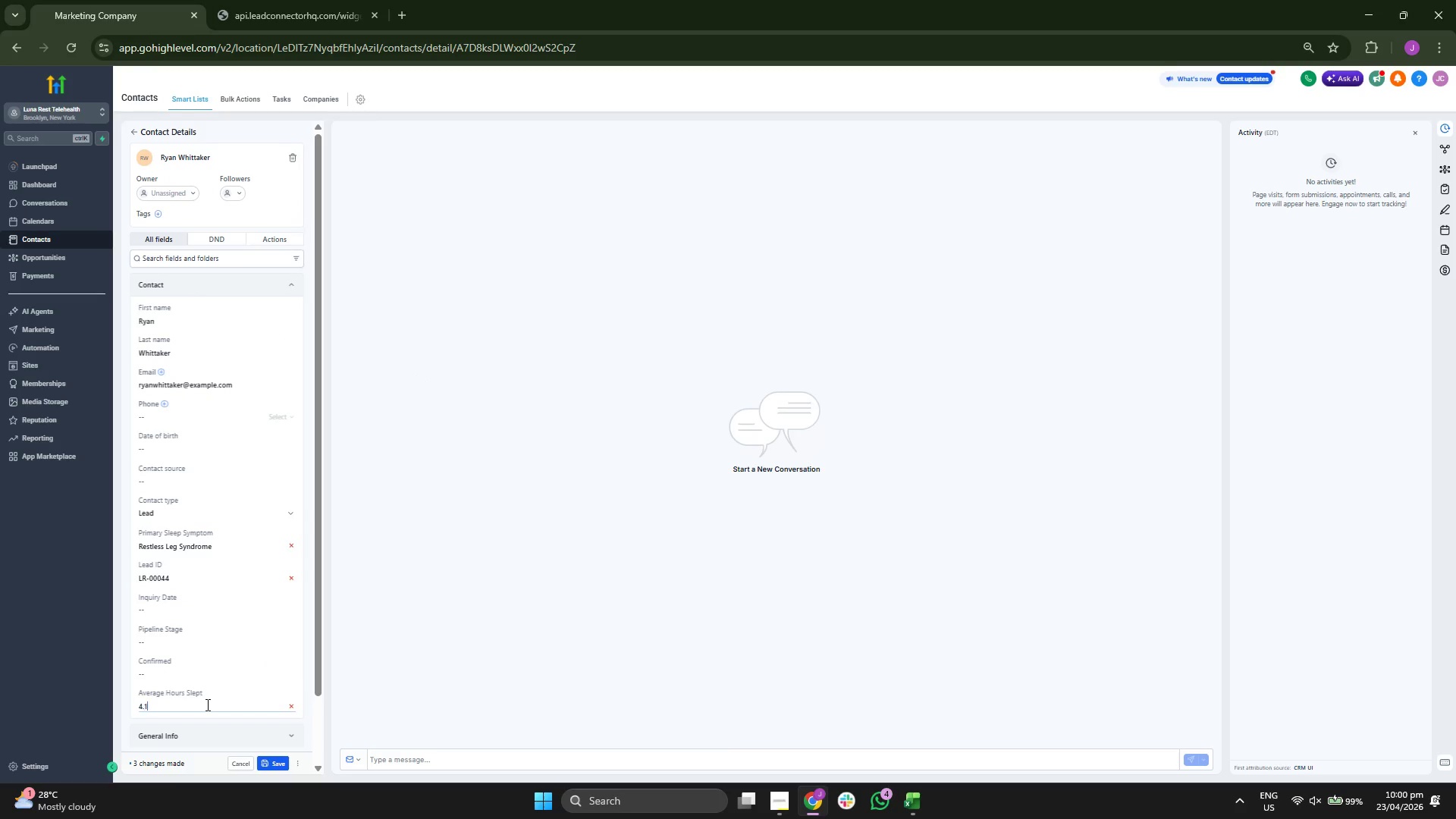 
key(1)
 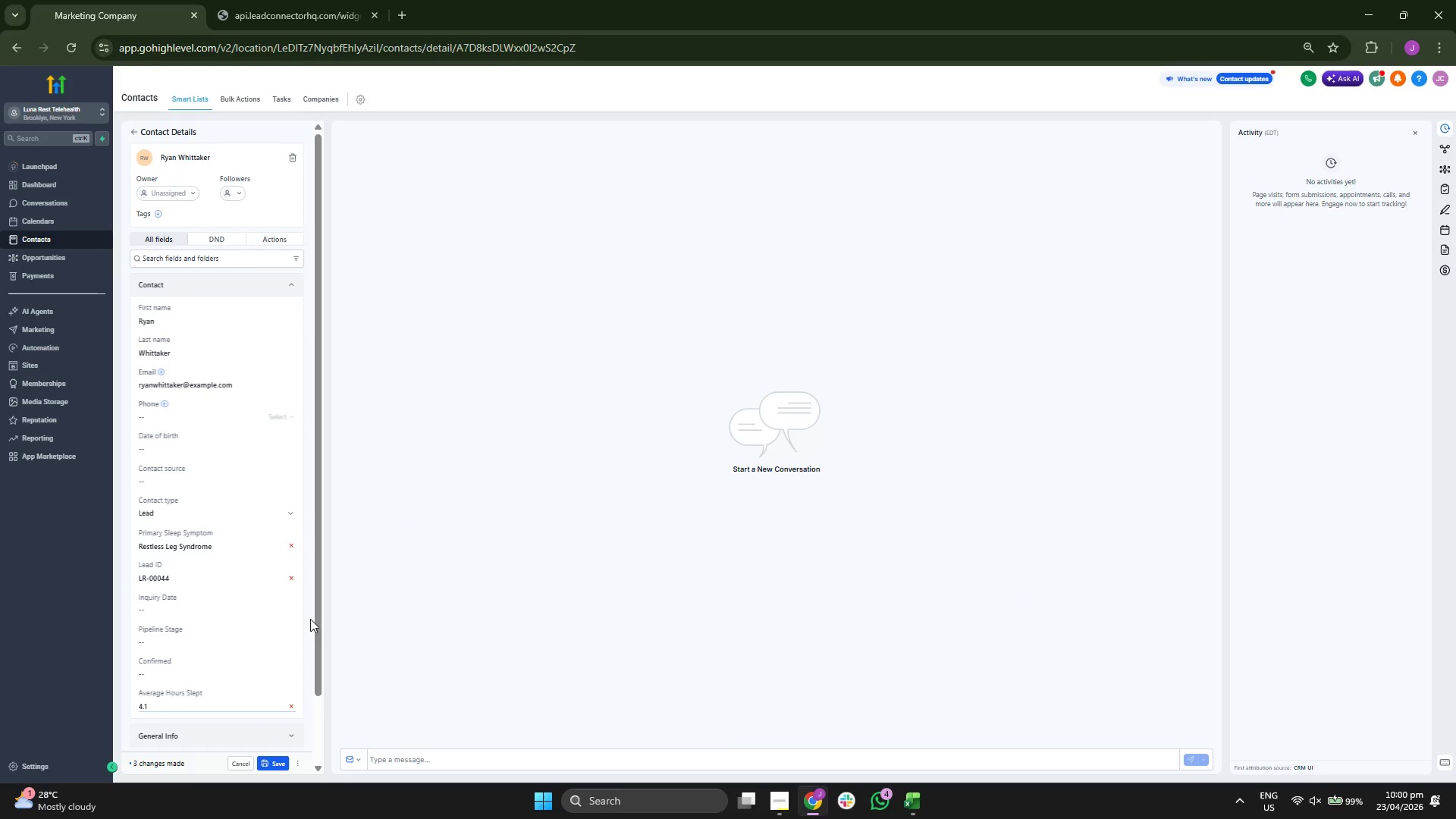 
scroll: coordinate [250, 530], scroll_direction: down, amount: 1.0
 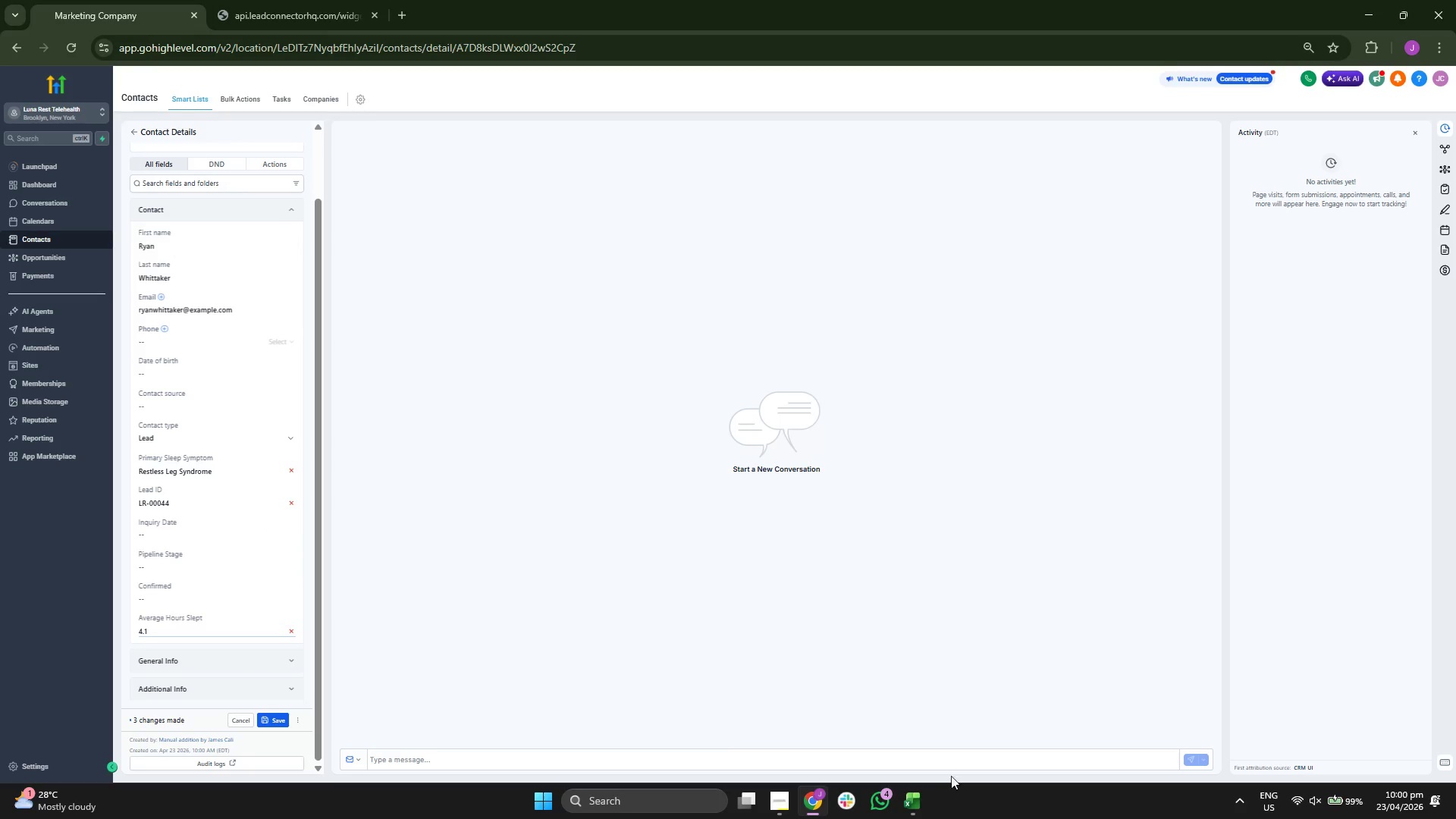 
left_click([915, 805])
 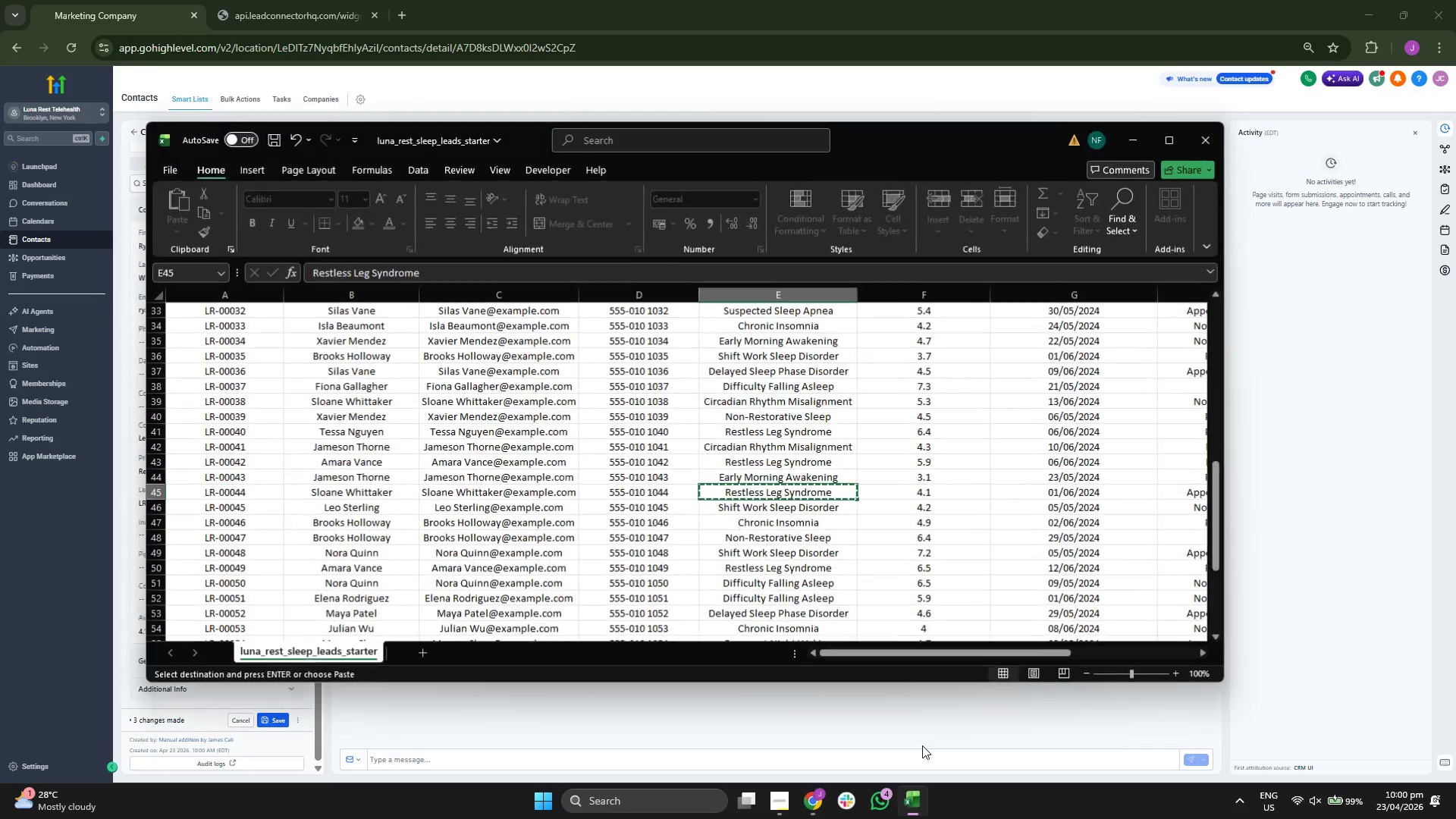 
key(ArrowRight)
 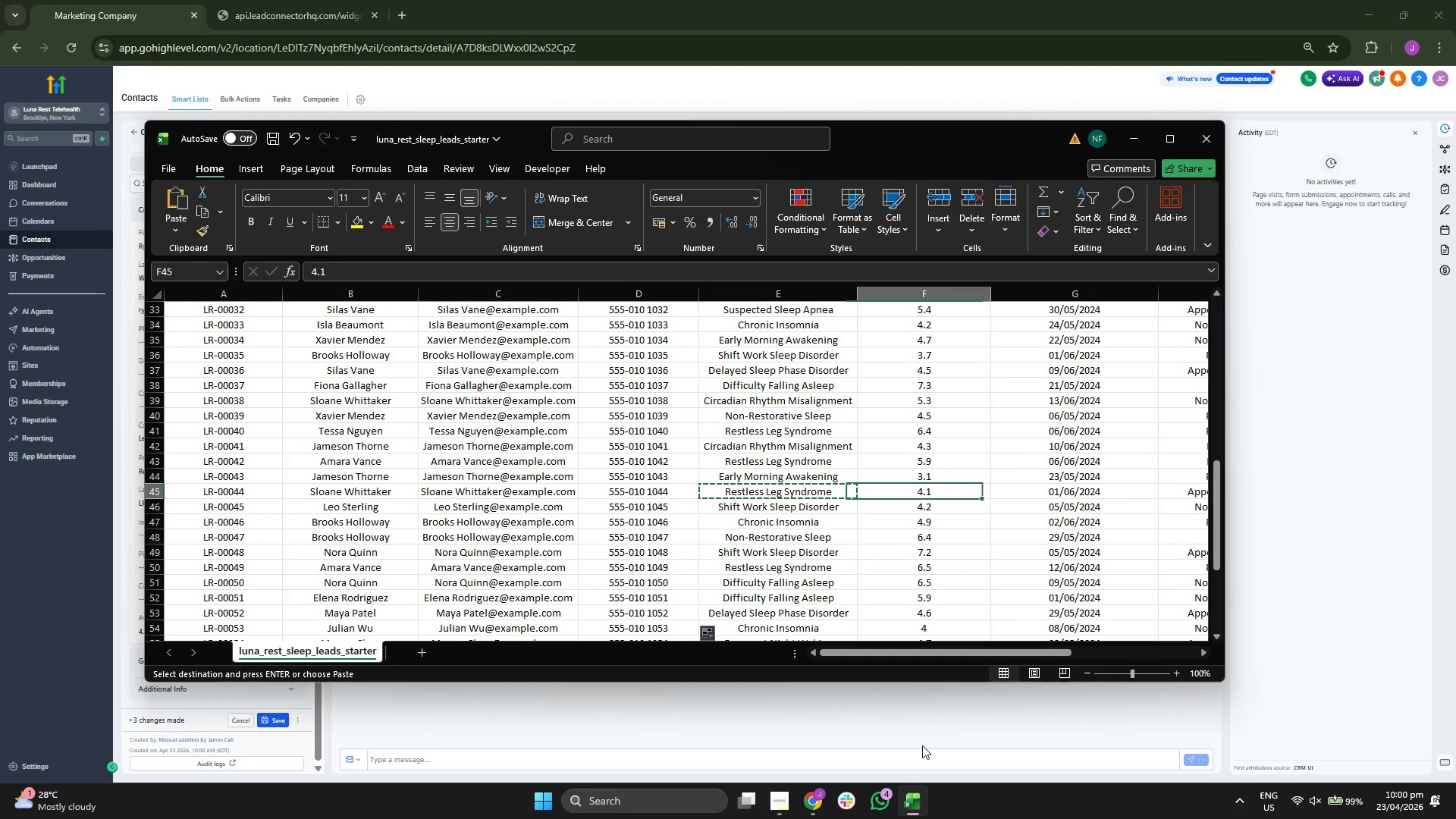 
key(ArrowRight)
 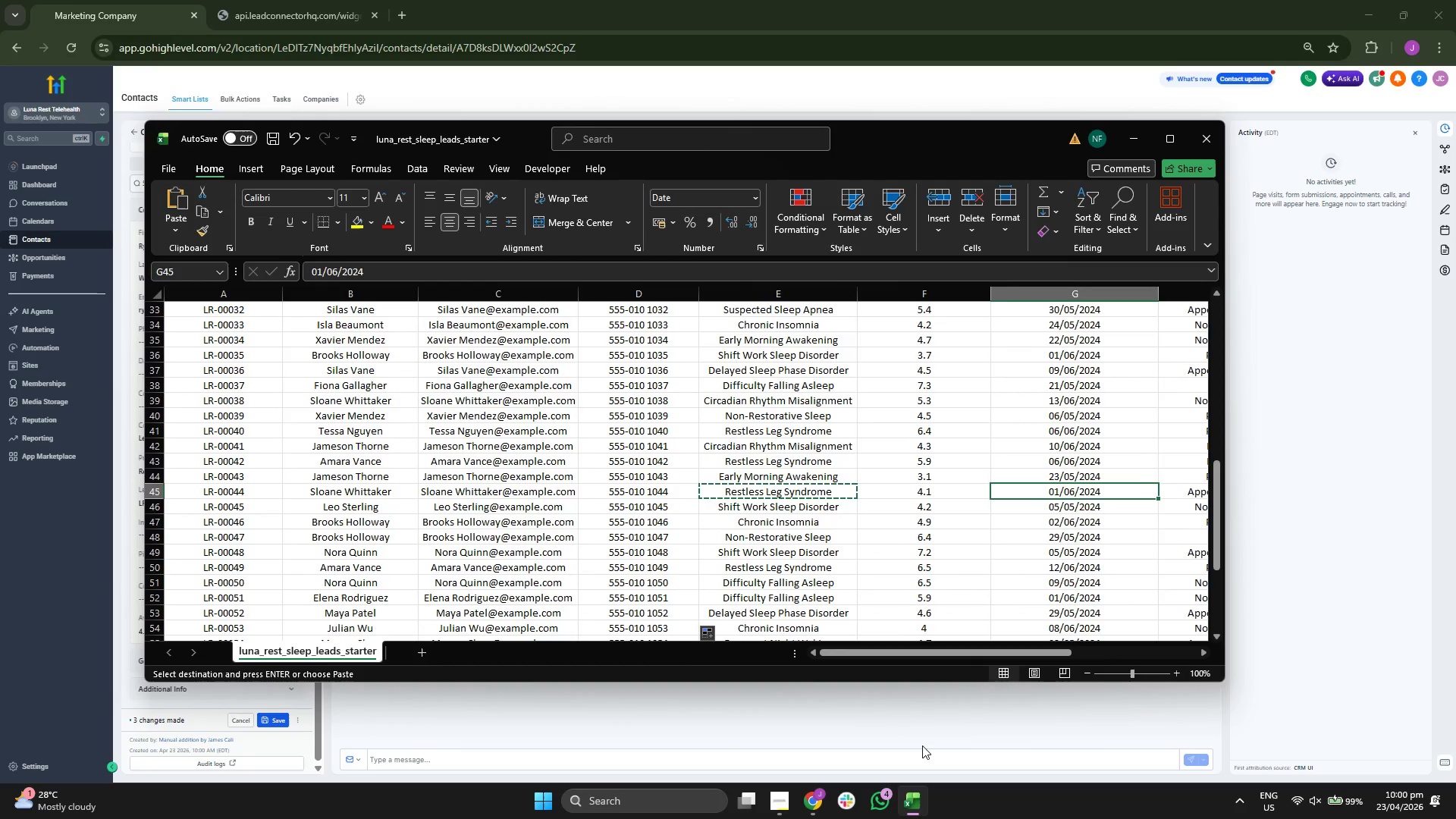 
key(ArrowRight)
 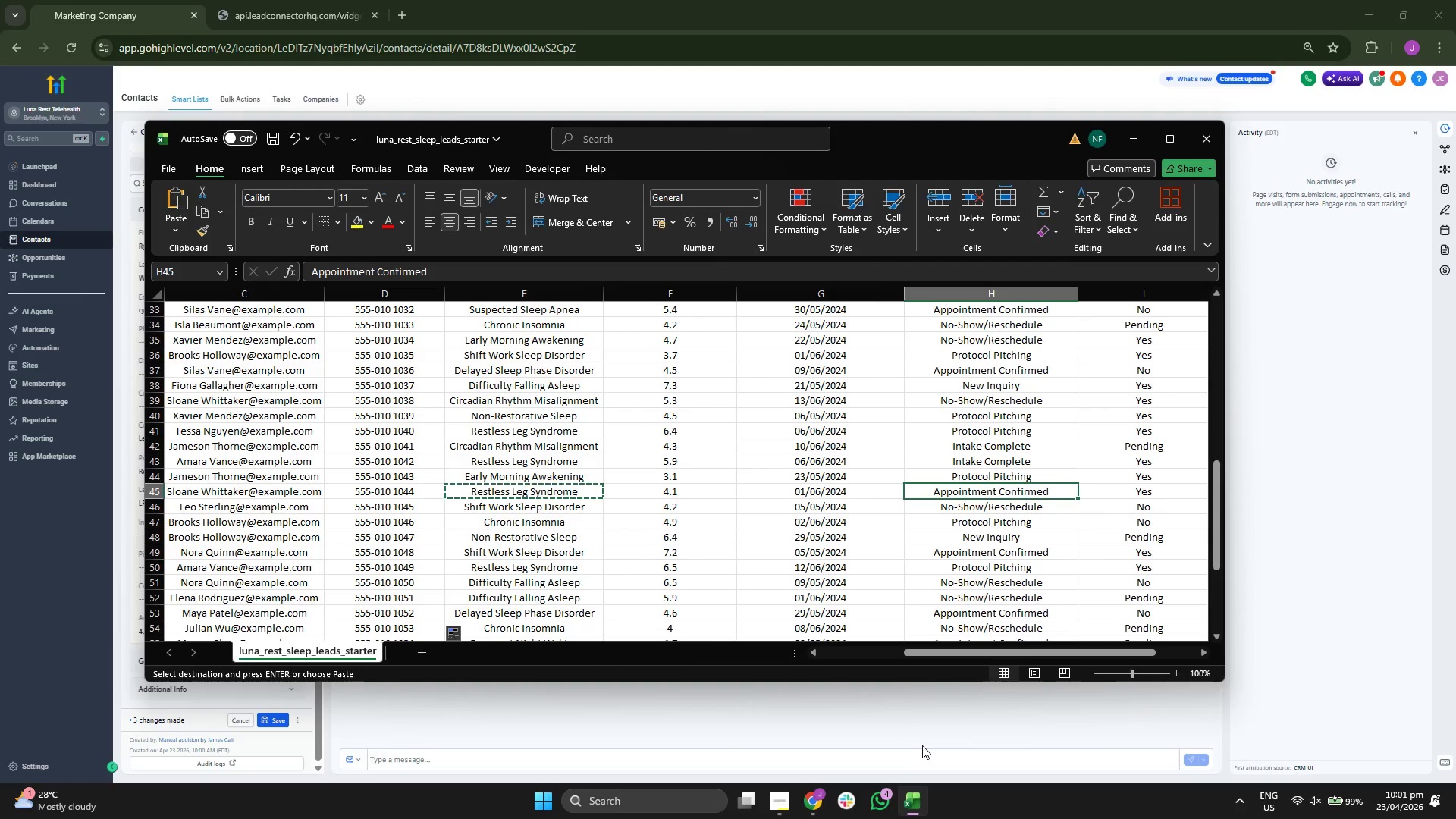 
key(ArrowLeft)
 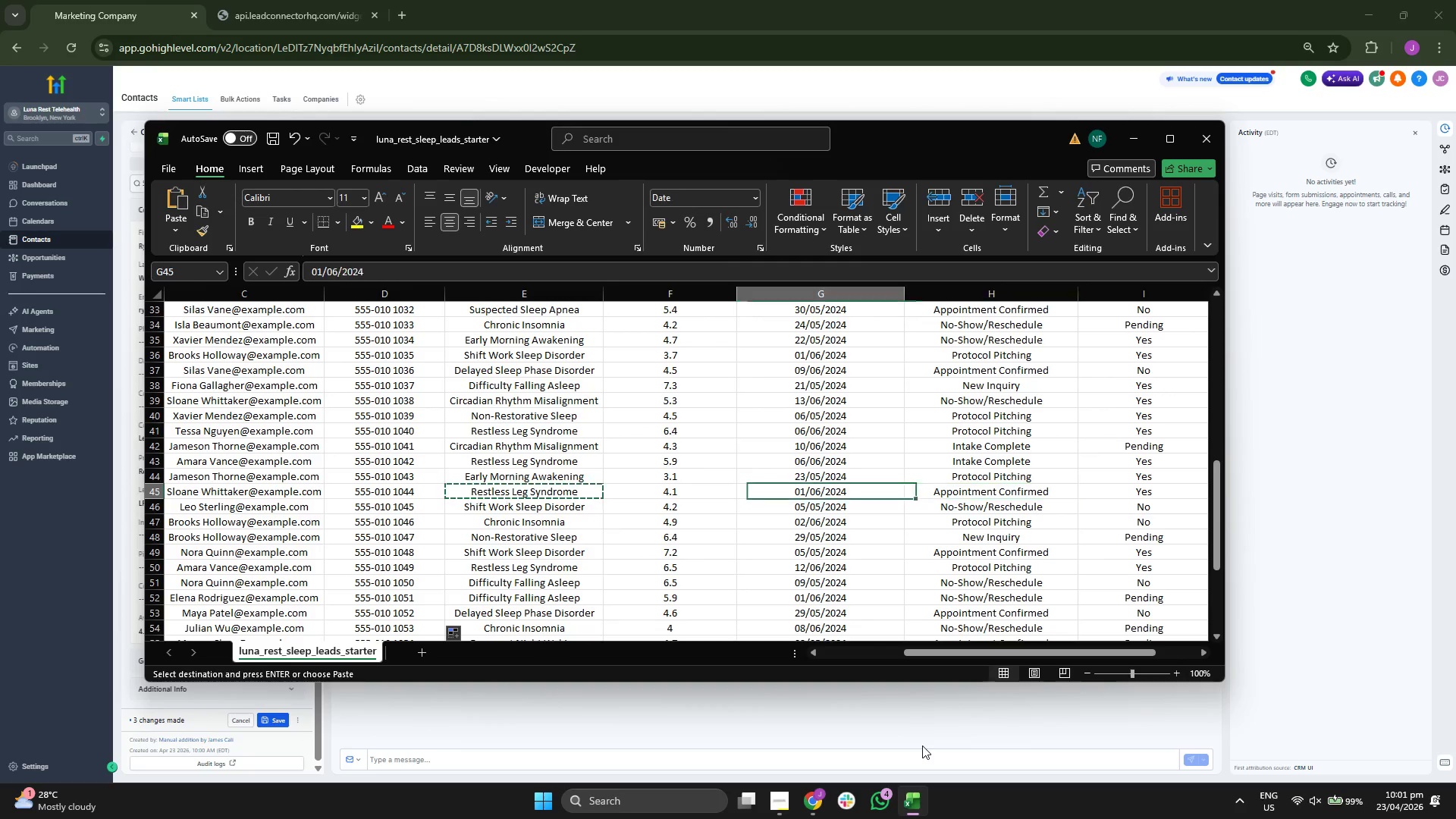 
key(Control+ControlLeft)
 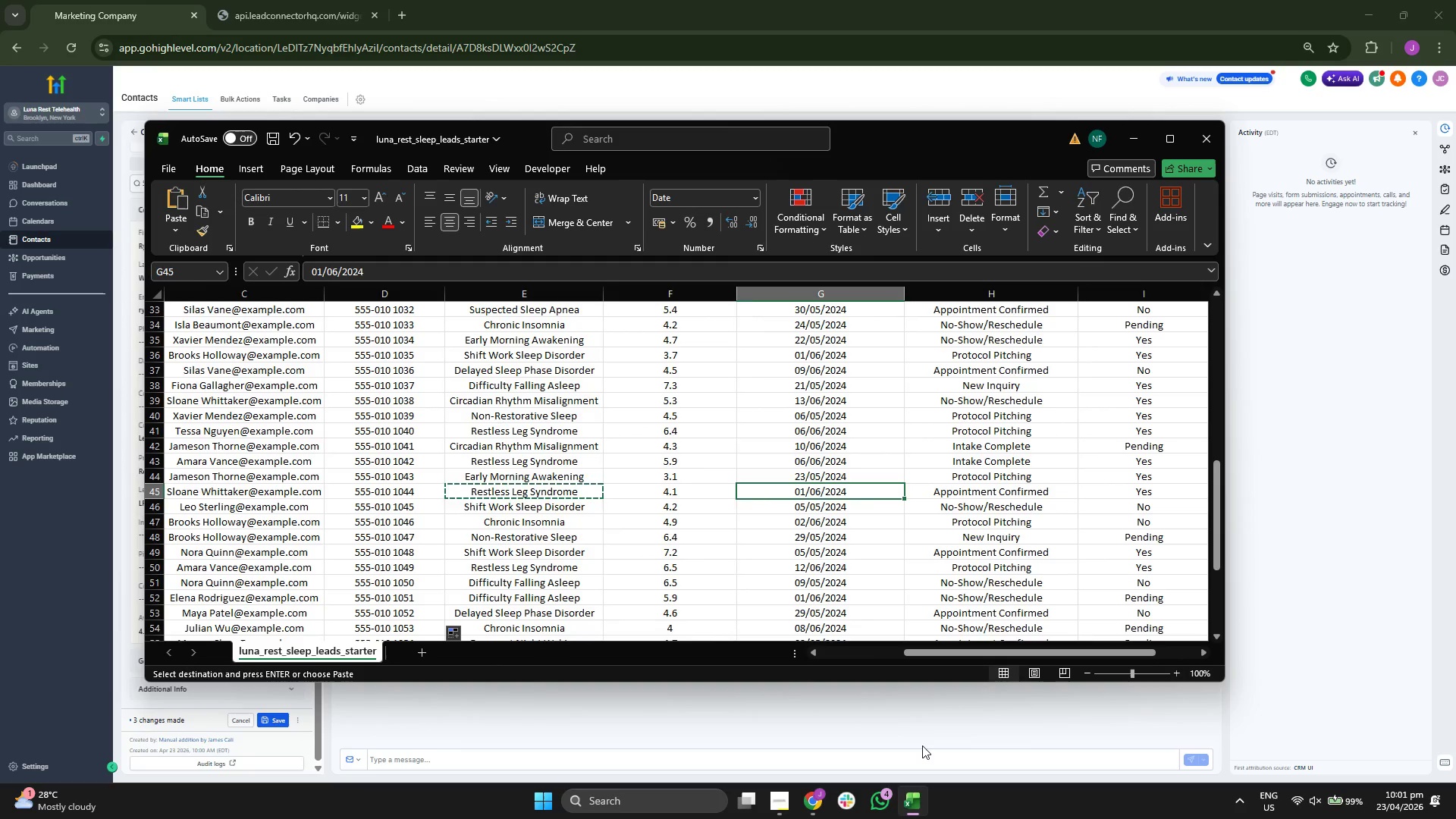 
key(Control+C)
 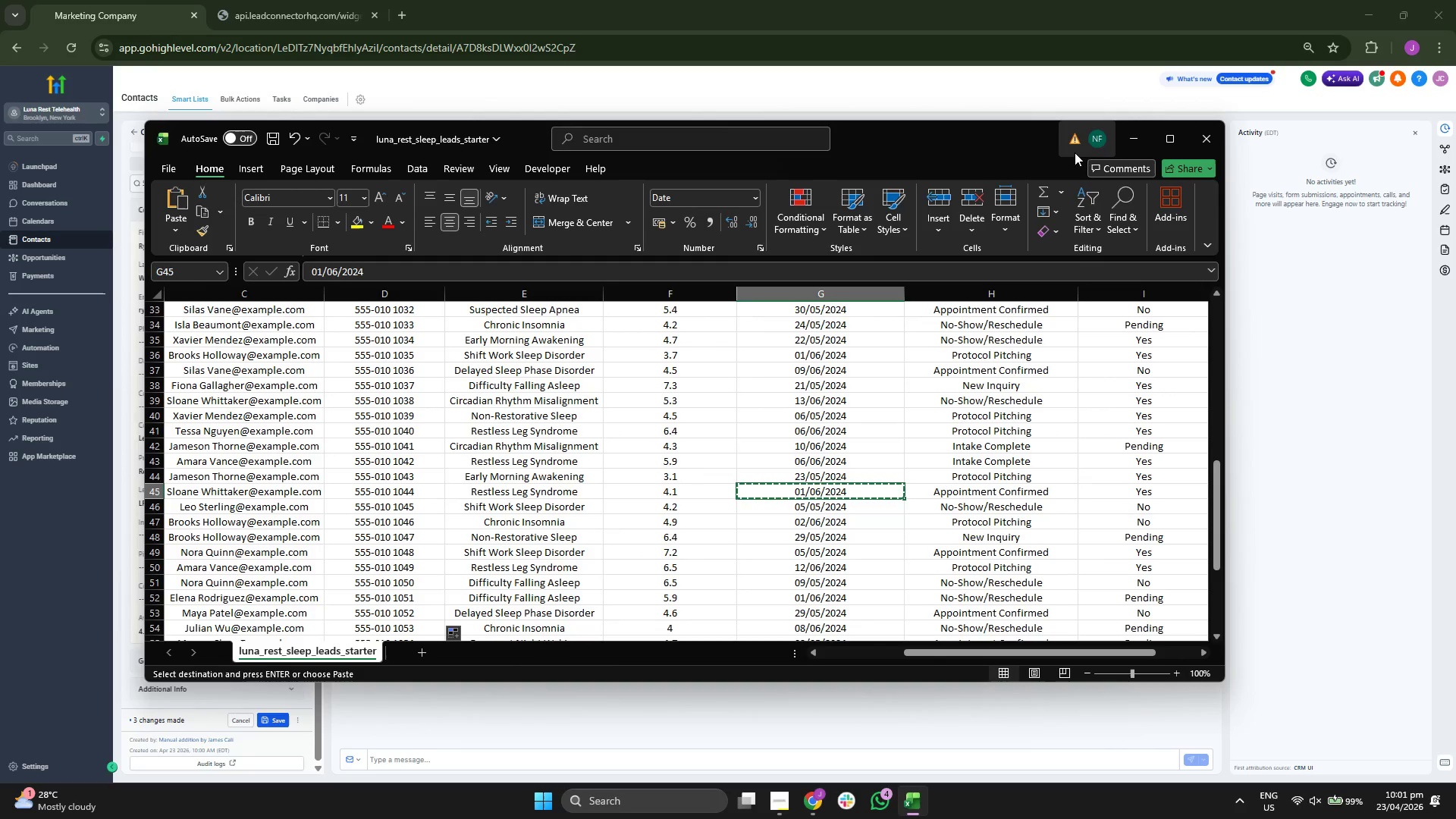 
left_click([1127, 140])
 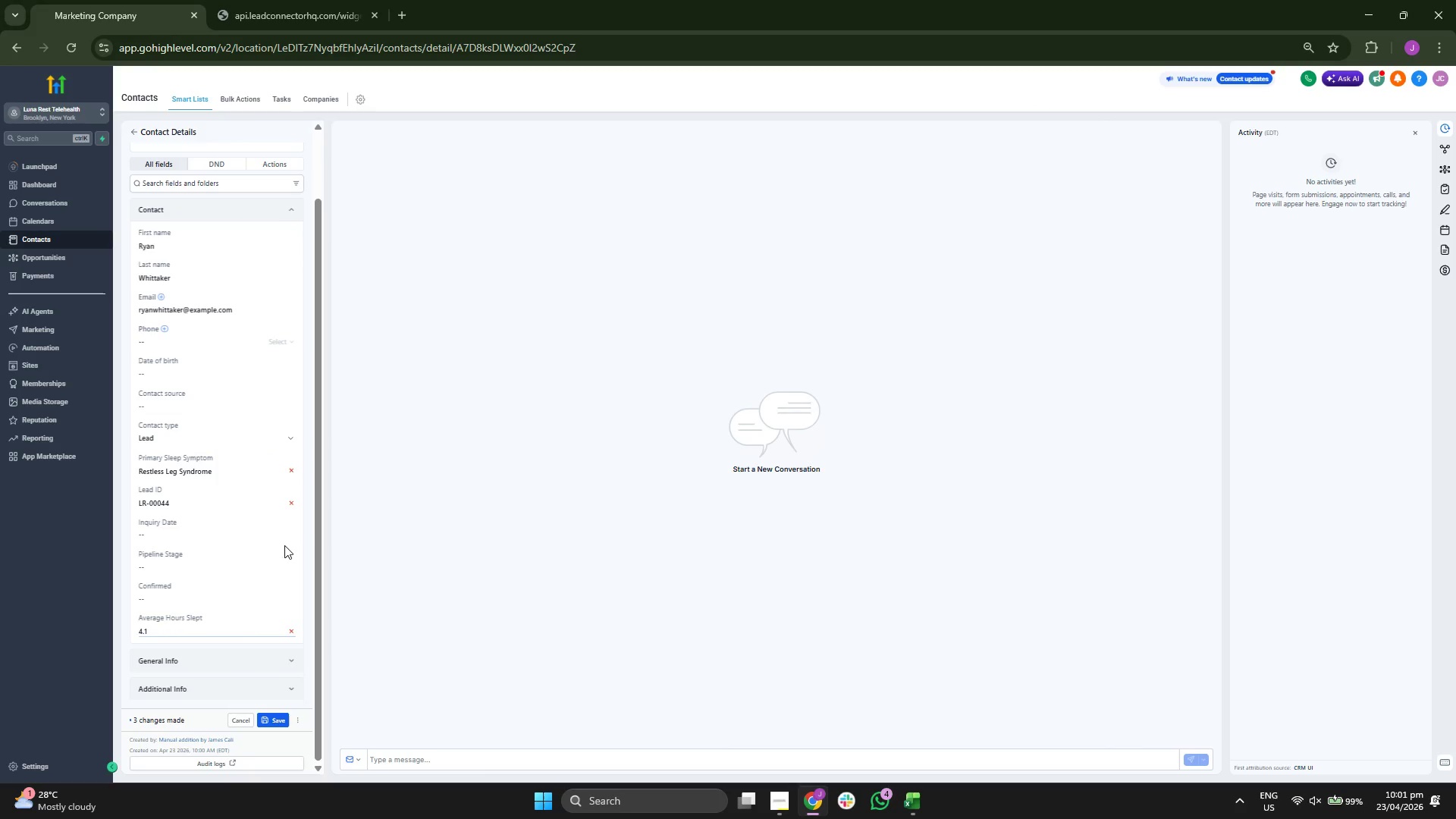 
key(Control+ControlLeft)
 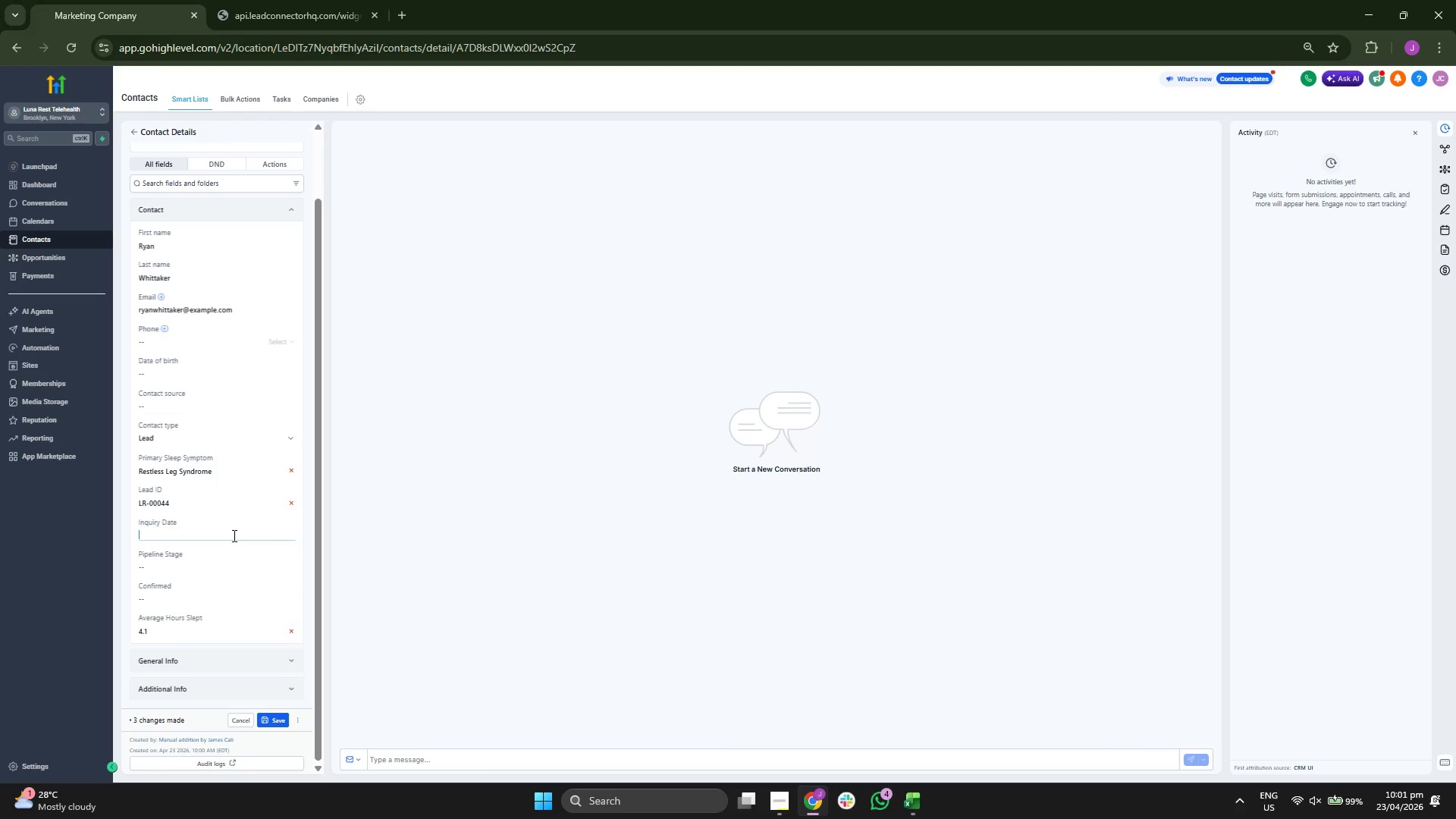 
key(Control+V)
 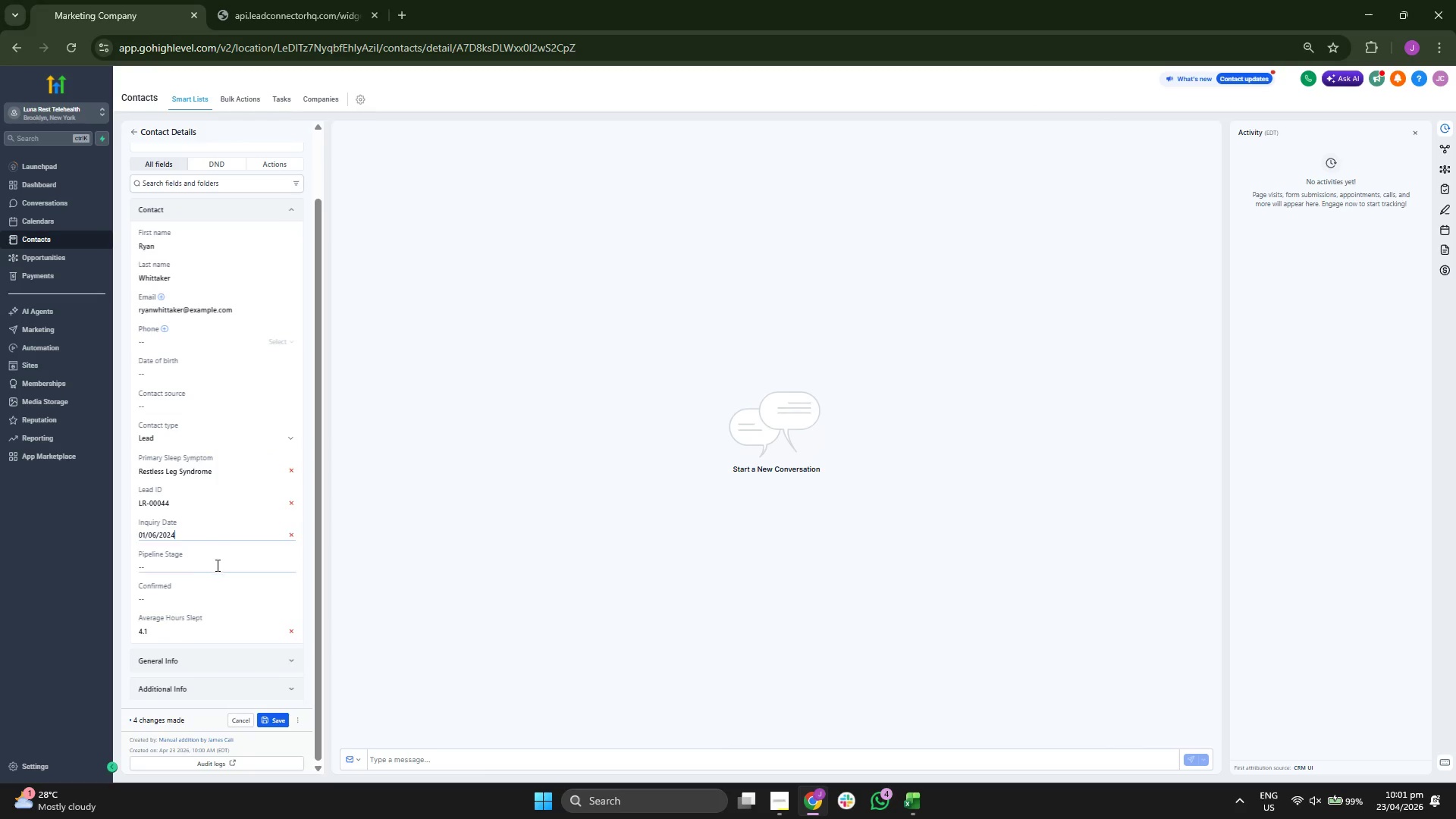 
left_click([216, 567])
 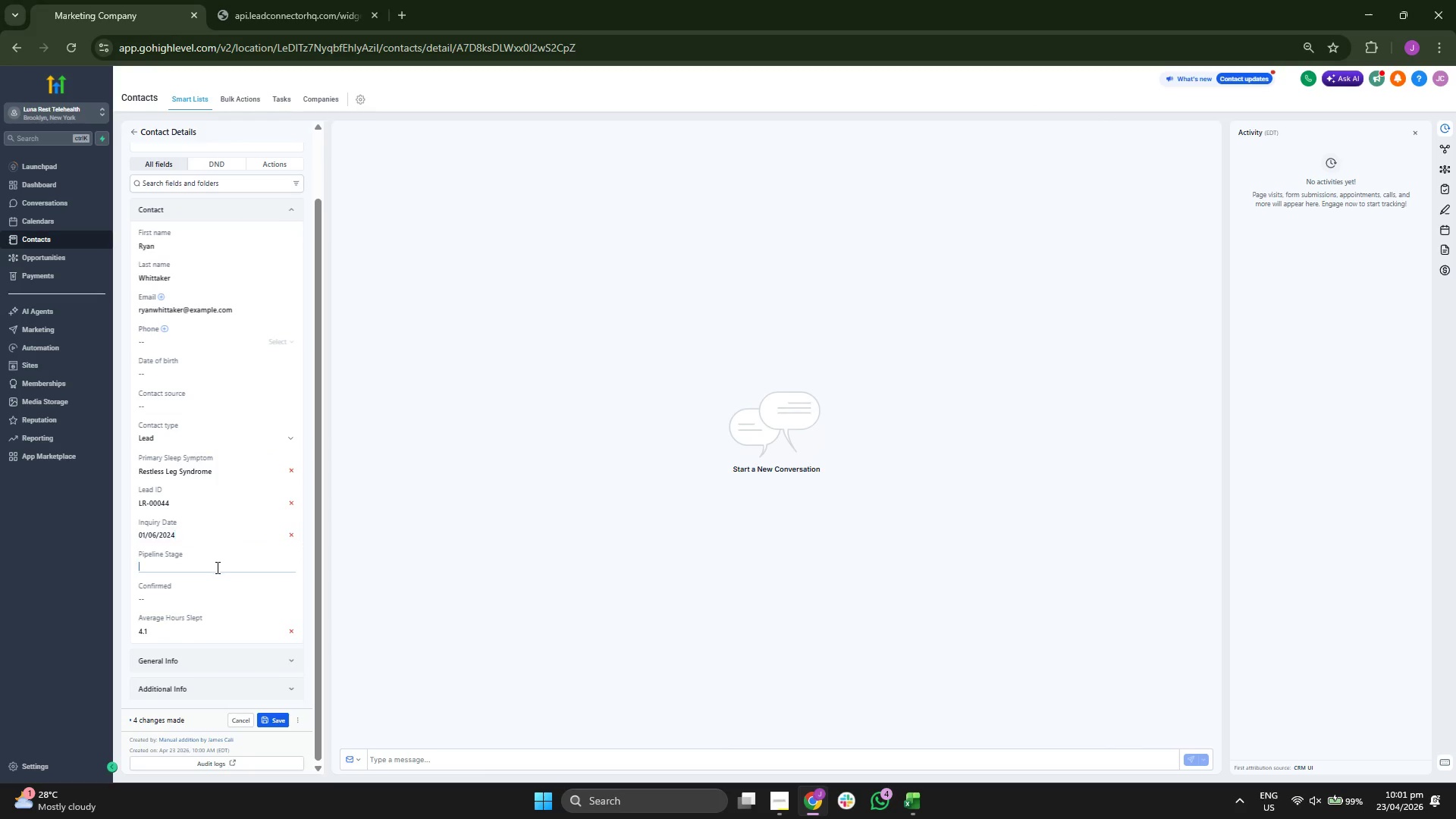 
type(a)
key(Backspace)
type(Appointment COnfi)
key(Backspace)
key(Backspace)
key(Backspace)
key(Backspace)
type(onfirmed)
key(Tab)
type(Yes)
 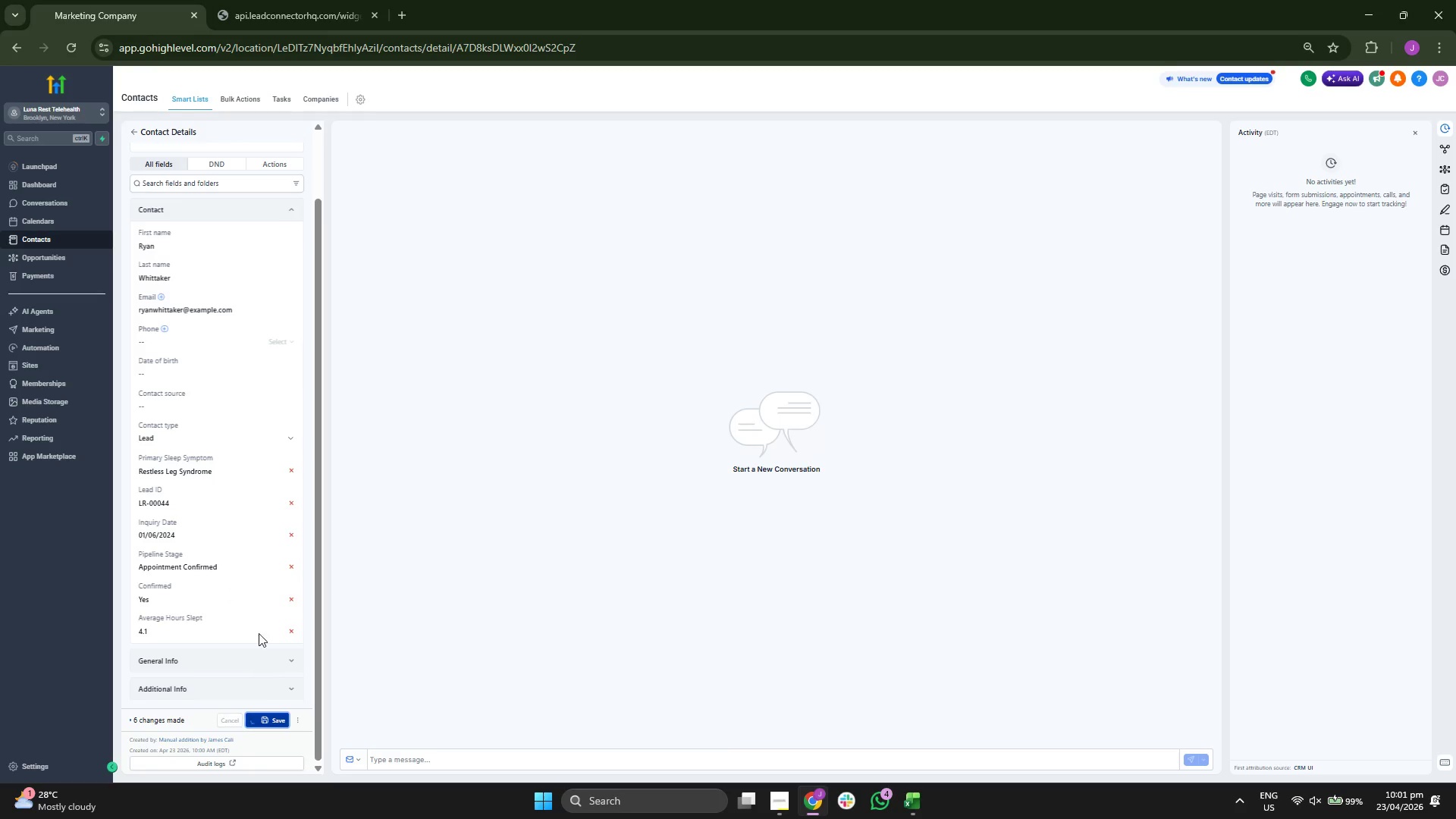 
scroll: coordinate [240, 546], scroll_direction: down, amount: 1.0
 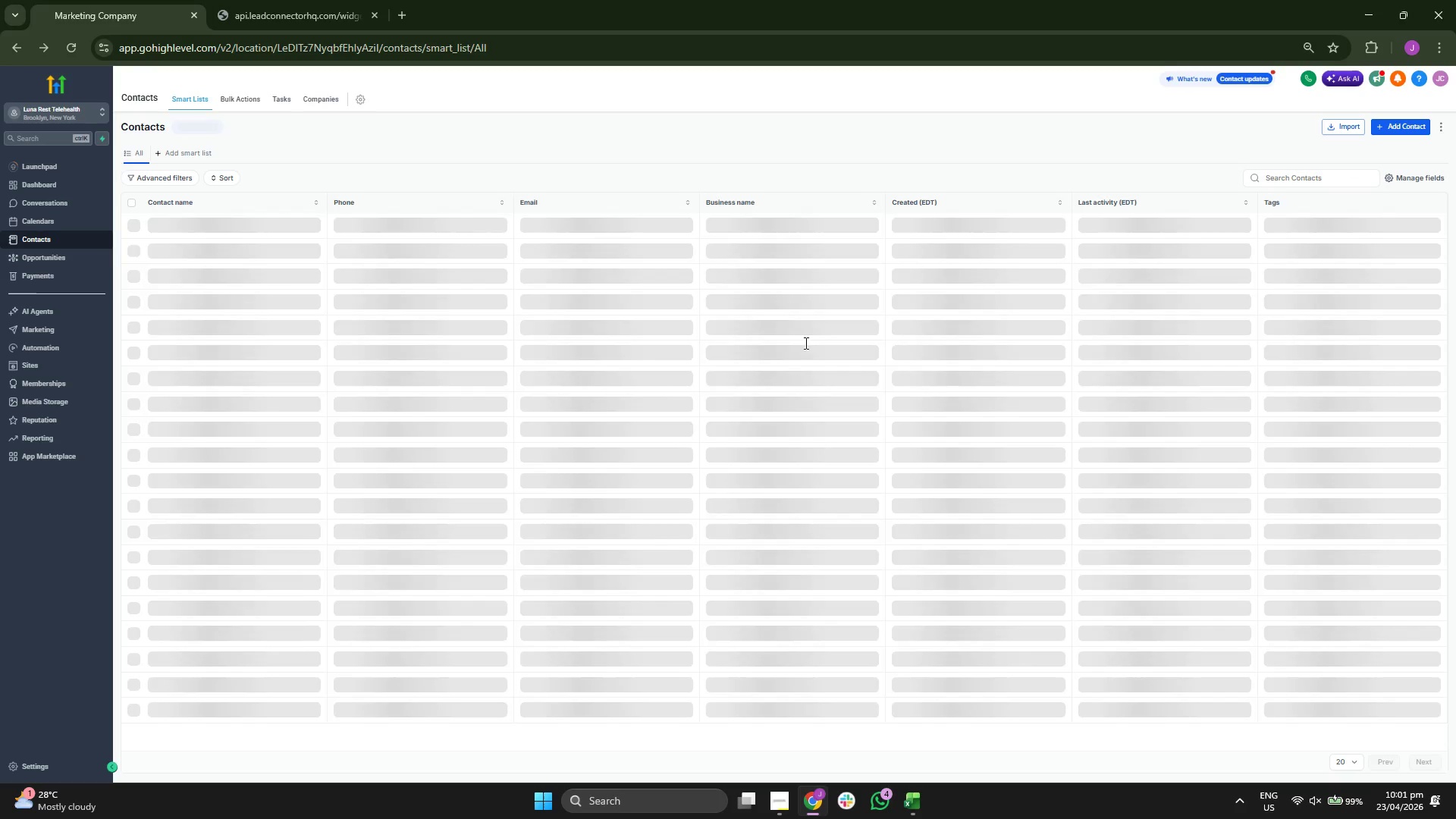 
wait(5.78)
 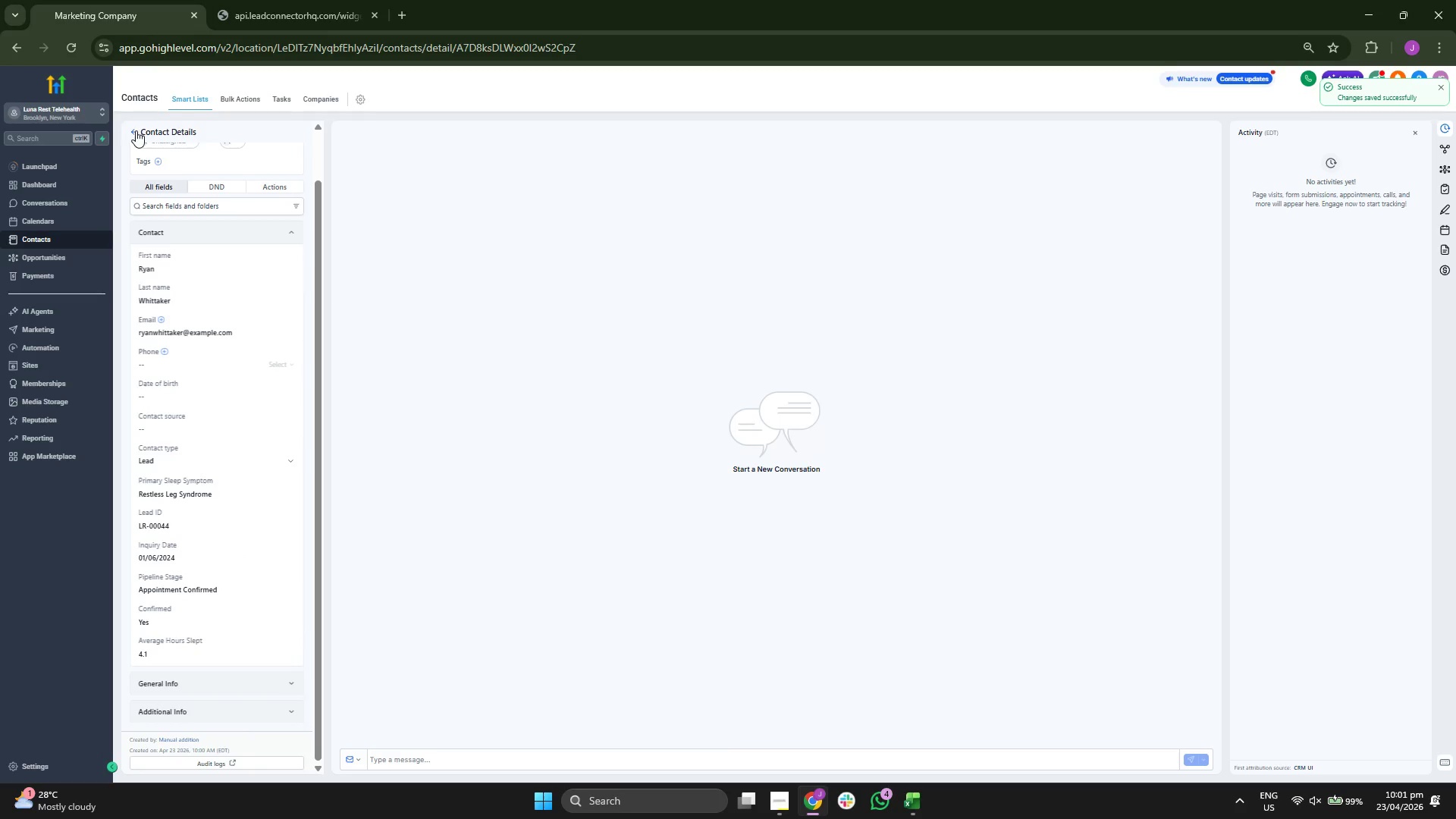 
left_click([1394, 127])
 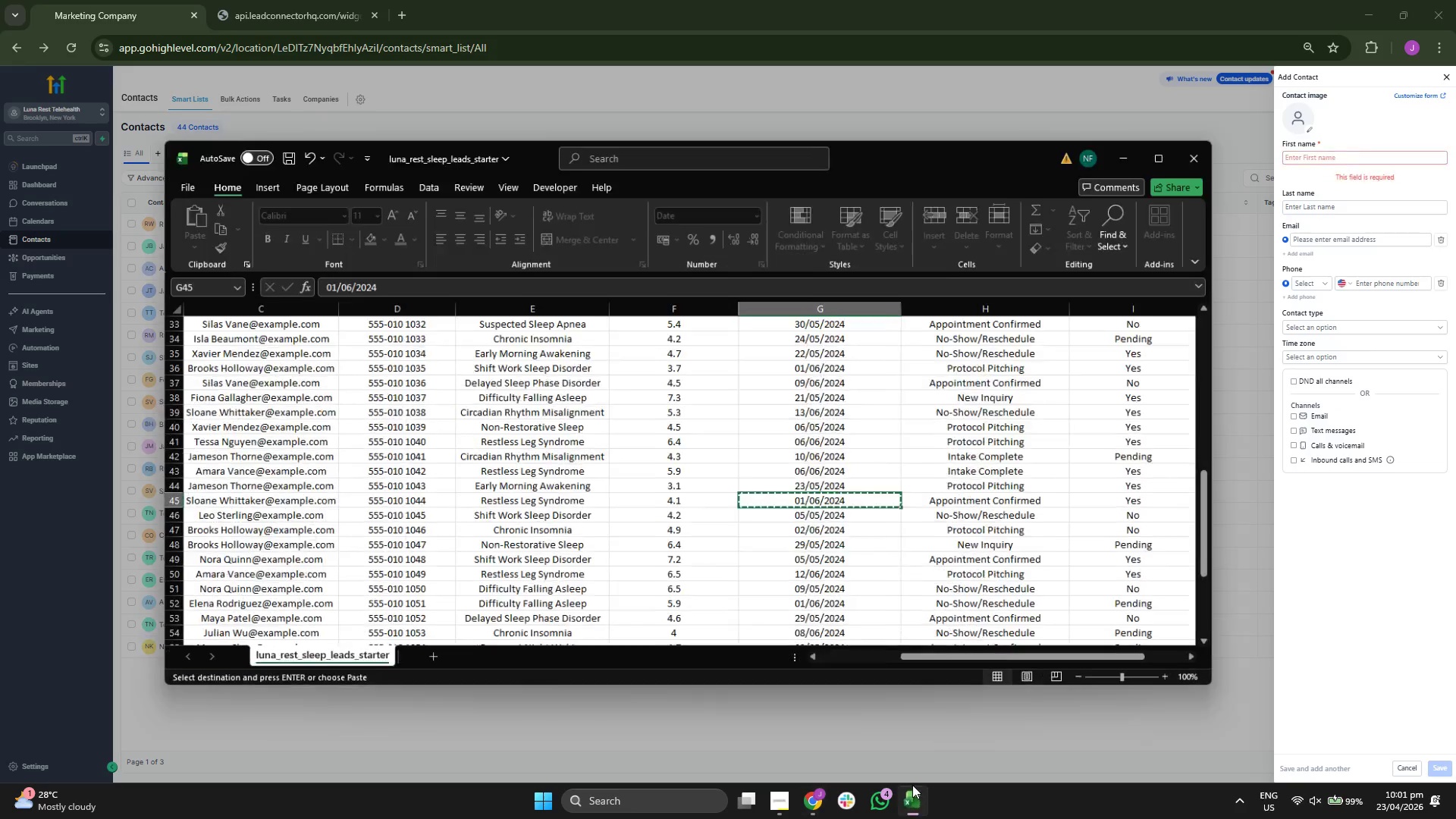 
key(ArrowLeft)
 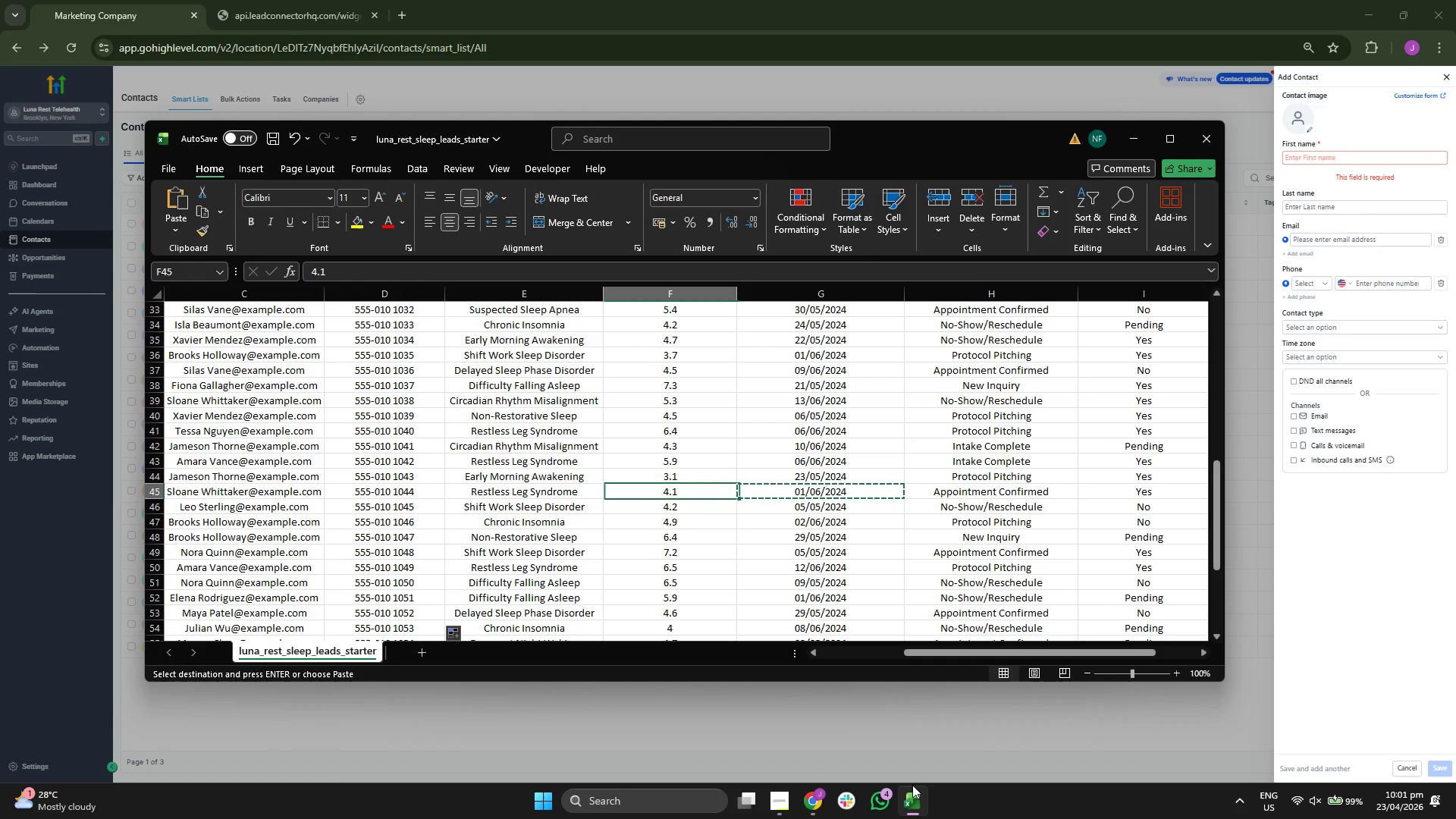 
key(ArrowLeft)
 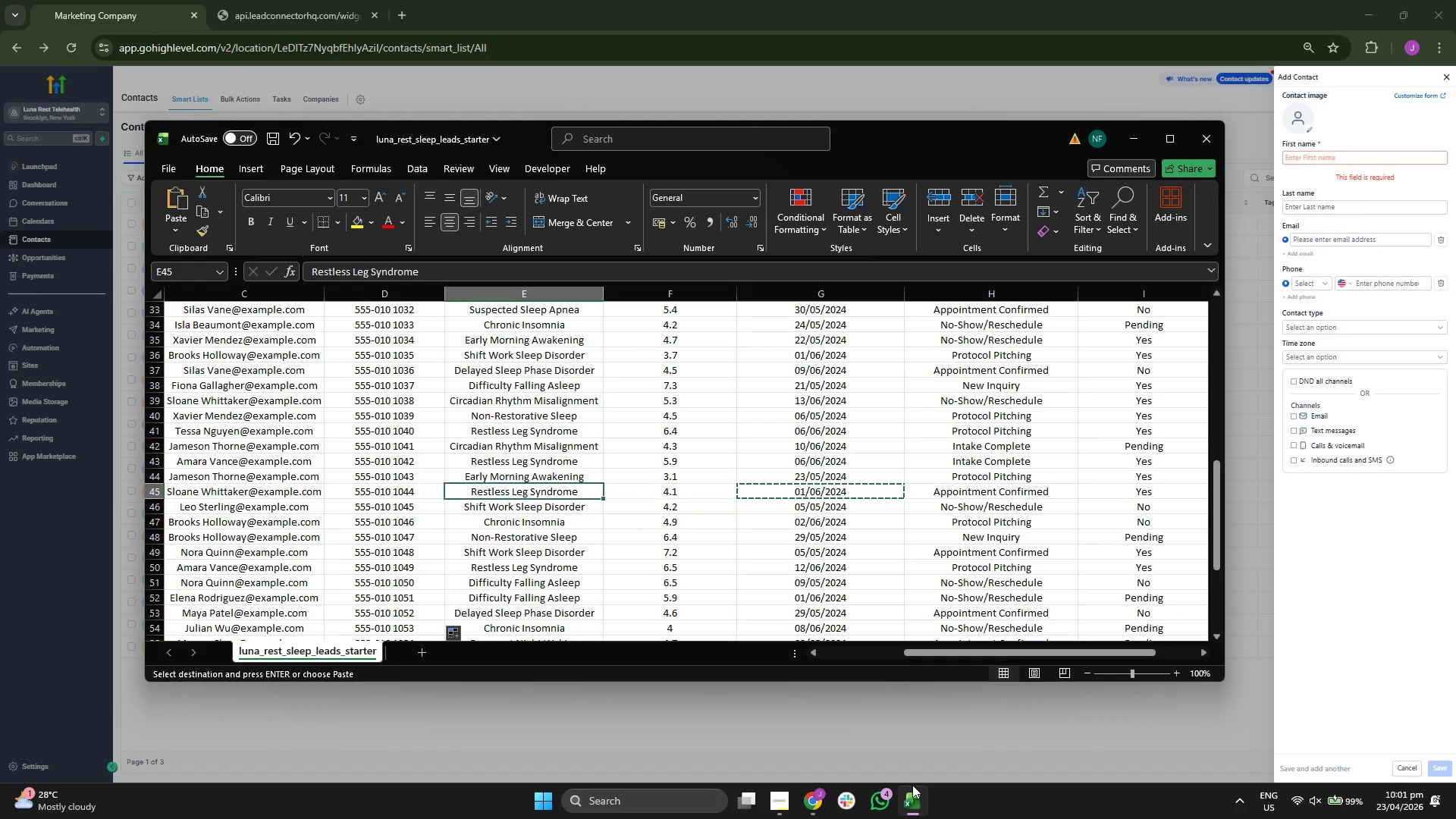 
key(ArrowLeft)
 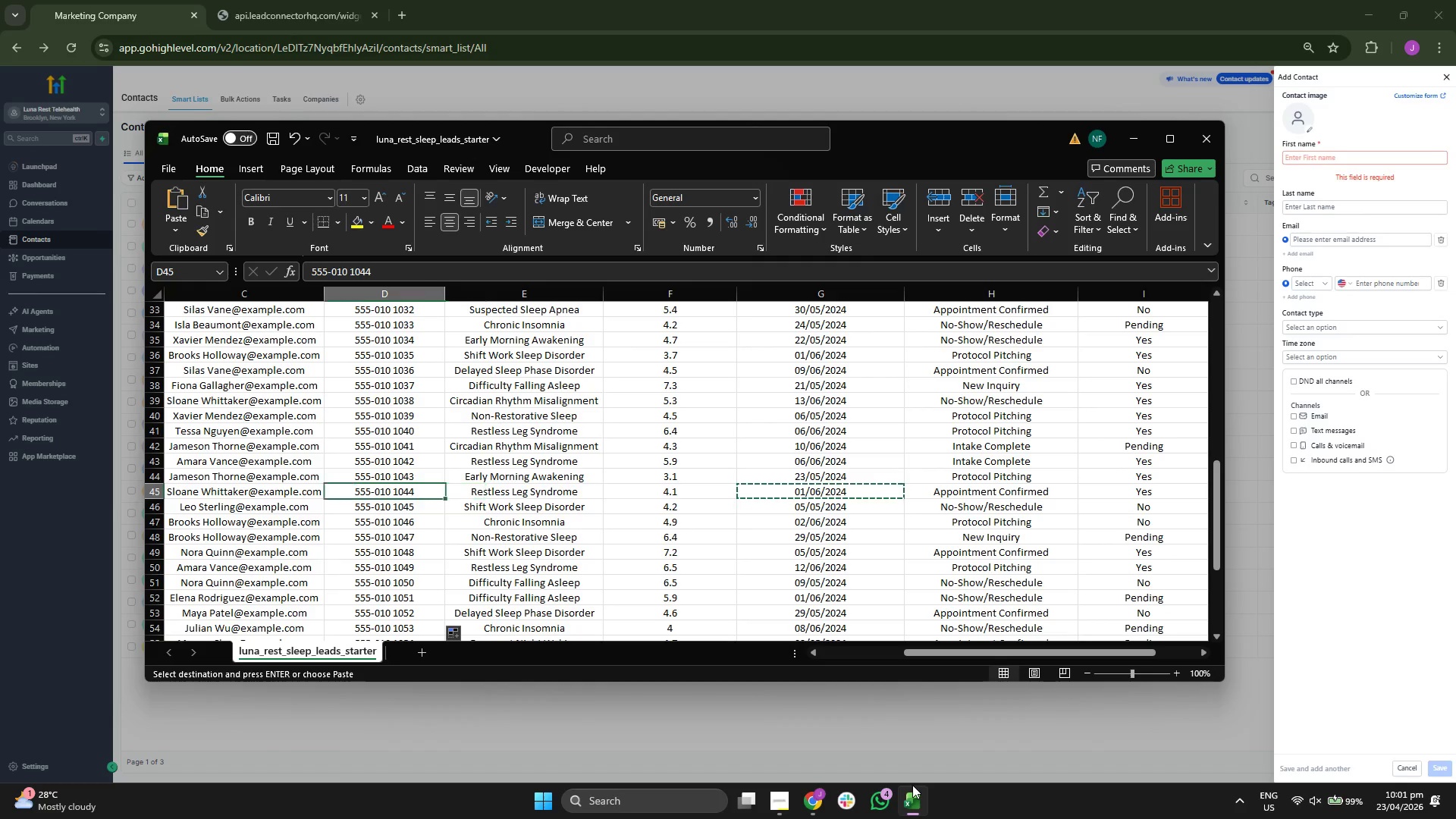 
key(ArrowLeft)
 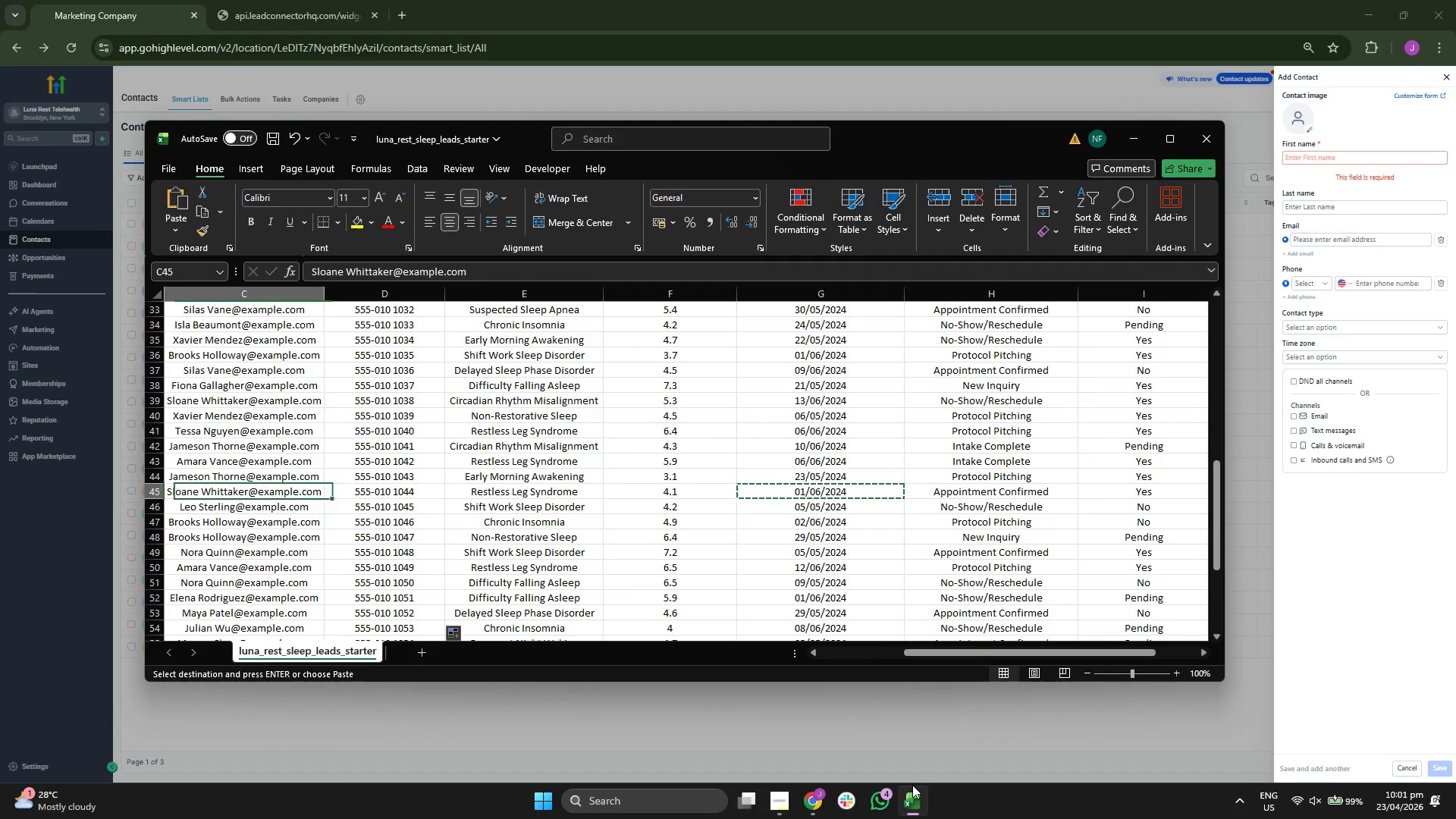 
key(ArrowLeft)
 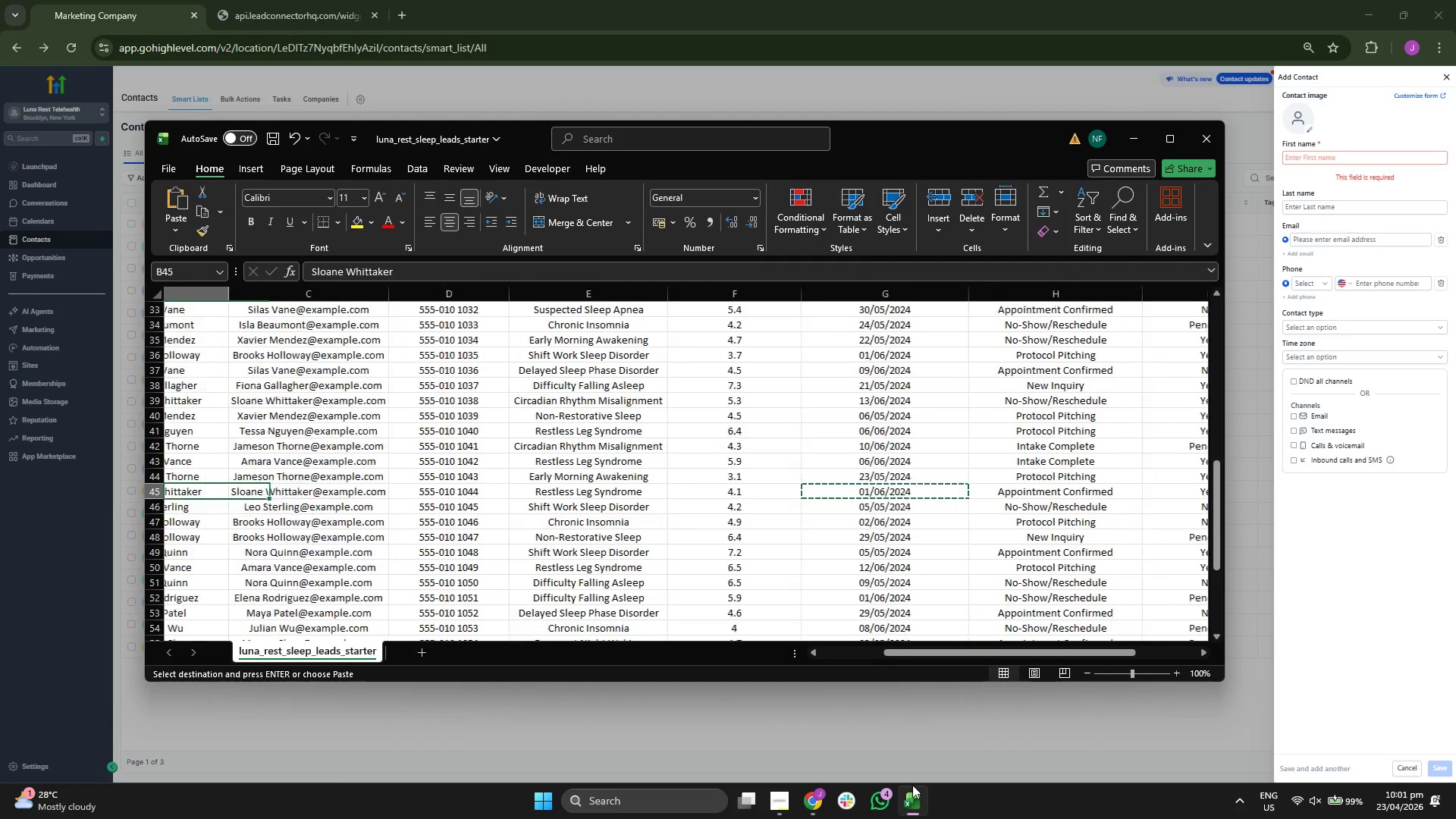 
key(ArrowLeft)
 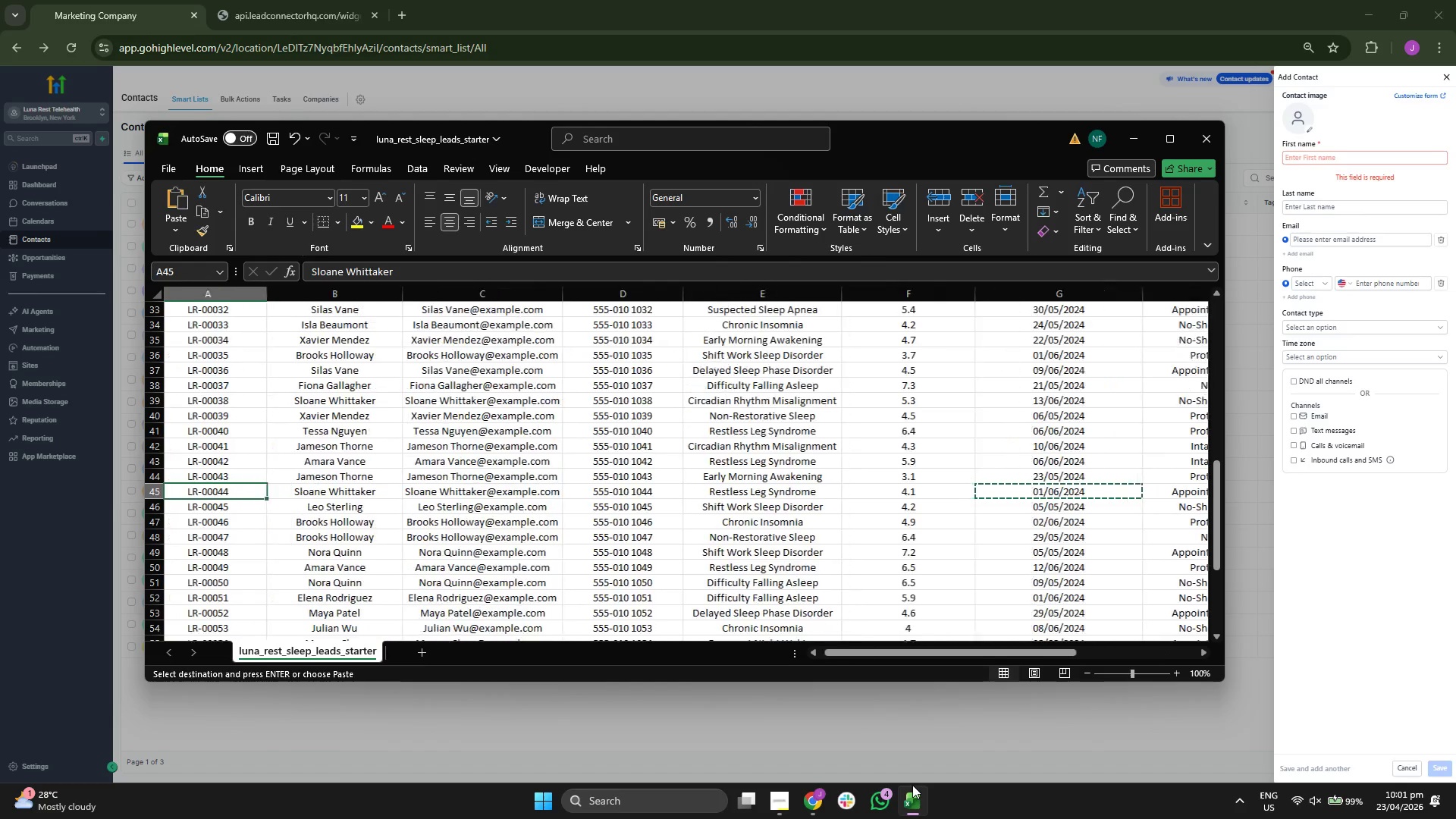 
key(ArrowDown)
 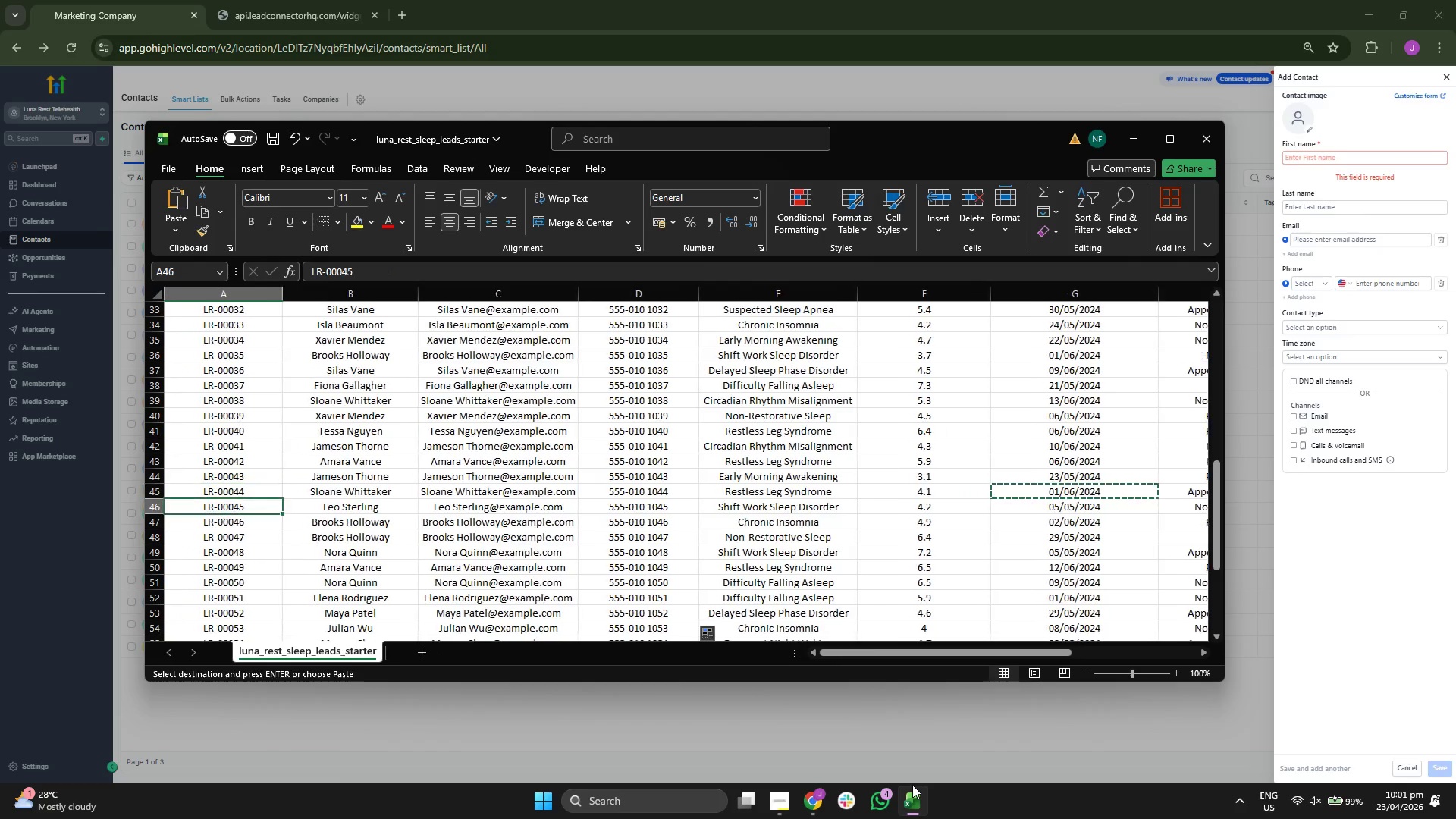 
key(ArrowRight)
 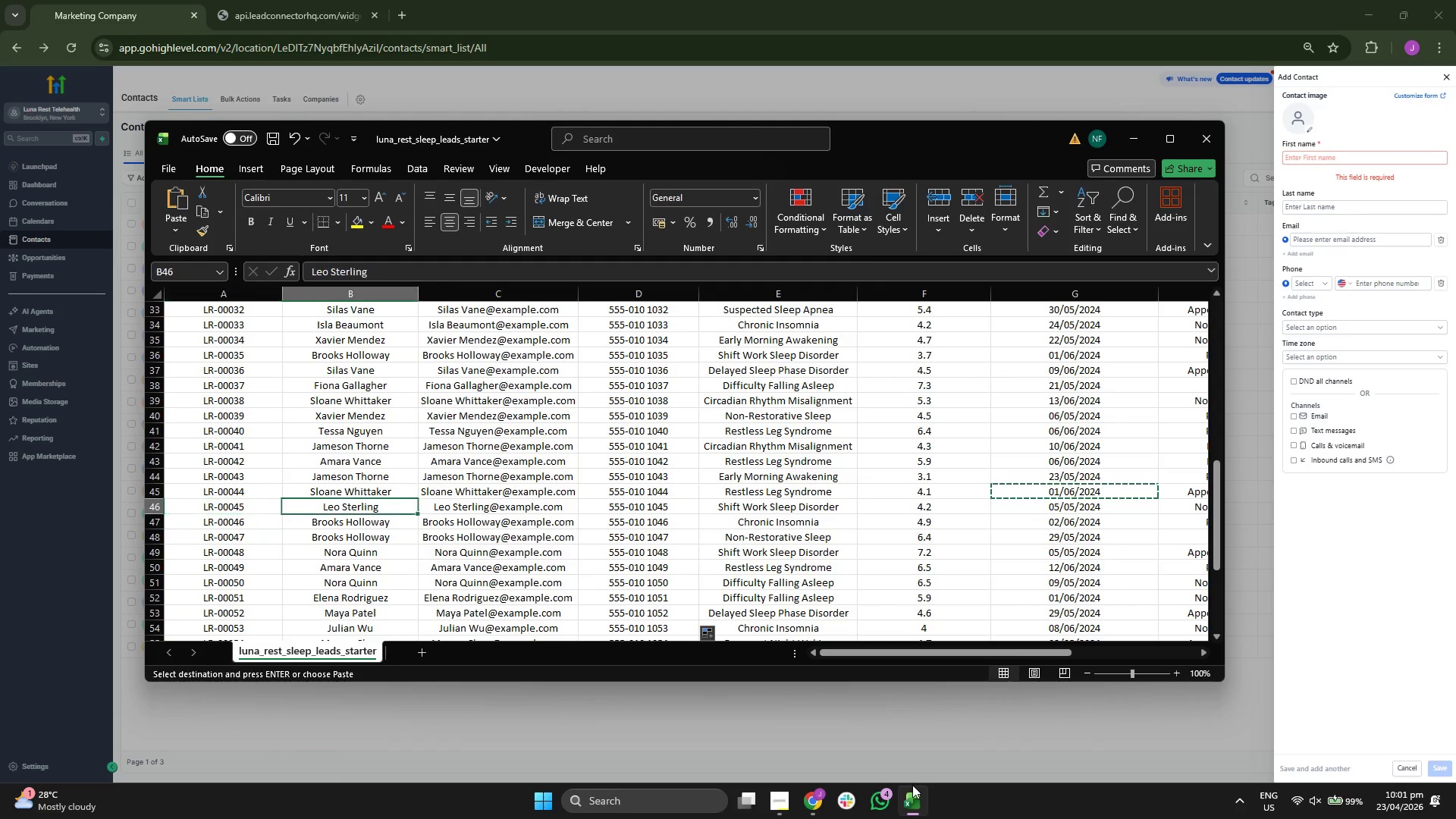 
key(ArrowRight)
 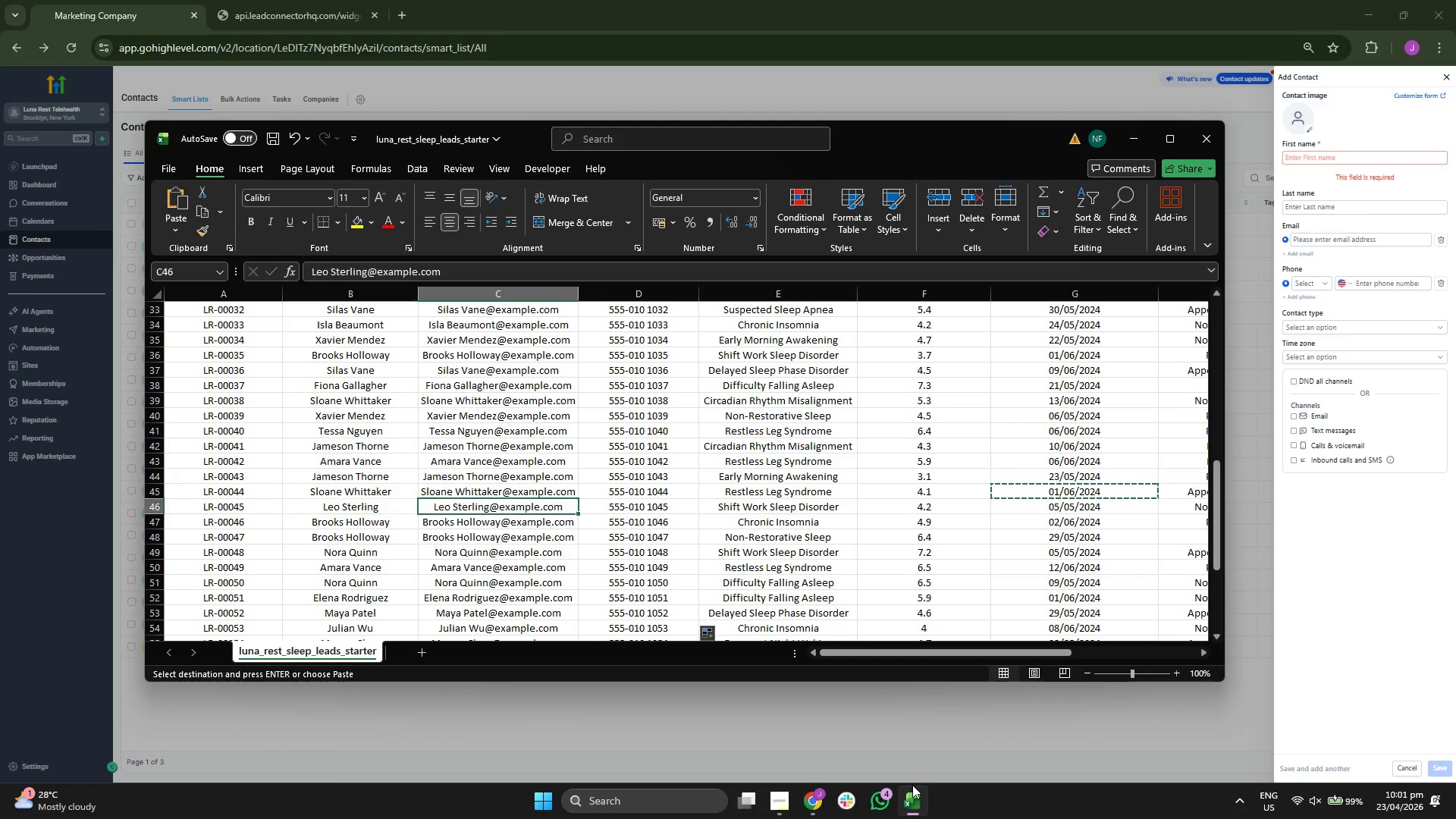 
key(Control+ControlLeft)
 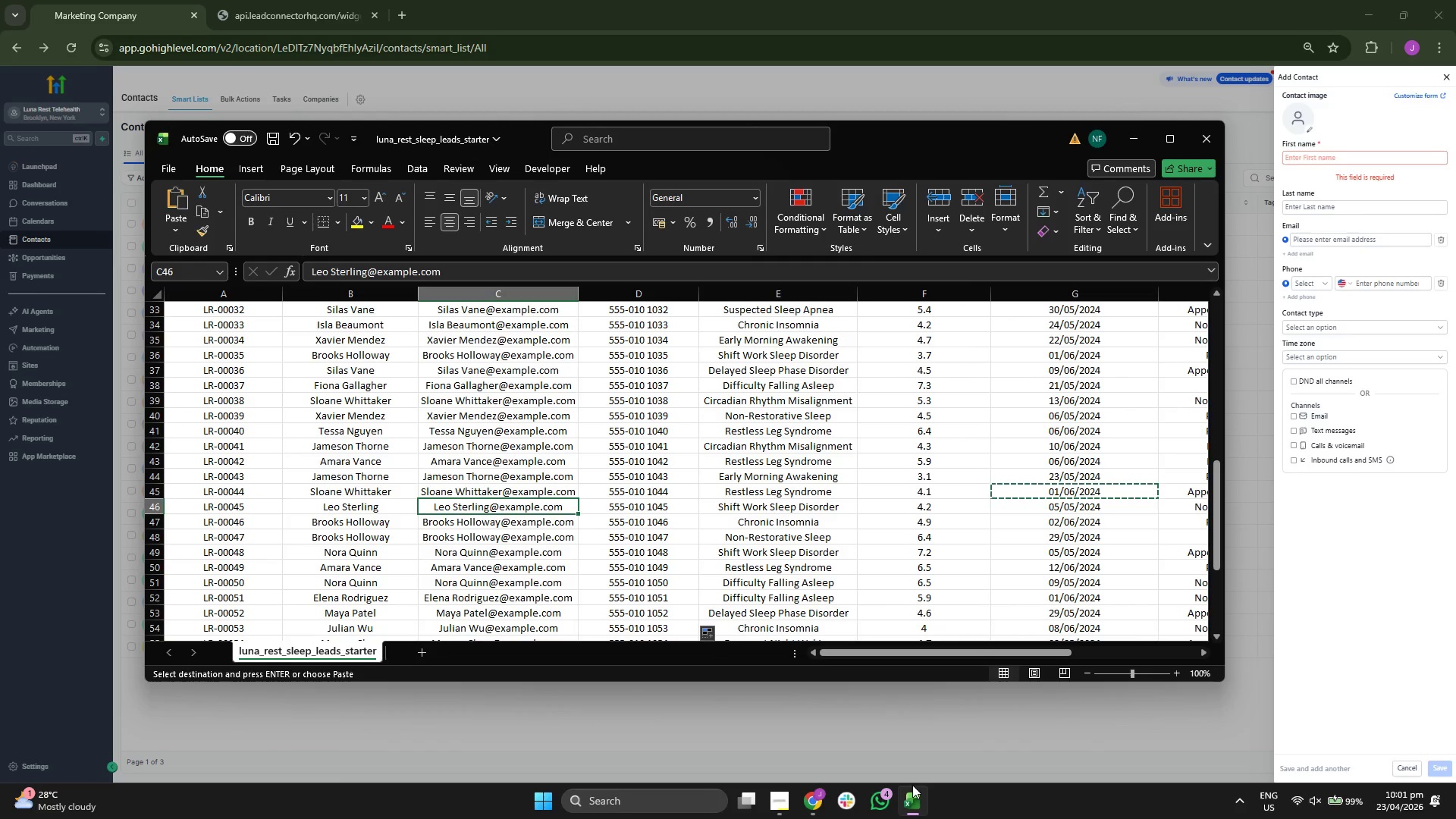 
key(Control+C)
 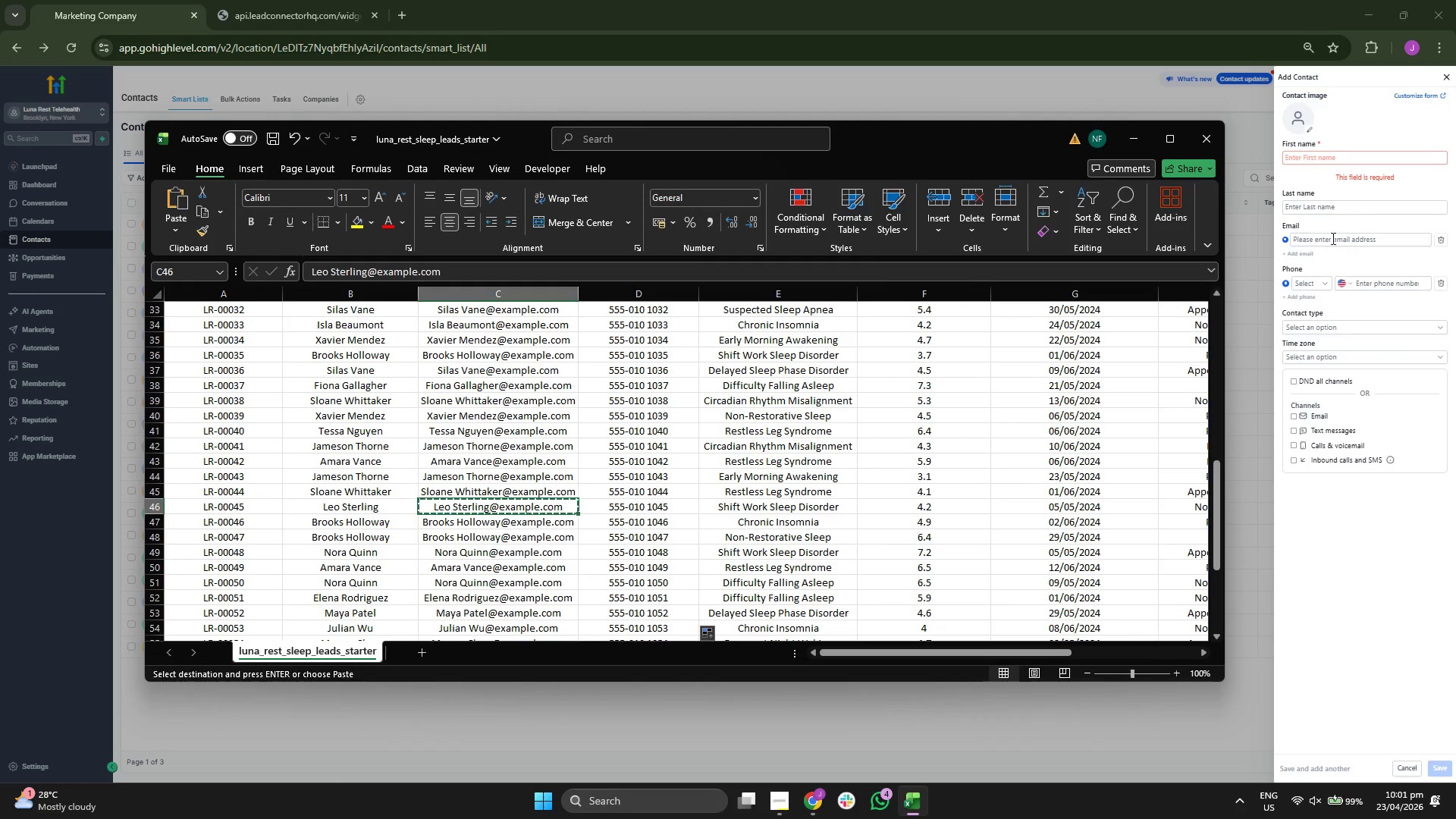 
double_click([1335, 240])
 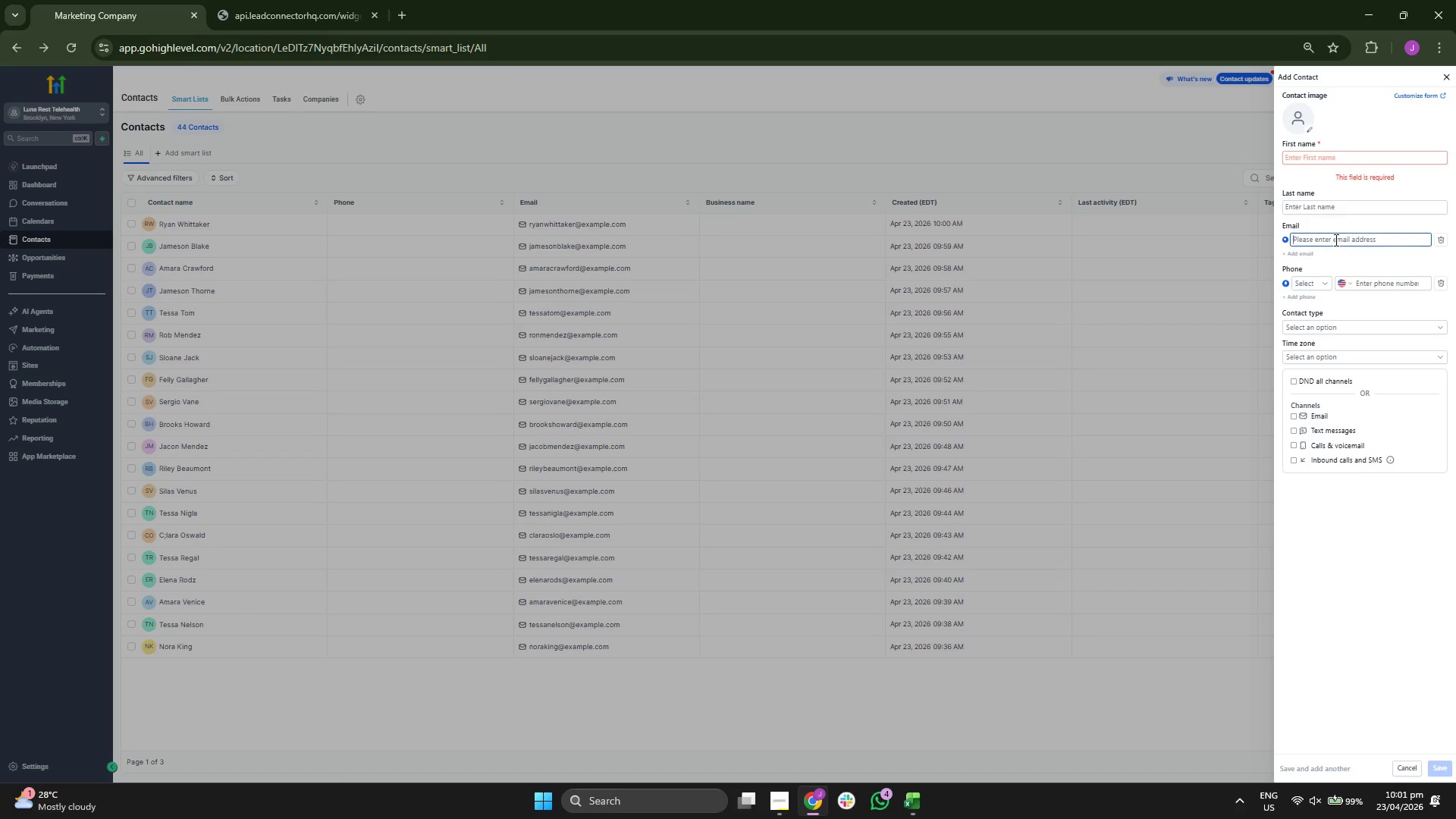 
key(Control+ControlLeft)
 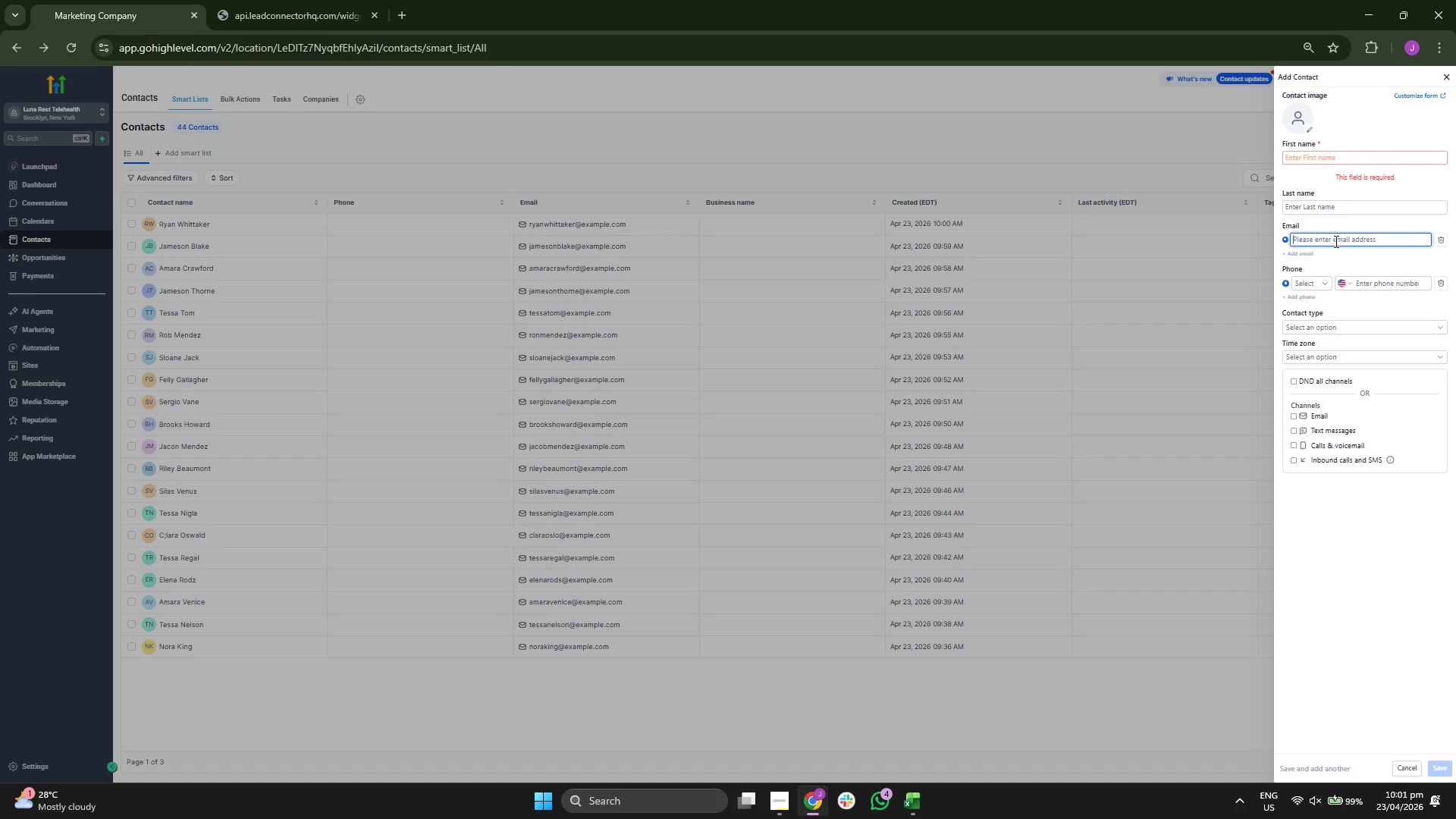 
key(Control+V)
 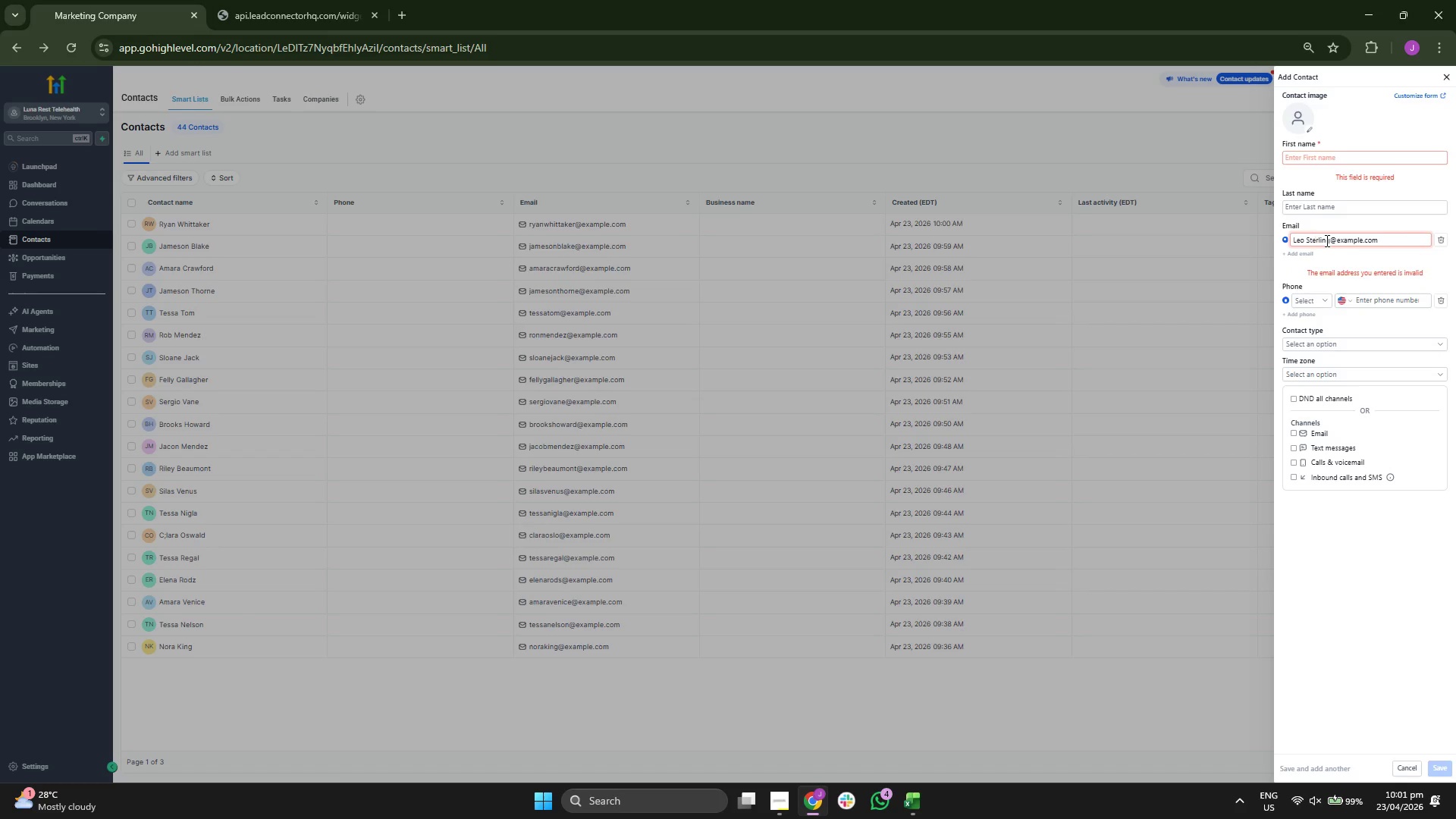 
key(ArrowLeft)
 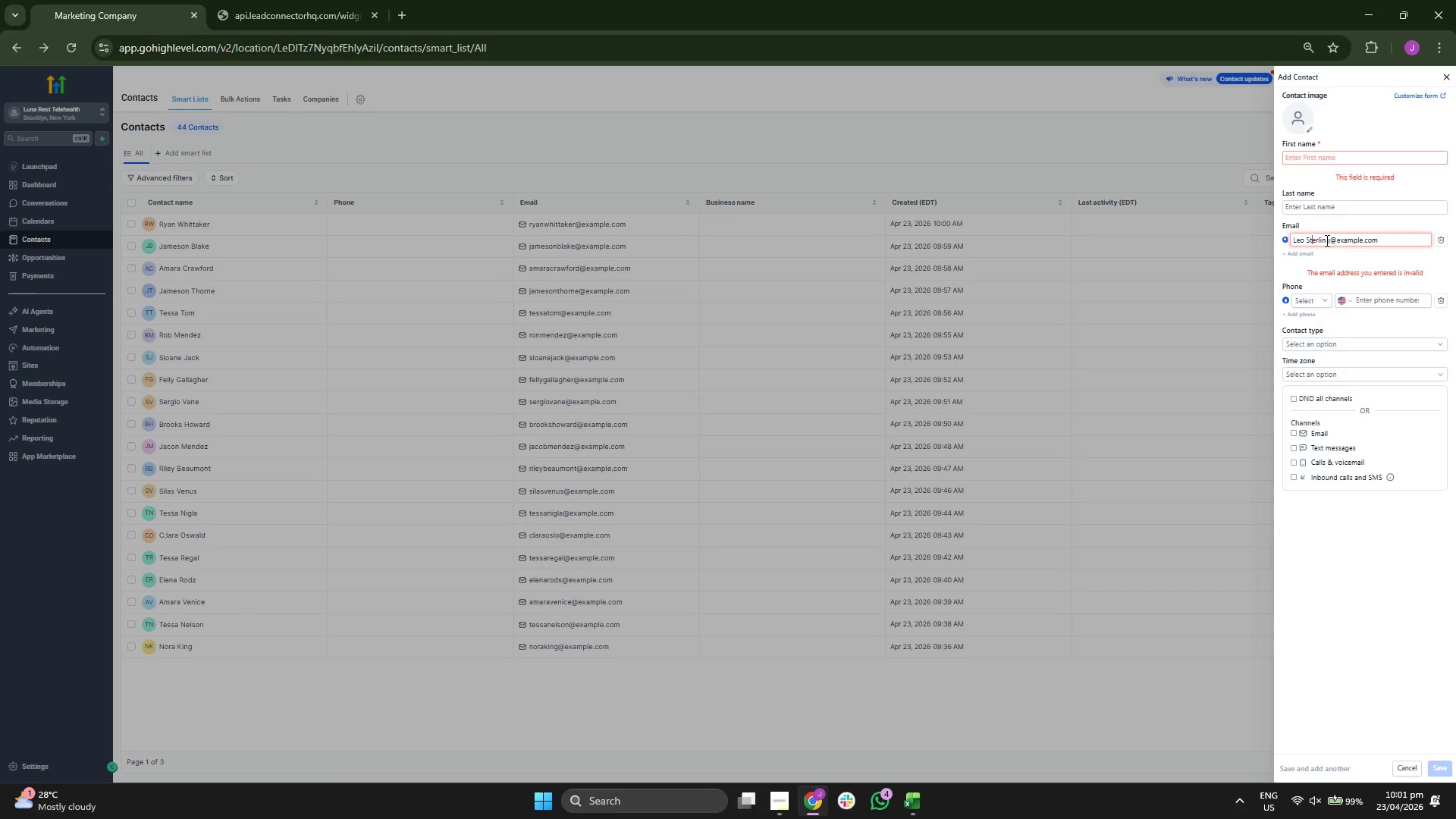 
key(ArrowLeft)
 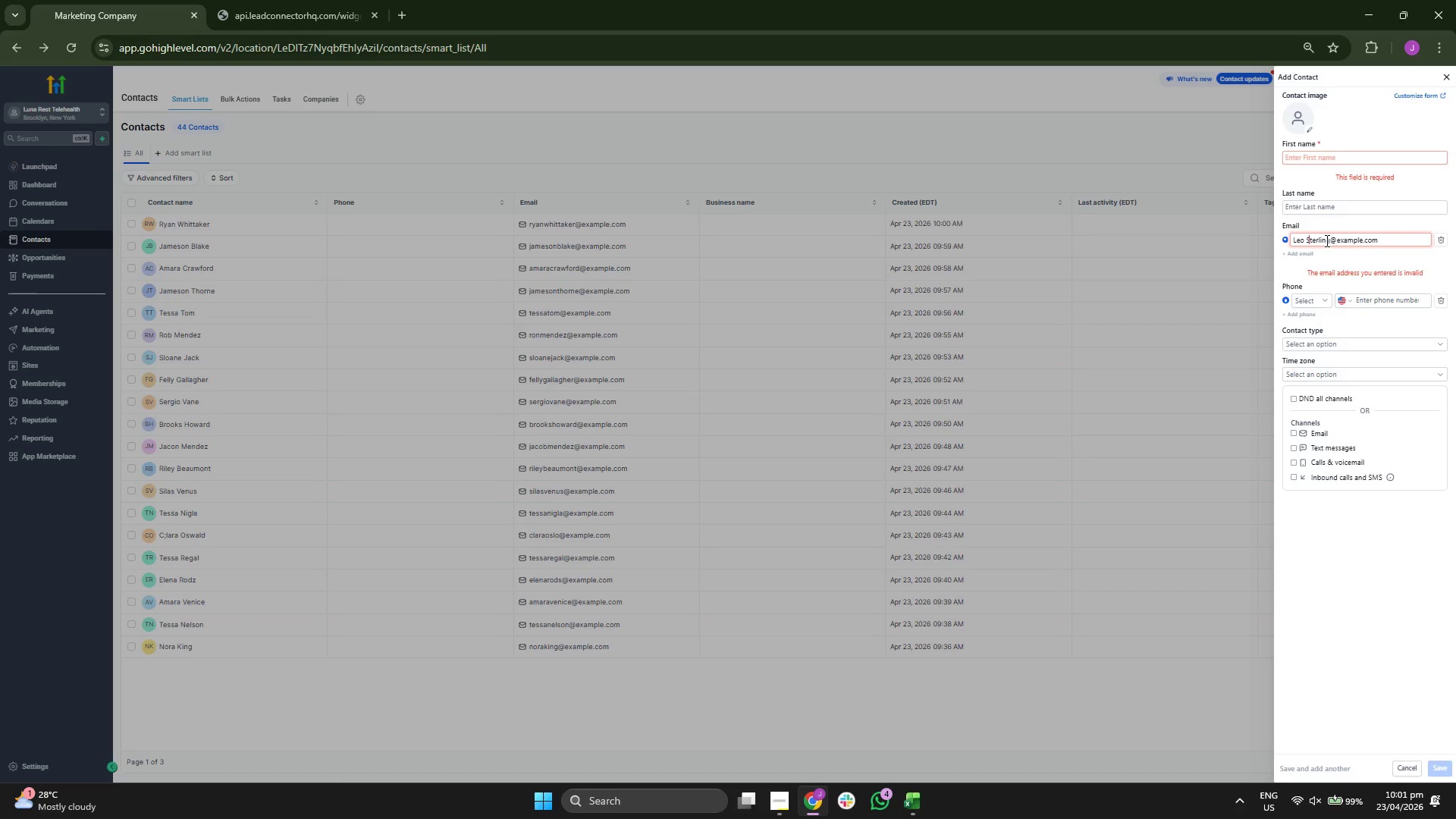 
key(ArrowLeft)
 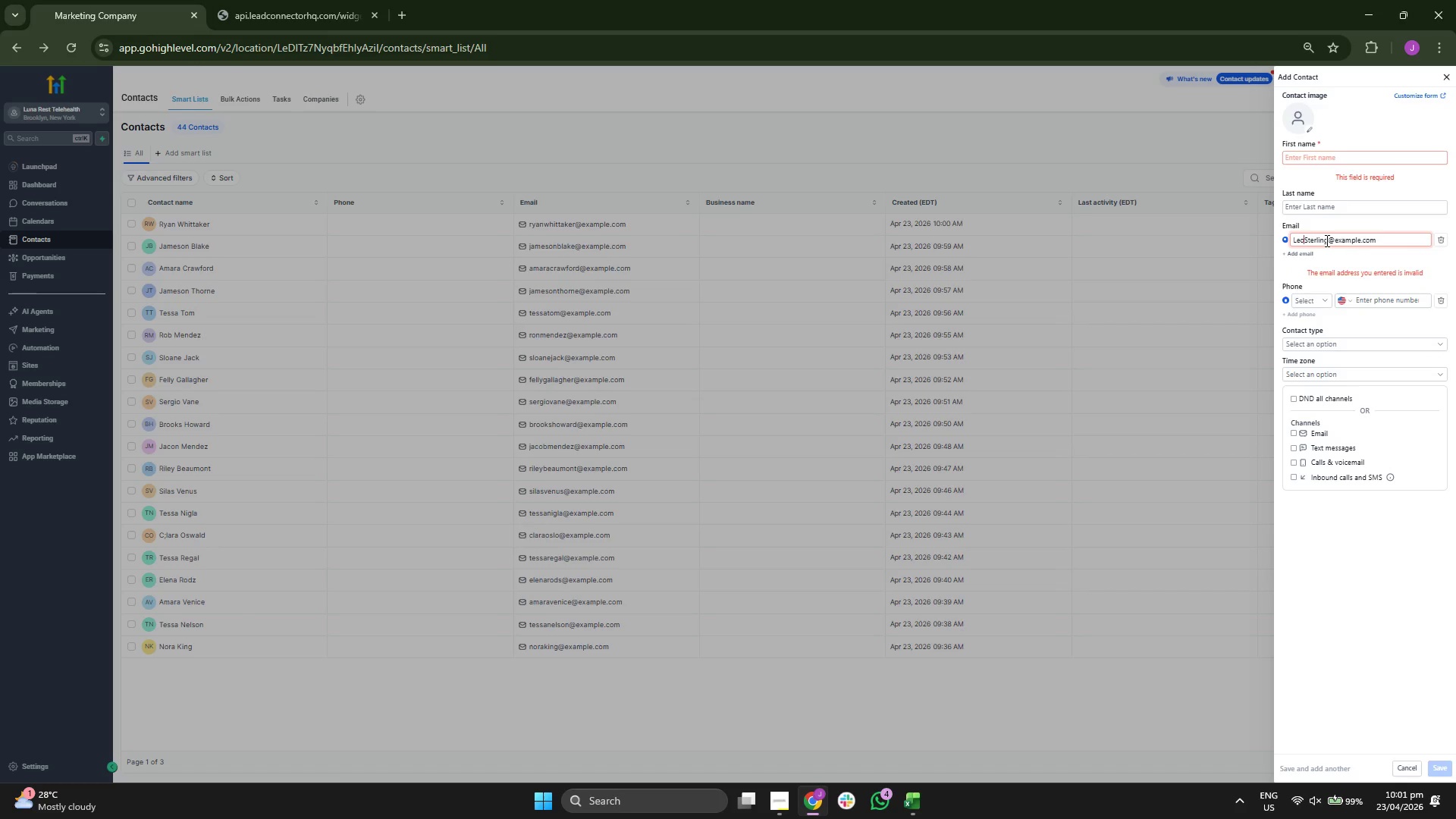 
key(Backspace)
key(Backspace)
key(Backspace)
key(Backspace)
type(John)
 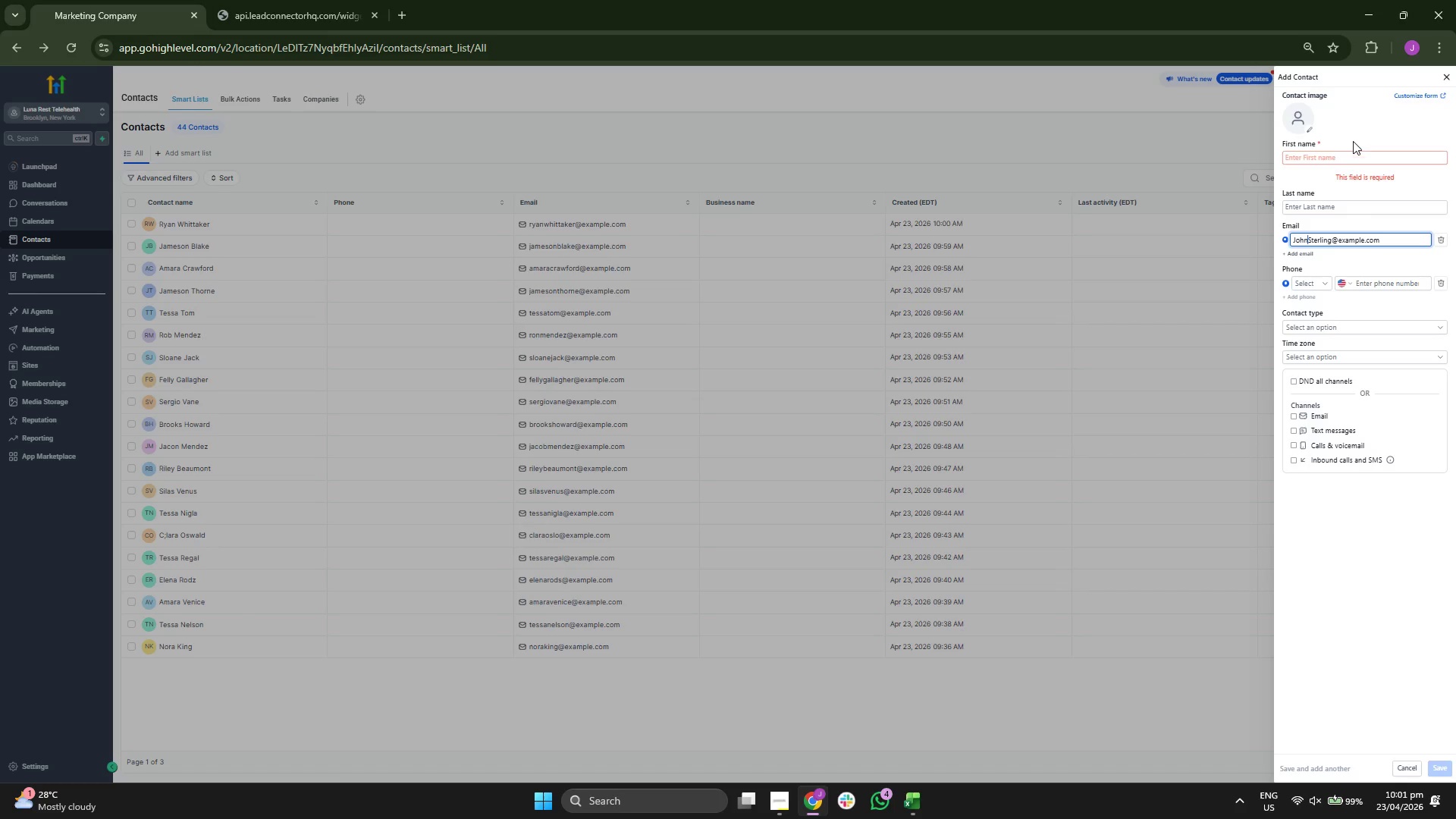 
left_click([1351, 154])
 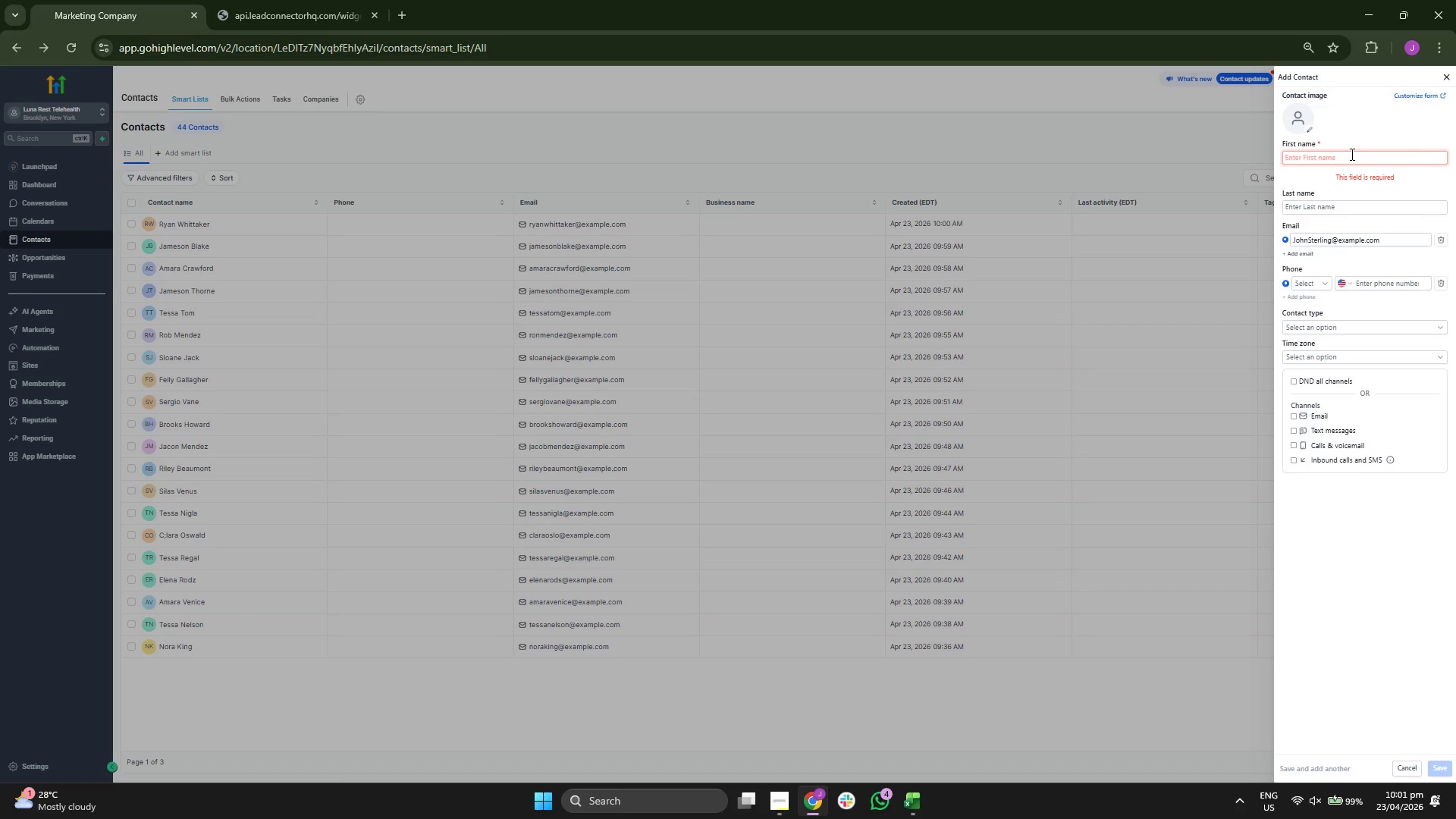 
type(John)
key(Tab)
type(Sterling)
 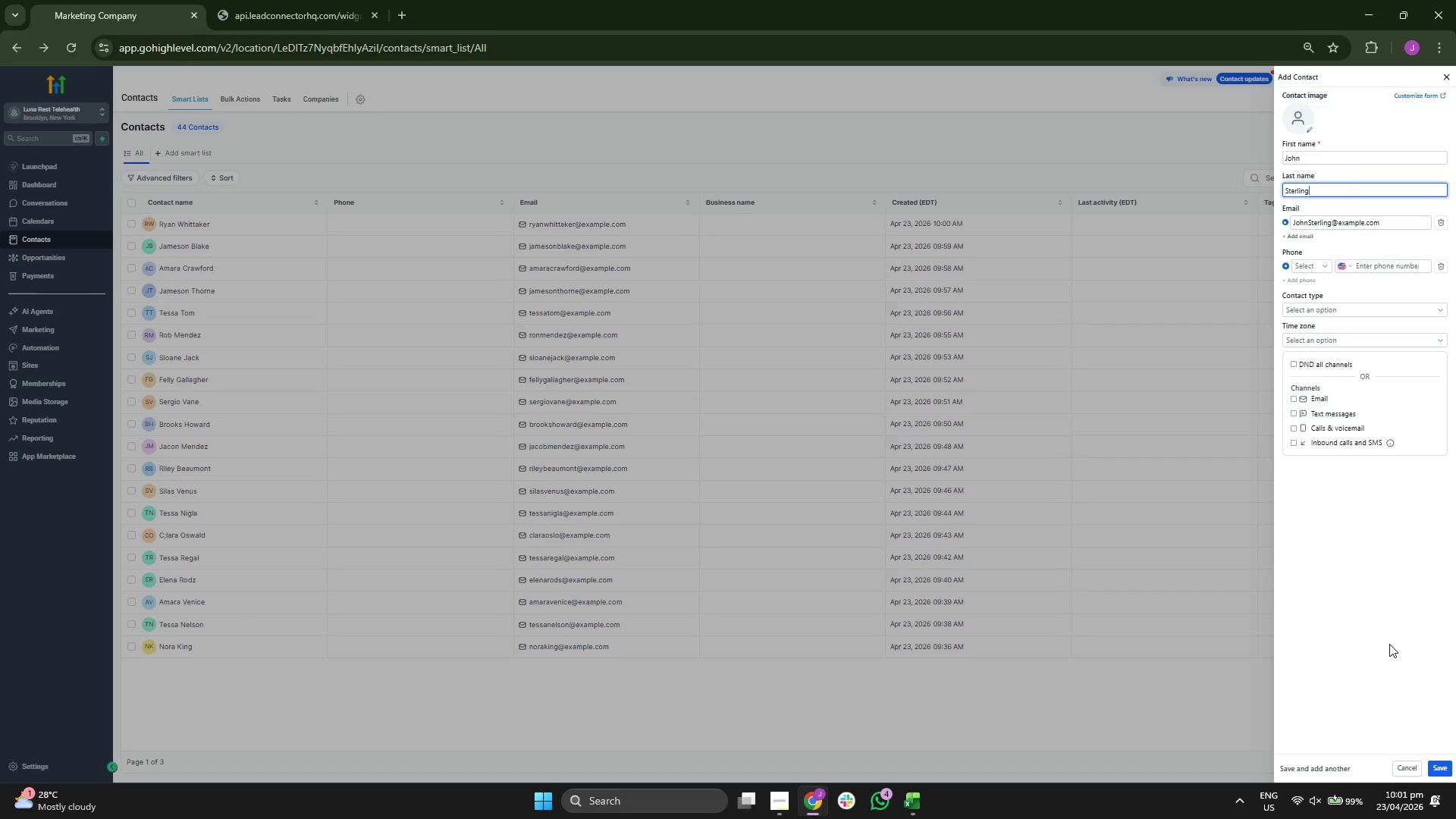 
left_click([1450, 766])
 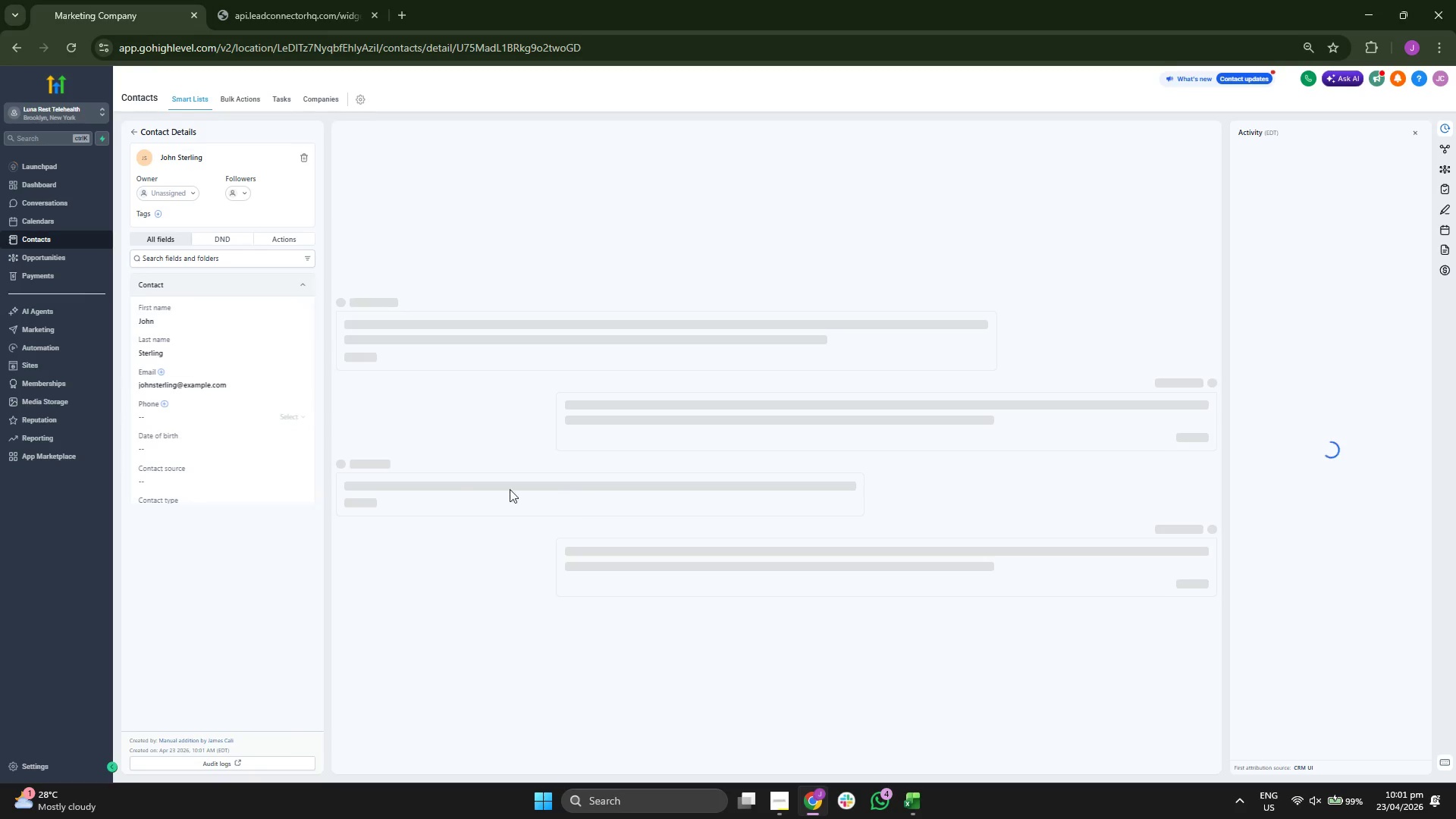 
left_click([215, 528])
 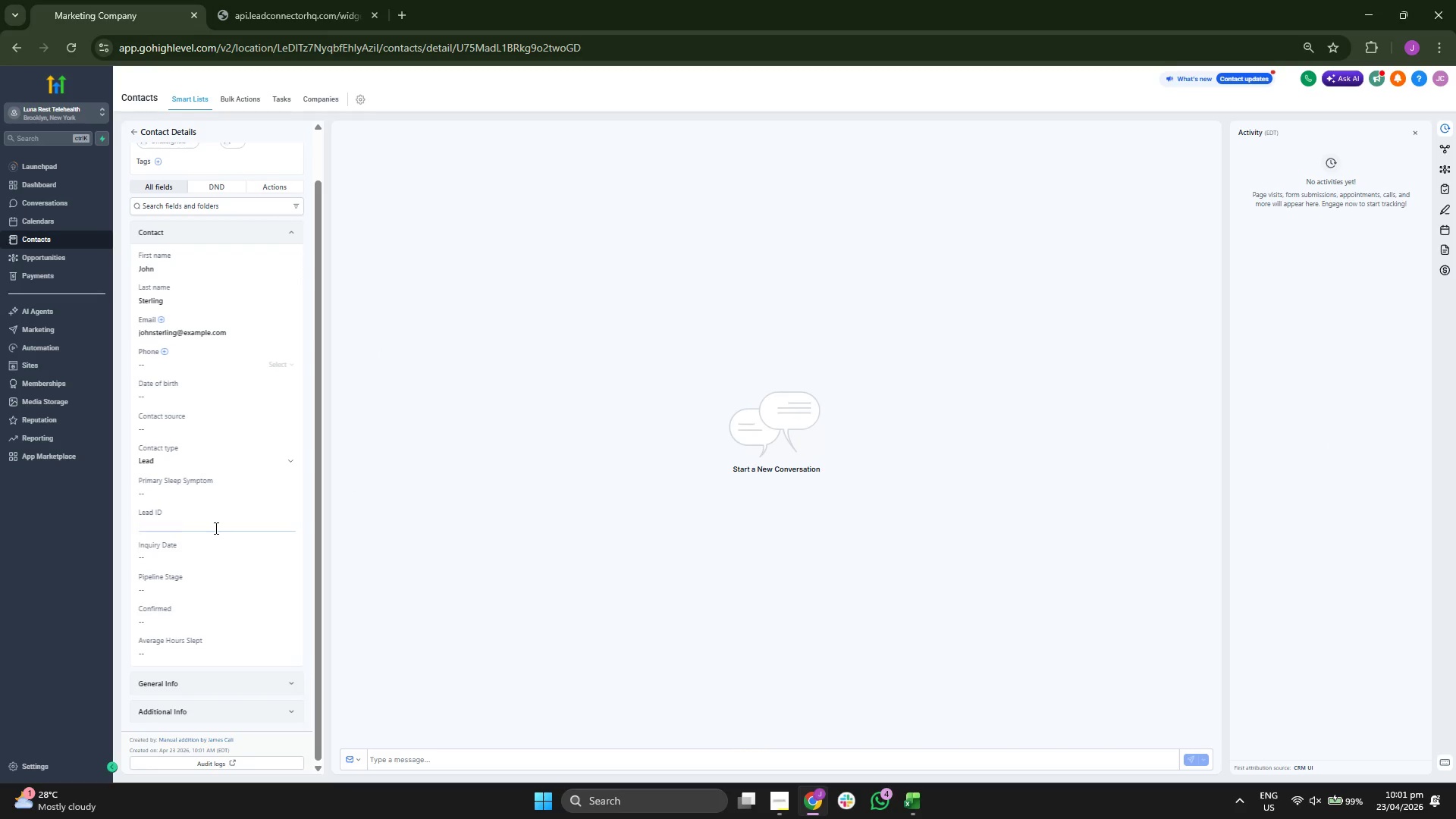 
scroll: coordinate [278, 445], scroll_direction: down, amount: 1.0
 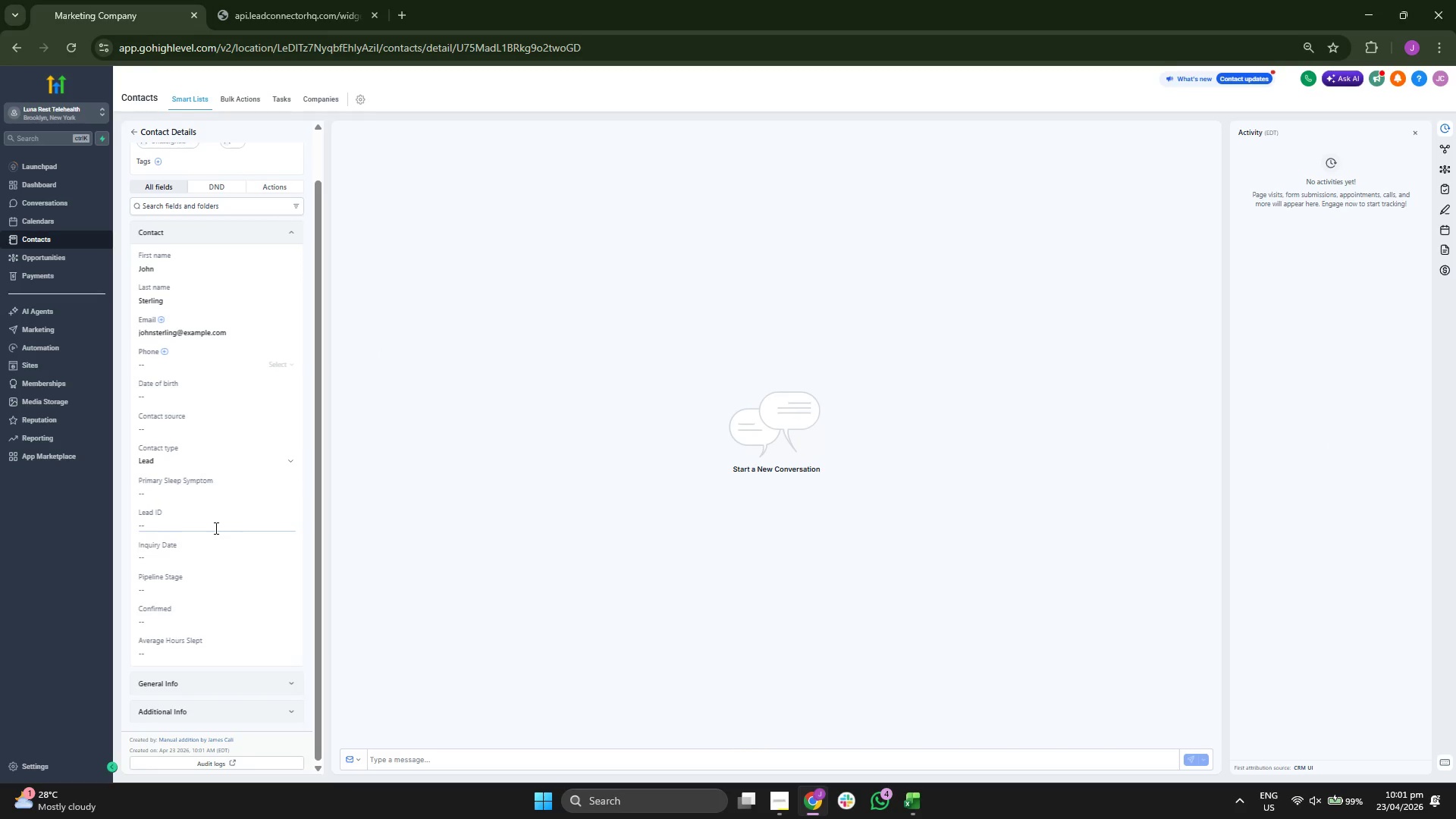 
type(LR-00045)
 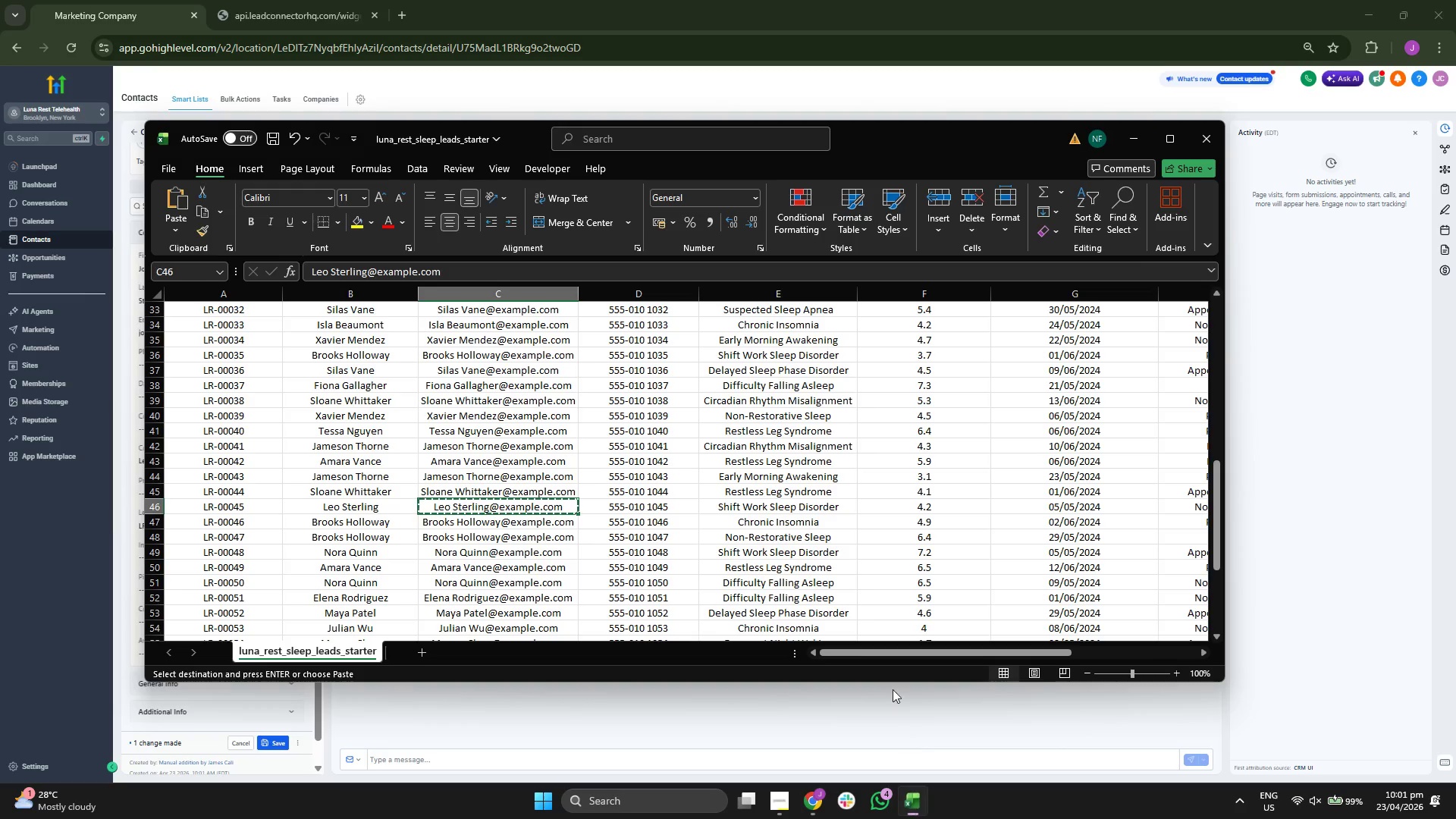 
key(ArrowLeft)
 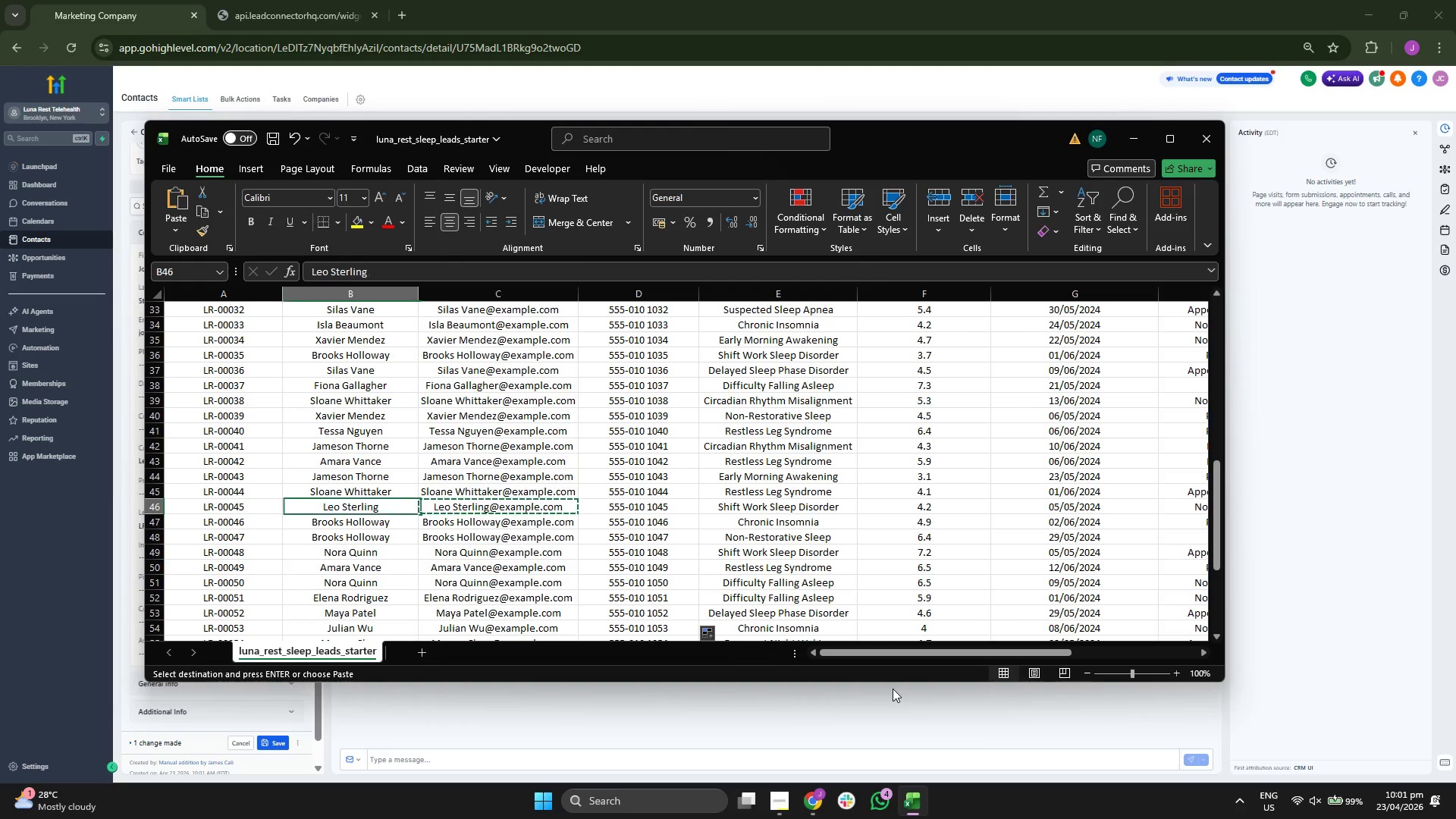 
key(ArrowRight)
 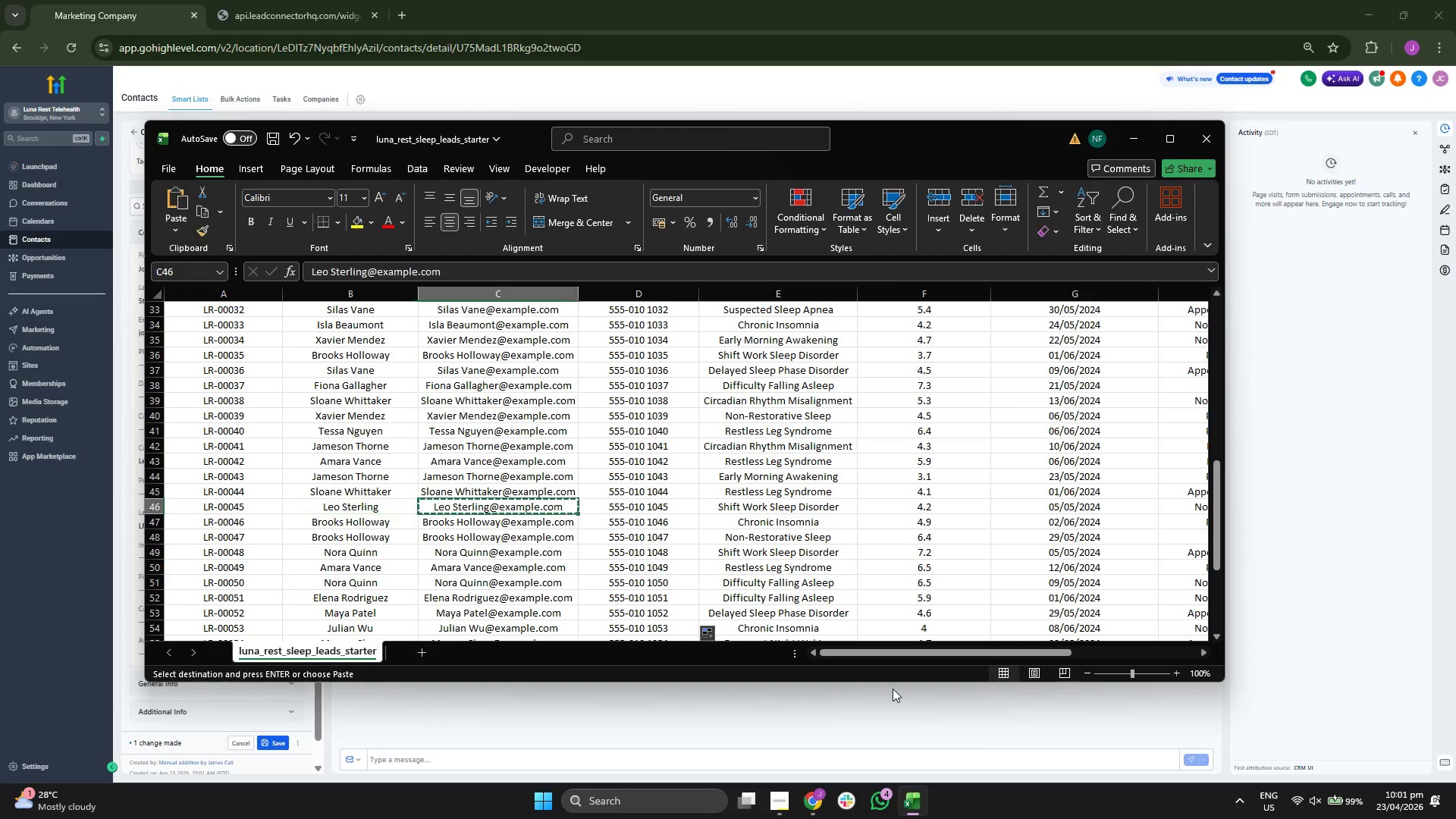 
key(ArrowRight)
 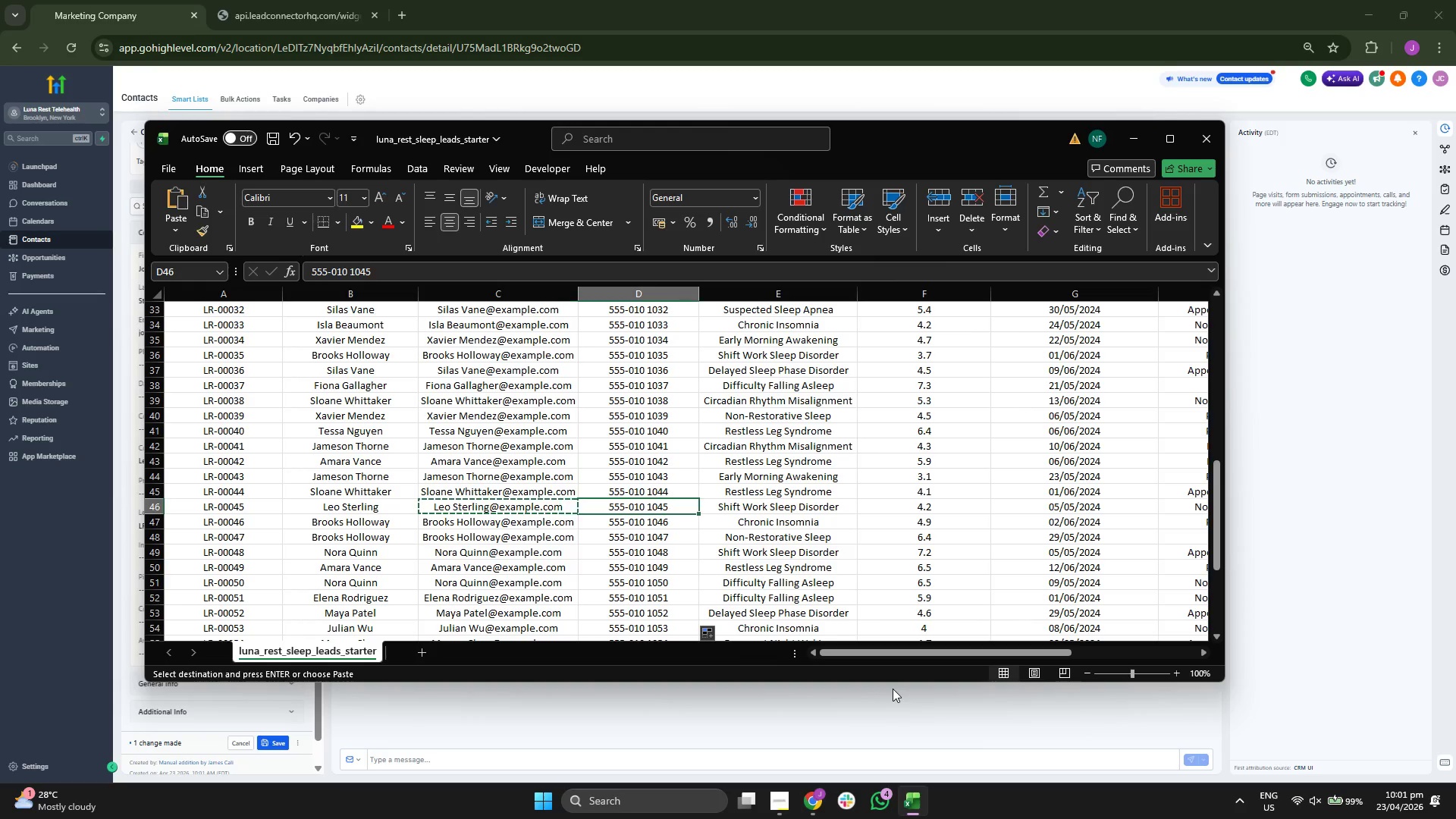 
key(ArrowRight)
 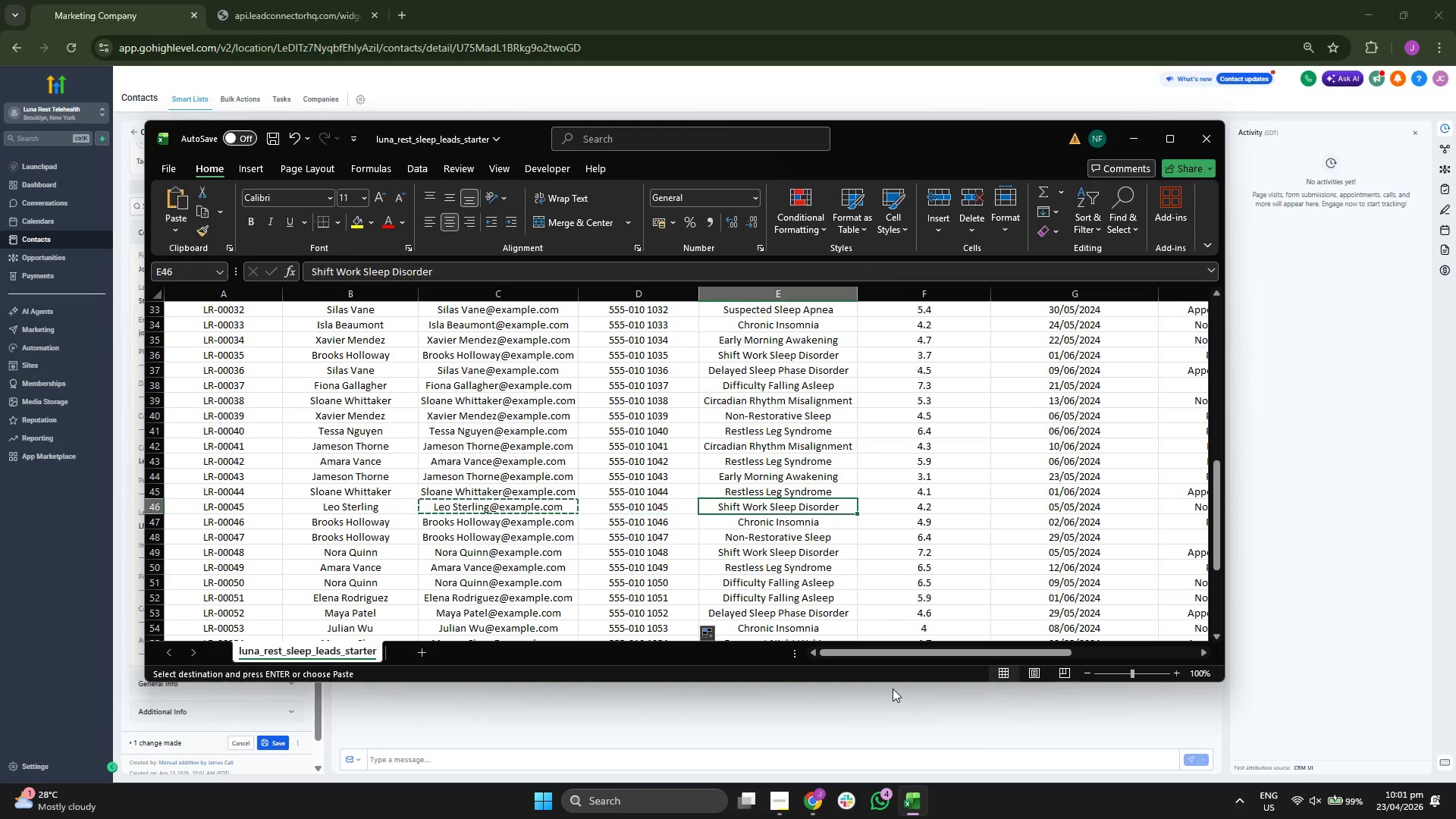 
key(Control+ControlLeft)
 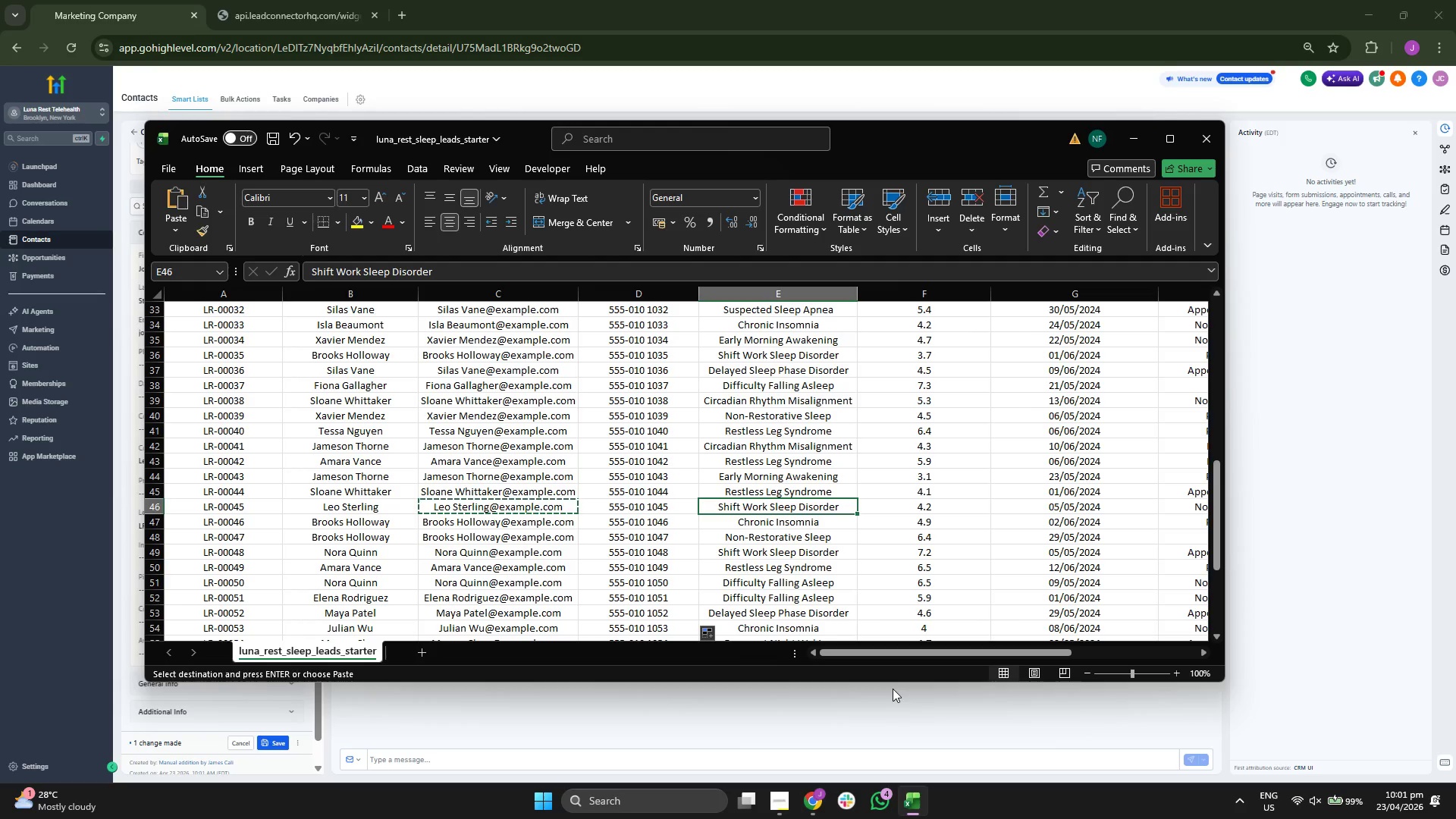 
key(Control+C)
 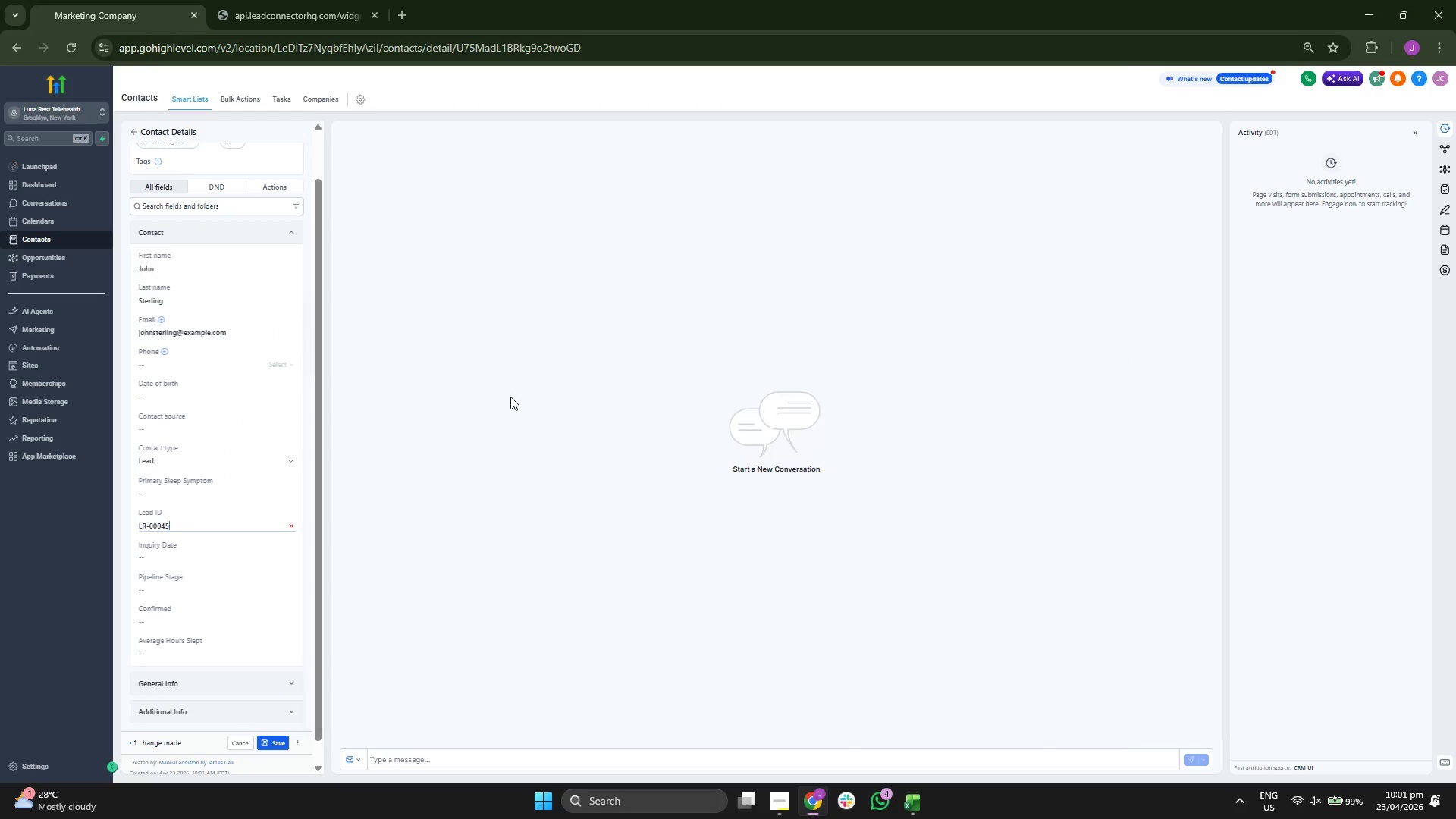 
left_click([187, 493])
 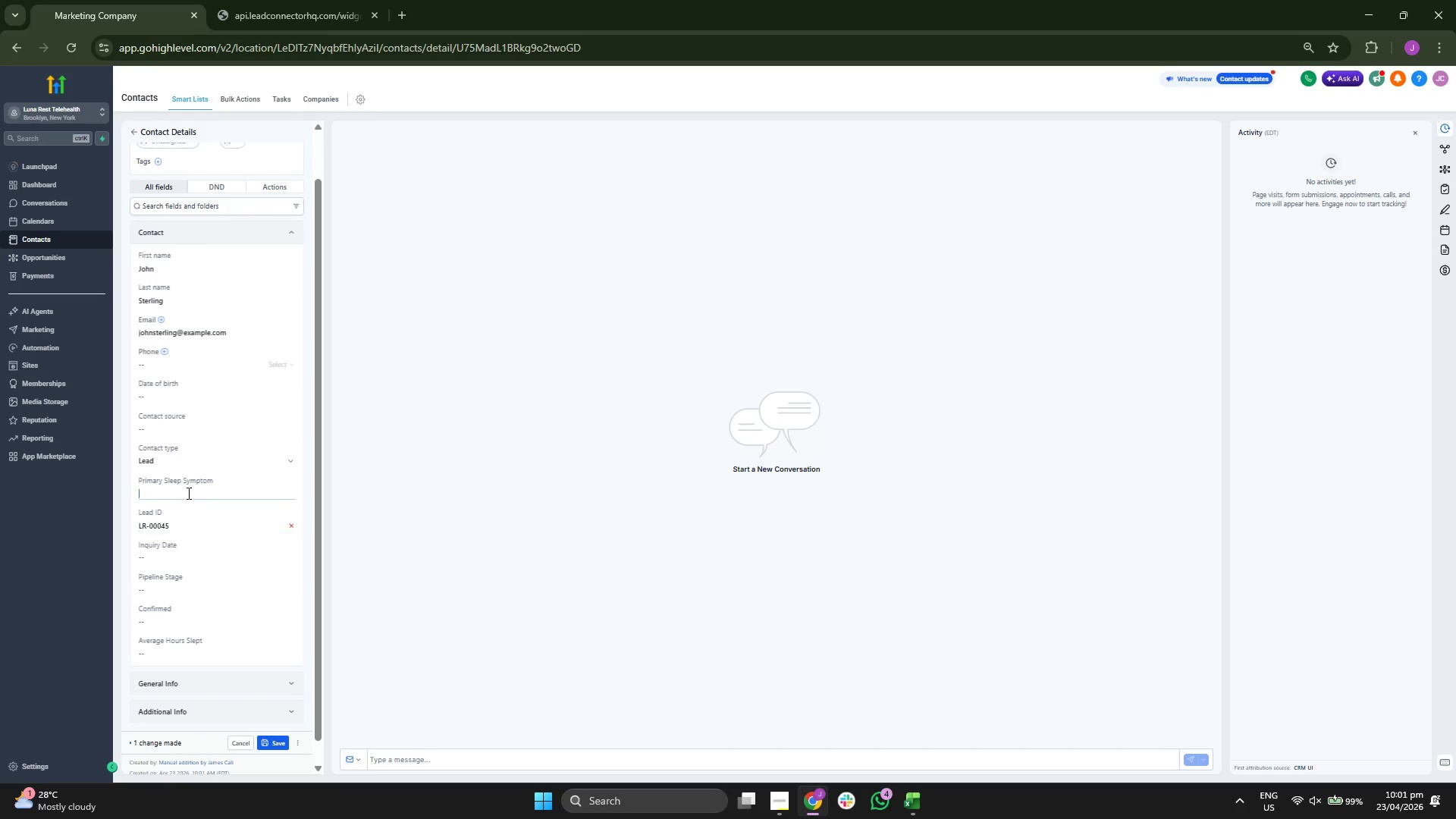 
key(Control+ControlLeft)
 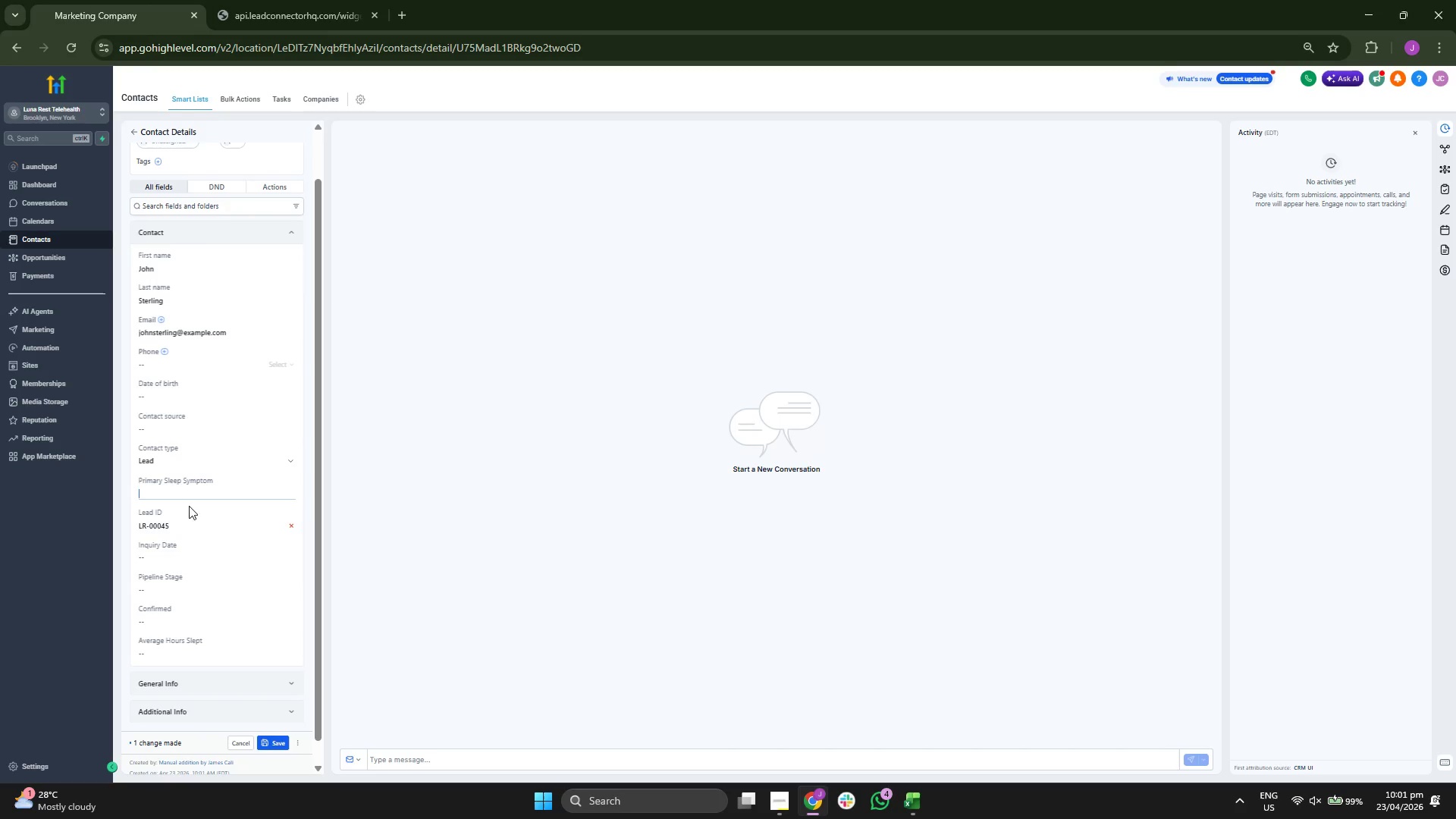 
key(Control+V)
 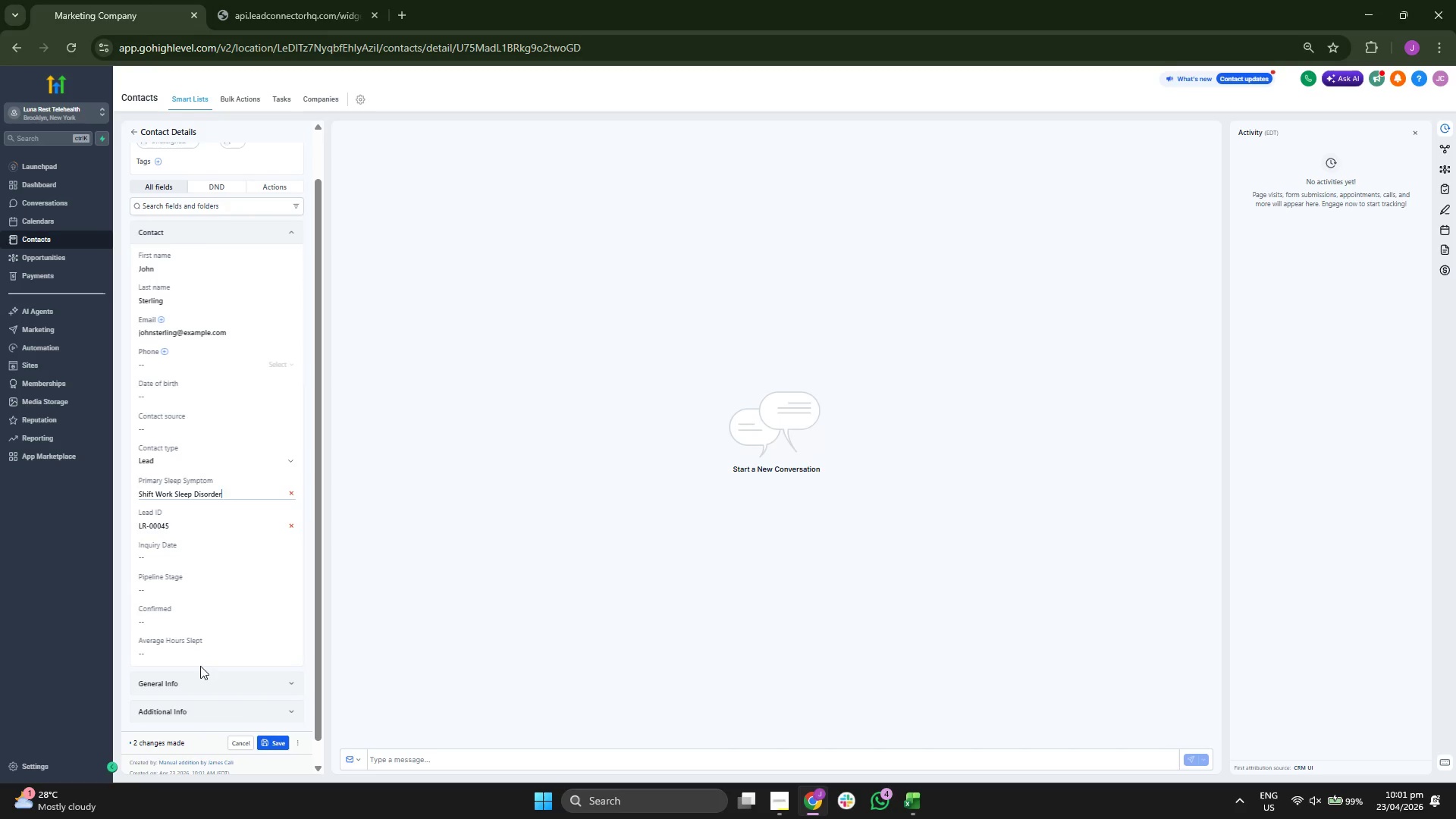 
left_click([199, 657])
 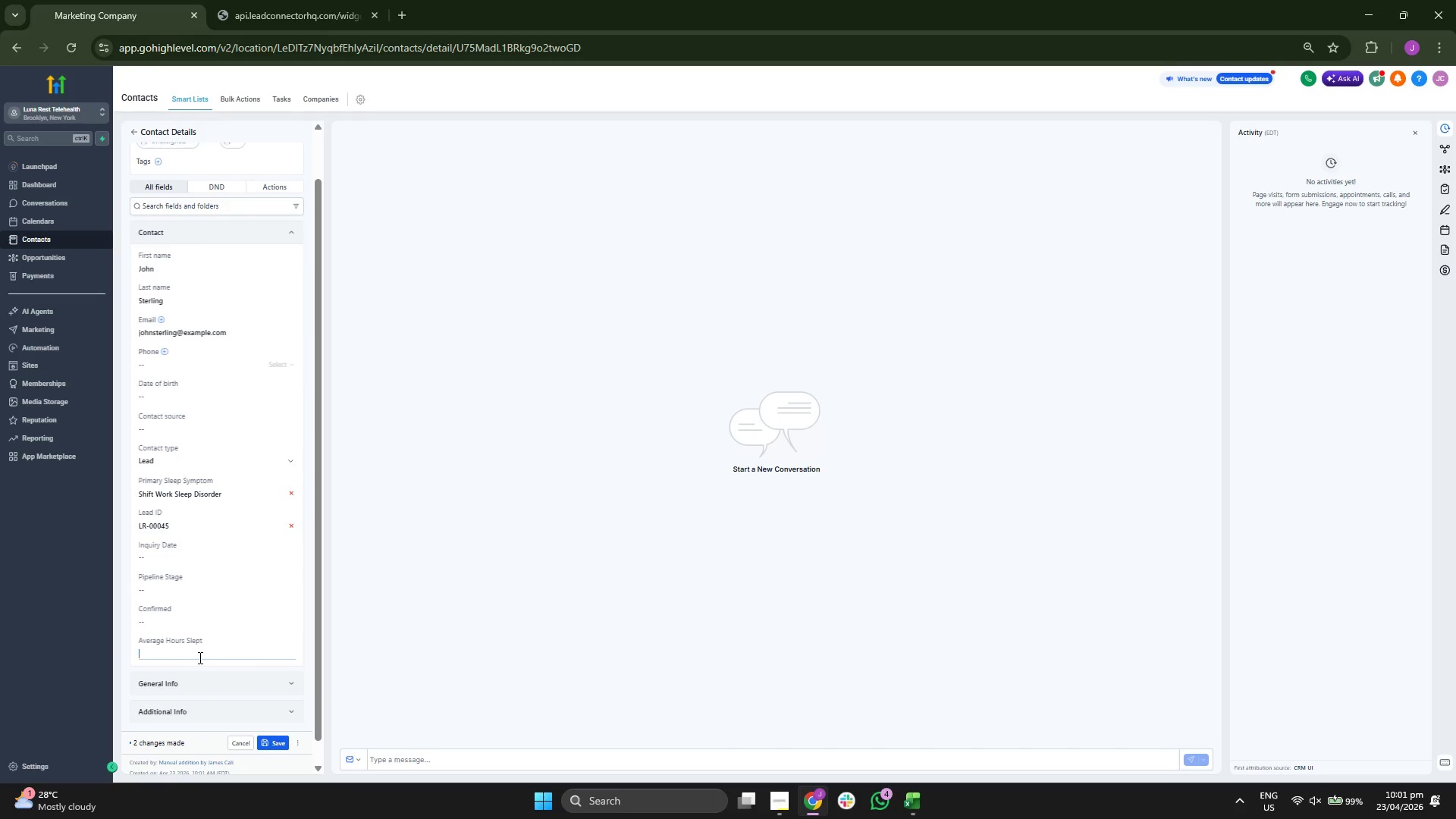 
key(4)
 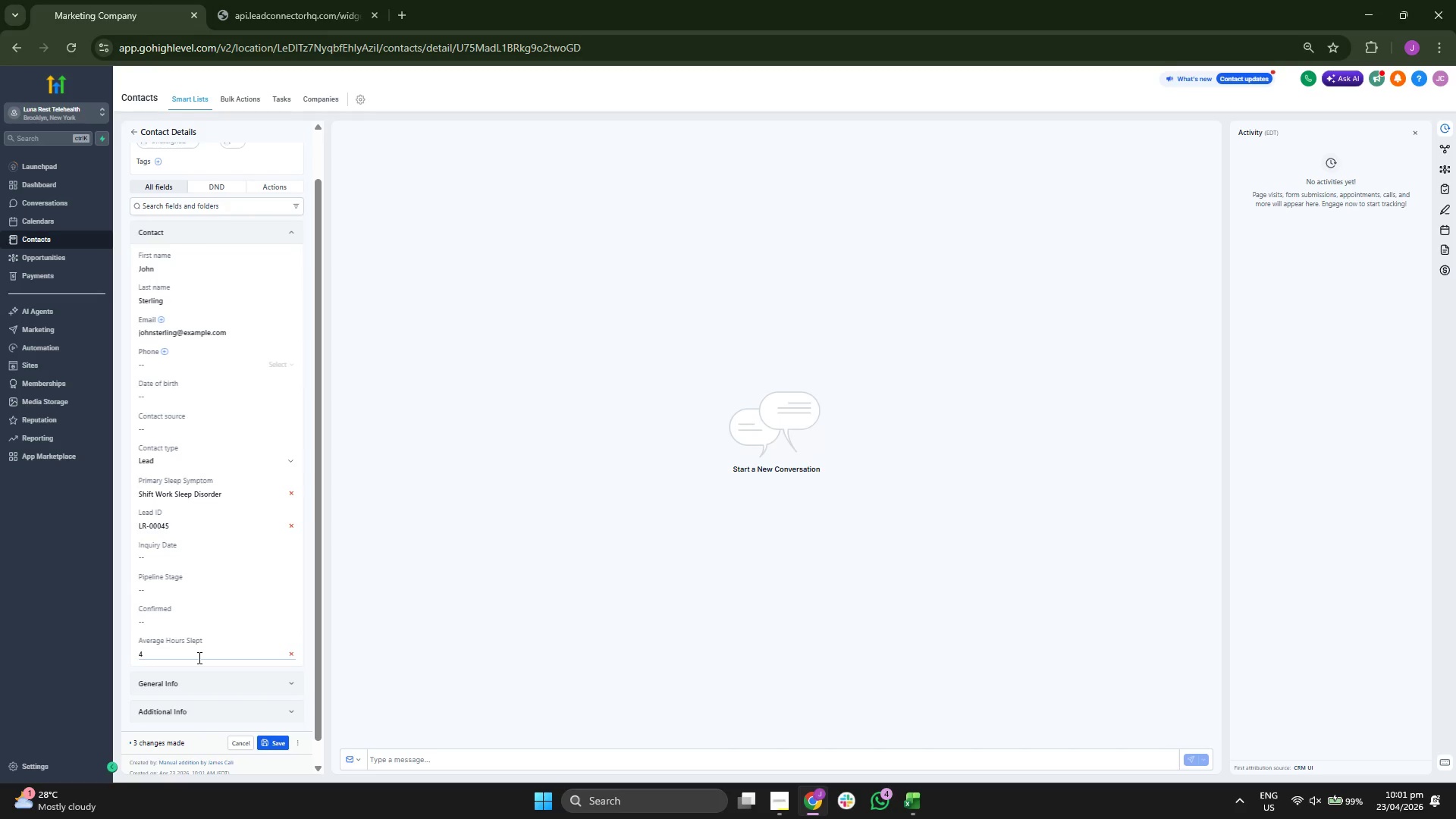 
key(Period)
 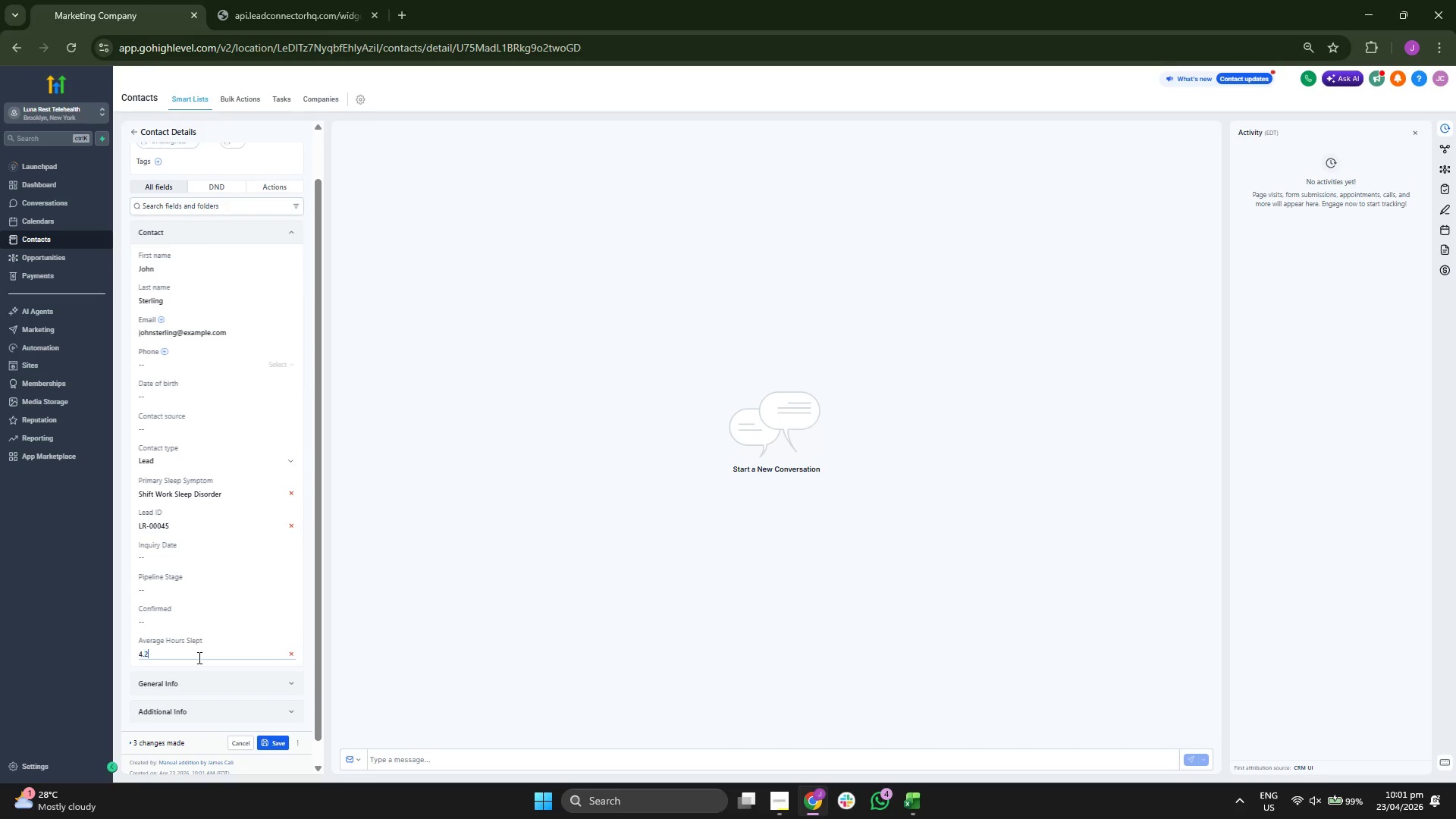 
key(2)
 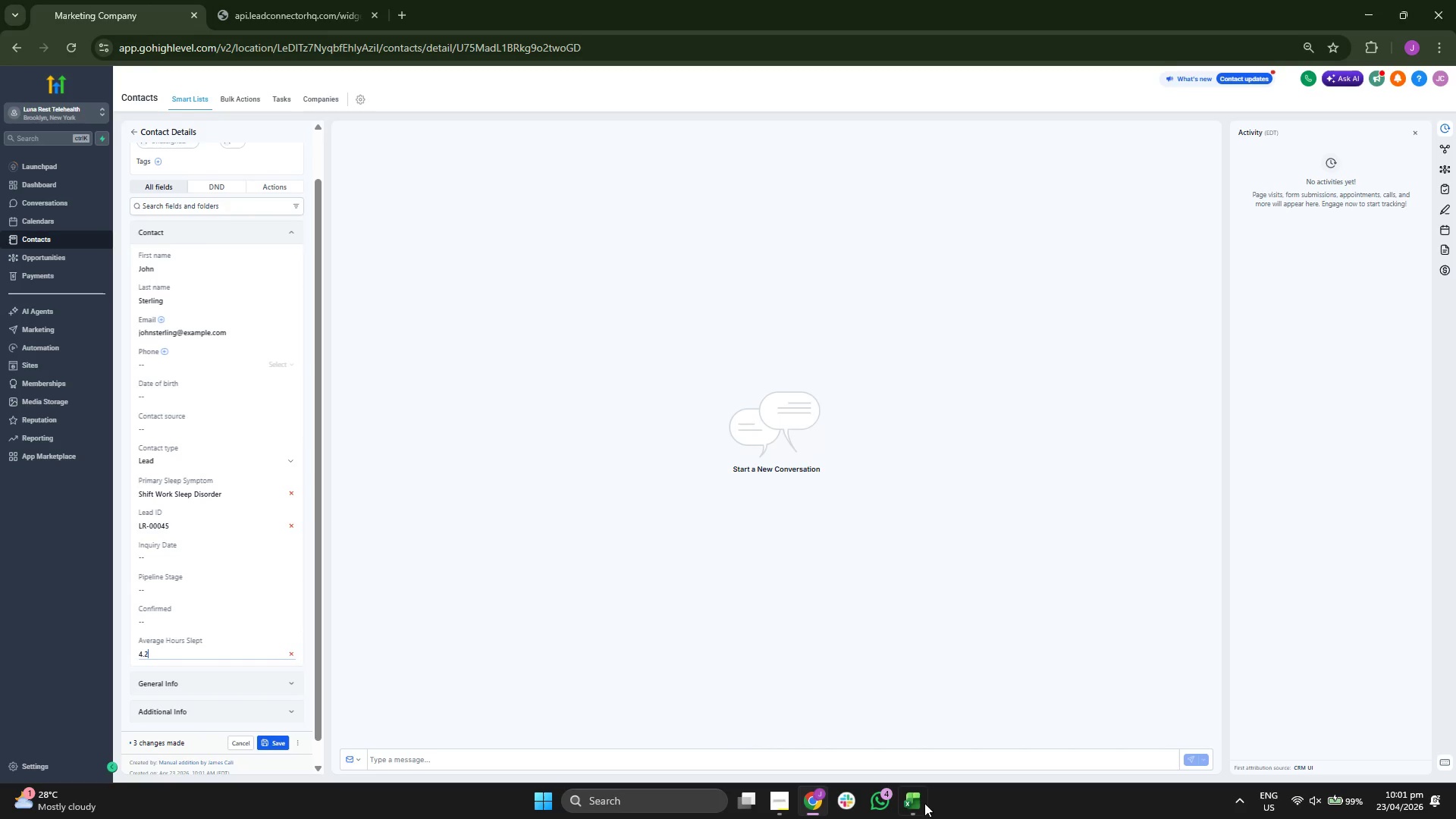 
wait(5.98)
 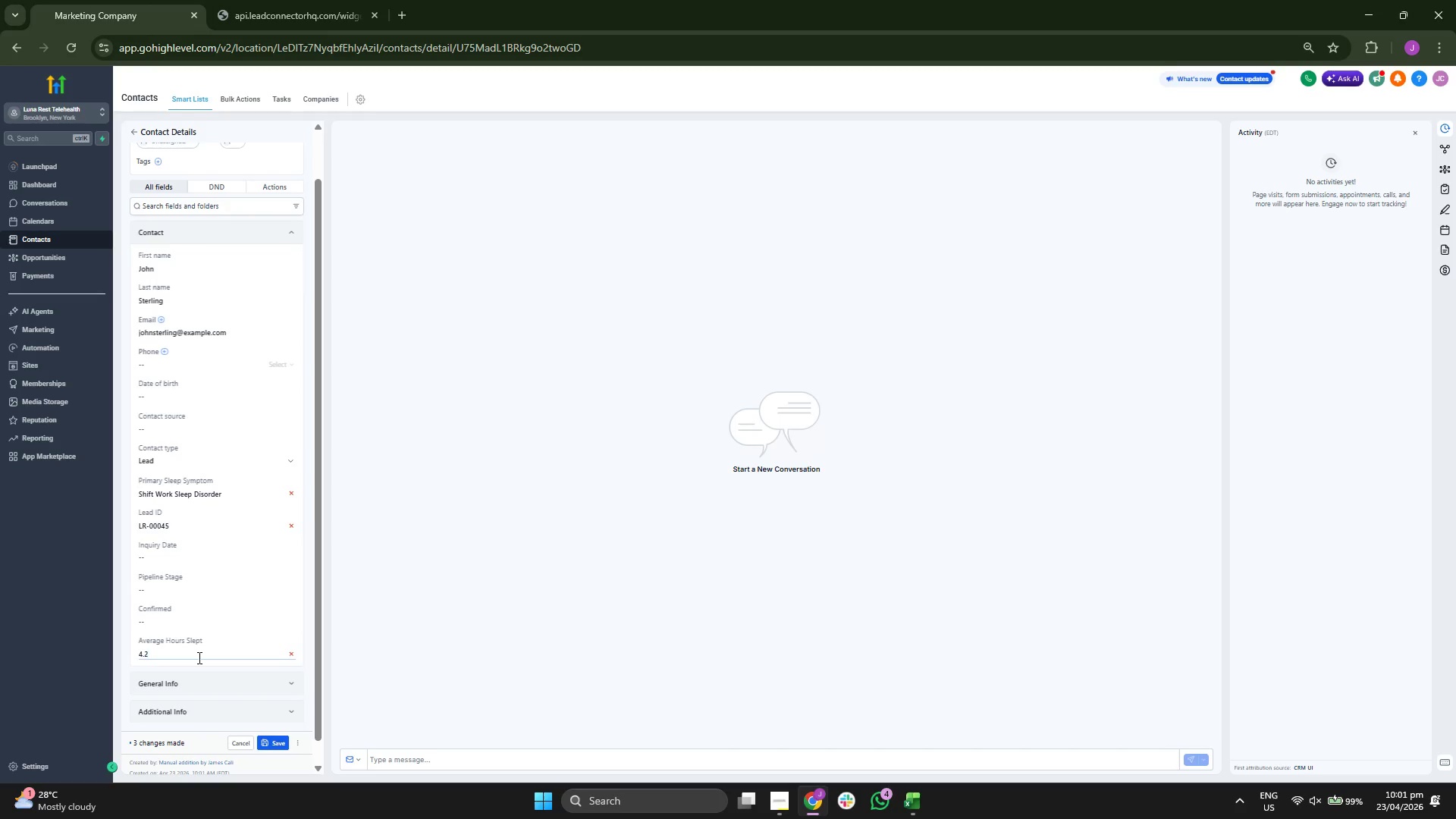 
left_click([1054, 507])
 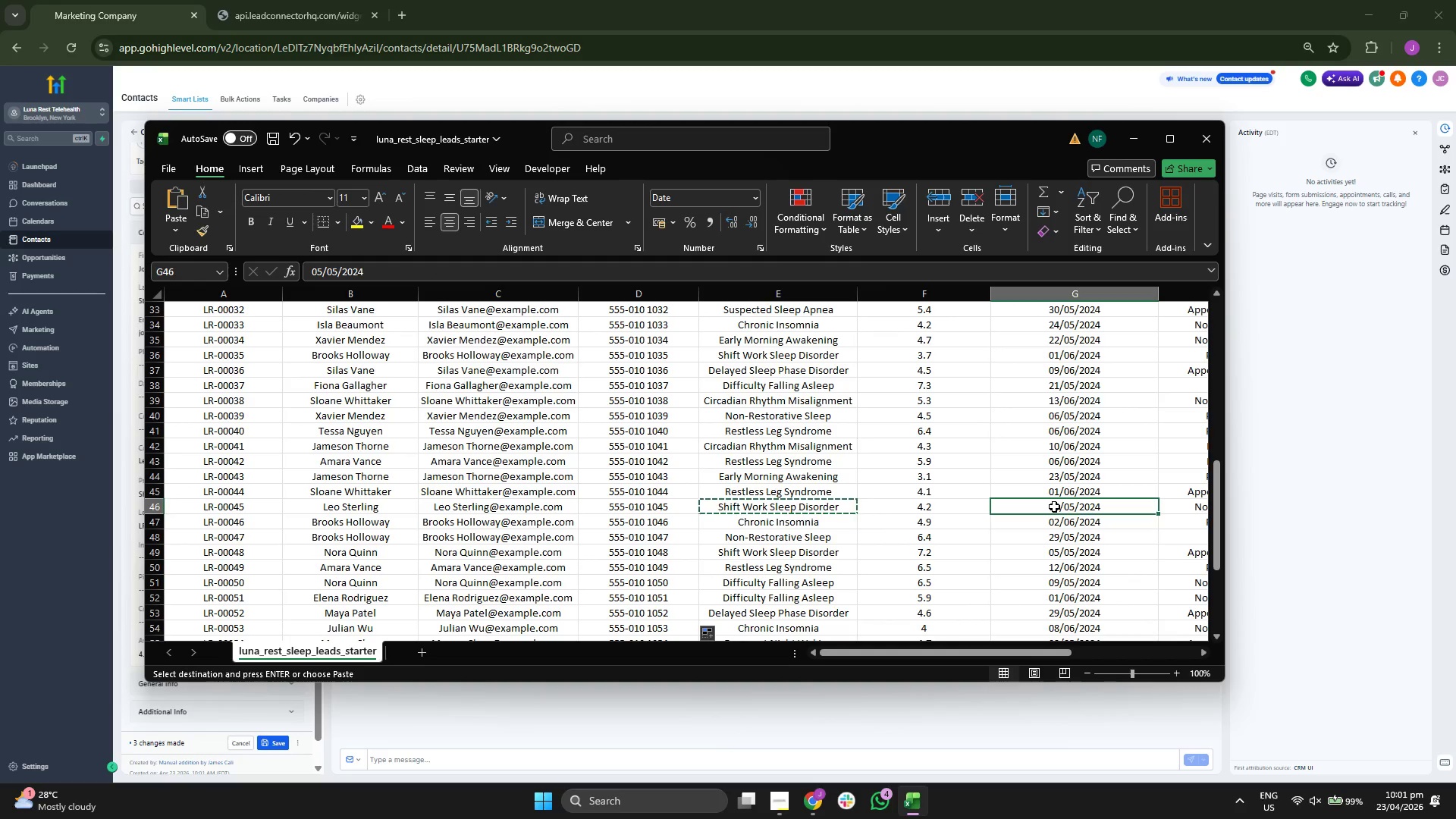 
key(ArrowRight)
 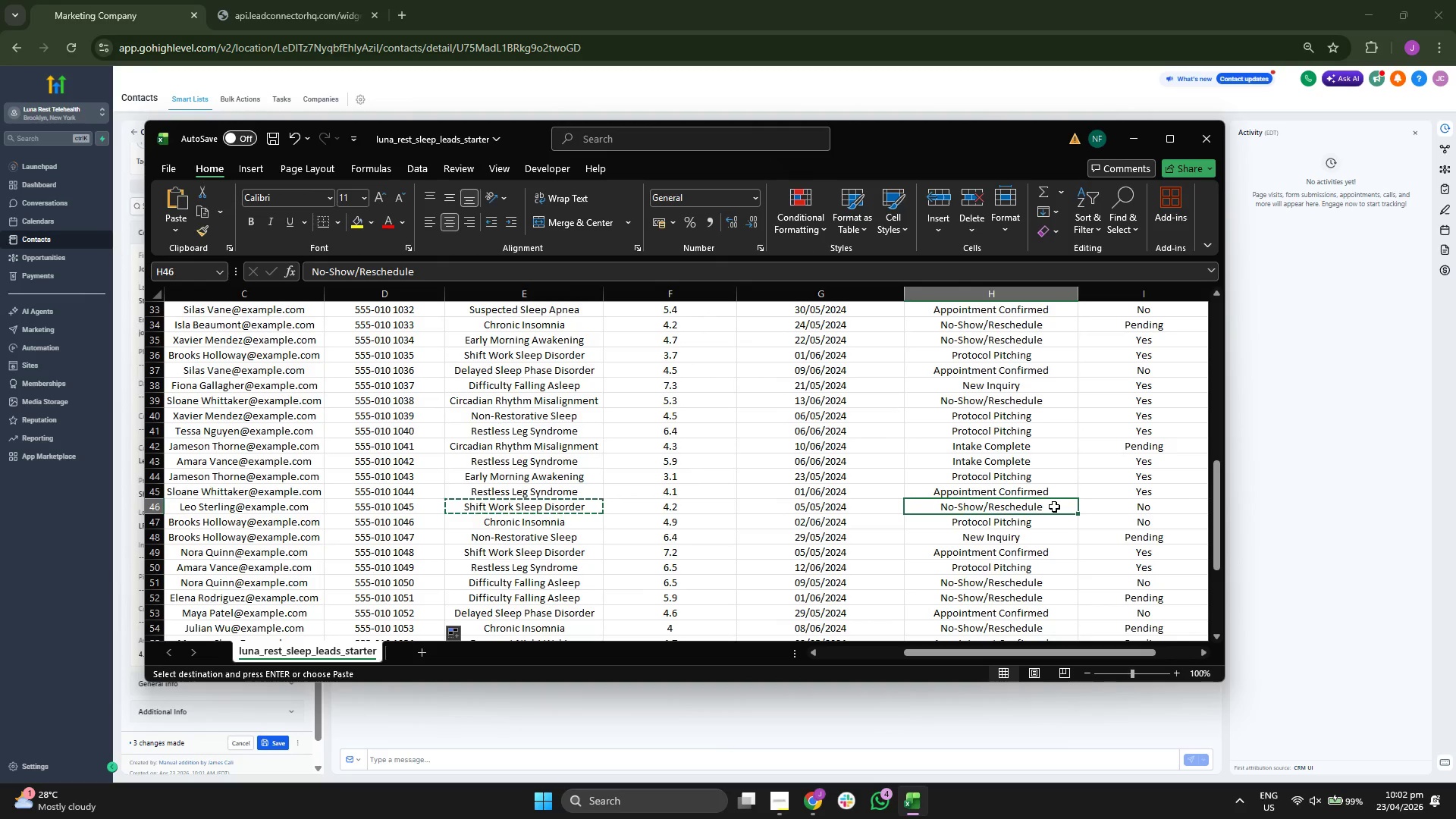 
key(ArrowLeft)
 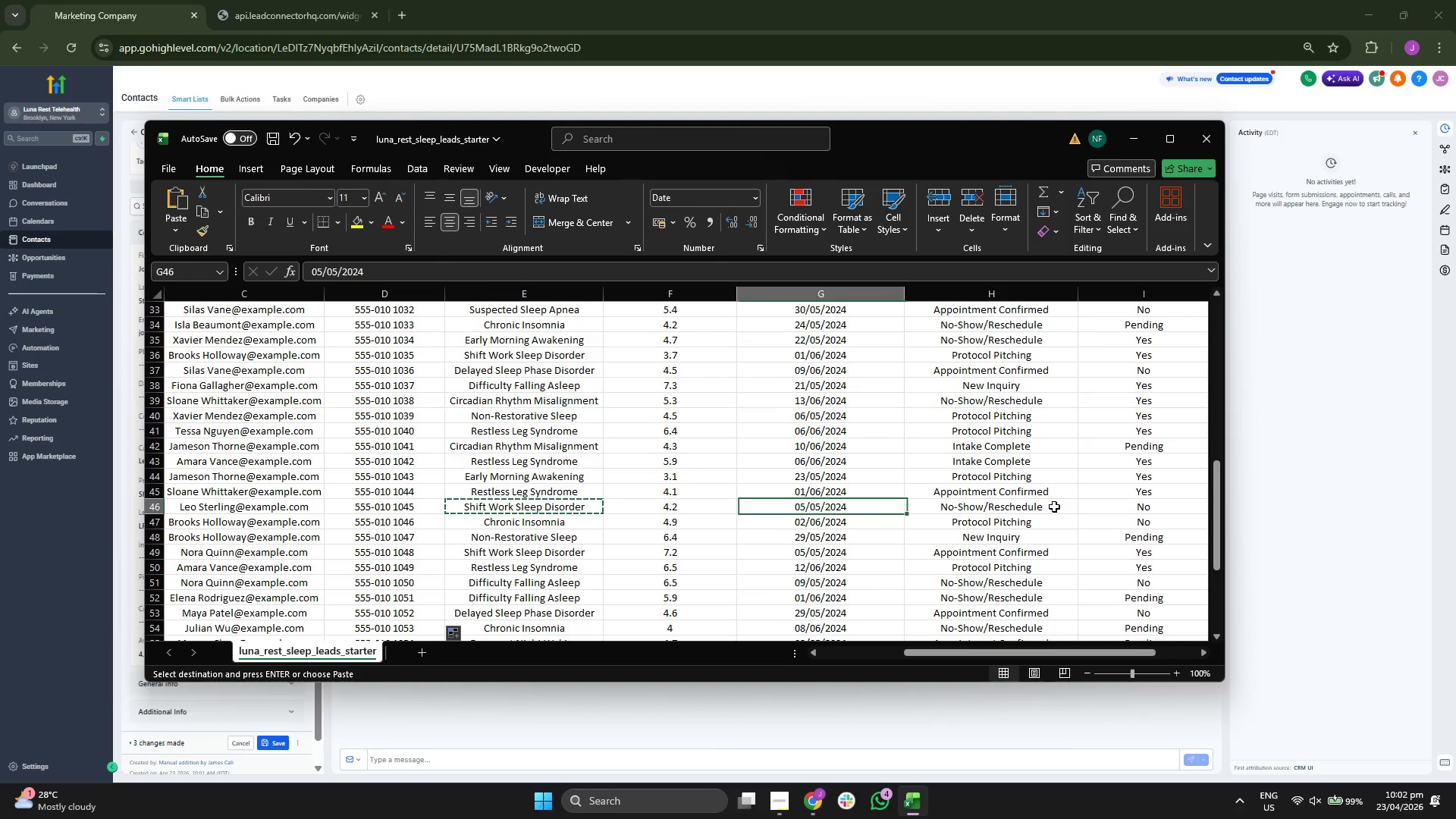 
key(Control+ControlLeft)
 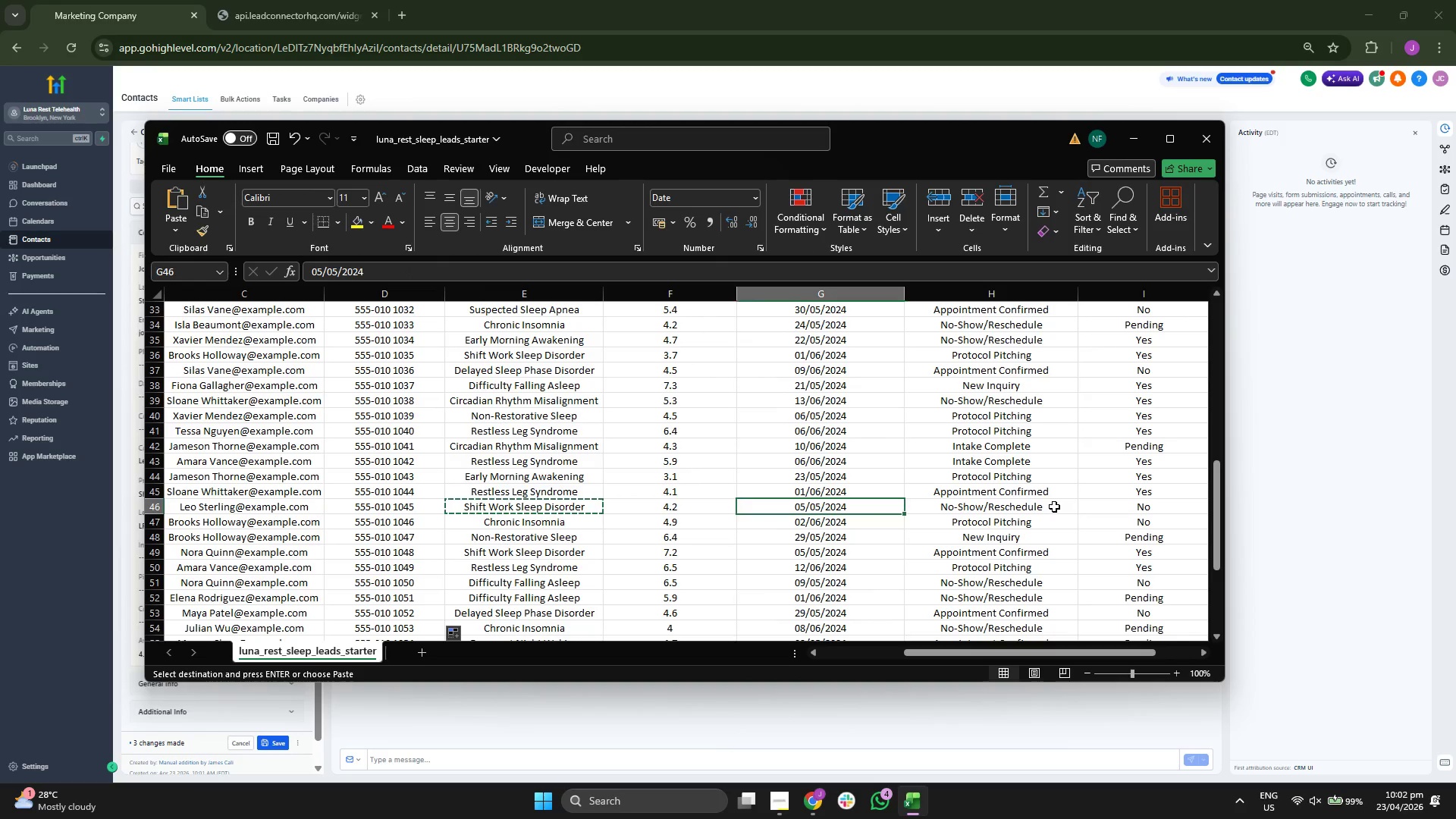 
key(Control+C)
 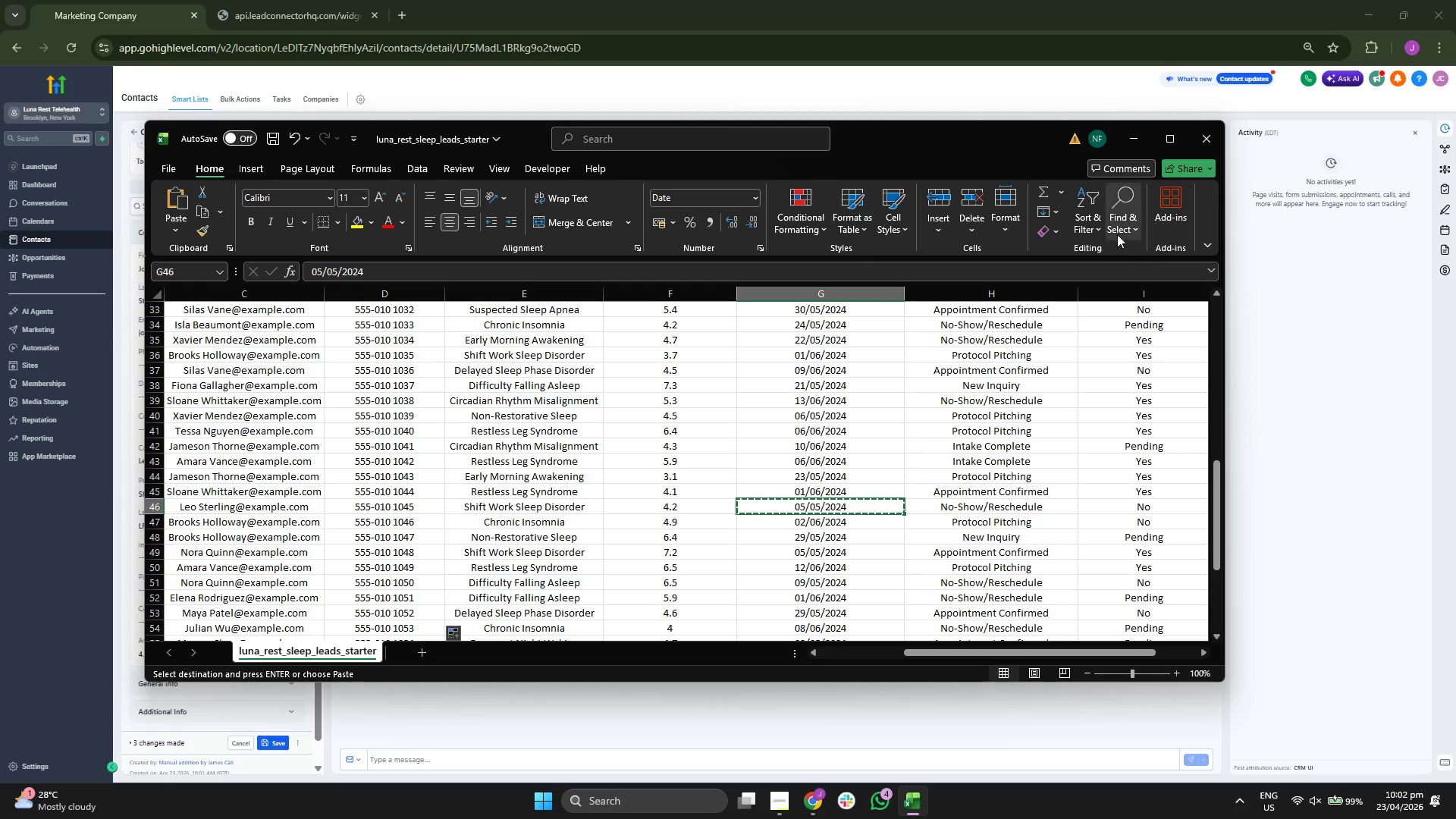 
left_click([1130, 139])
 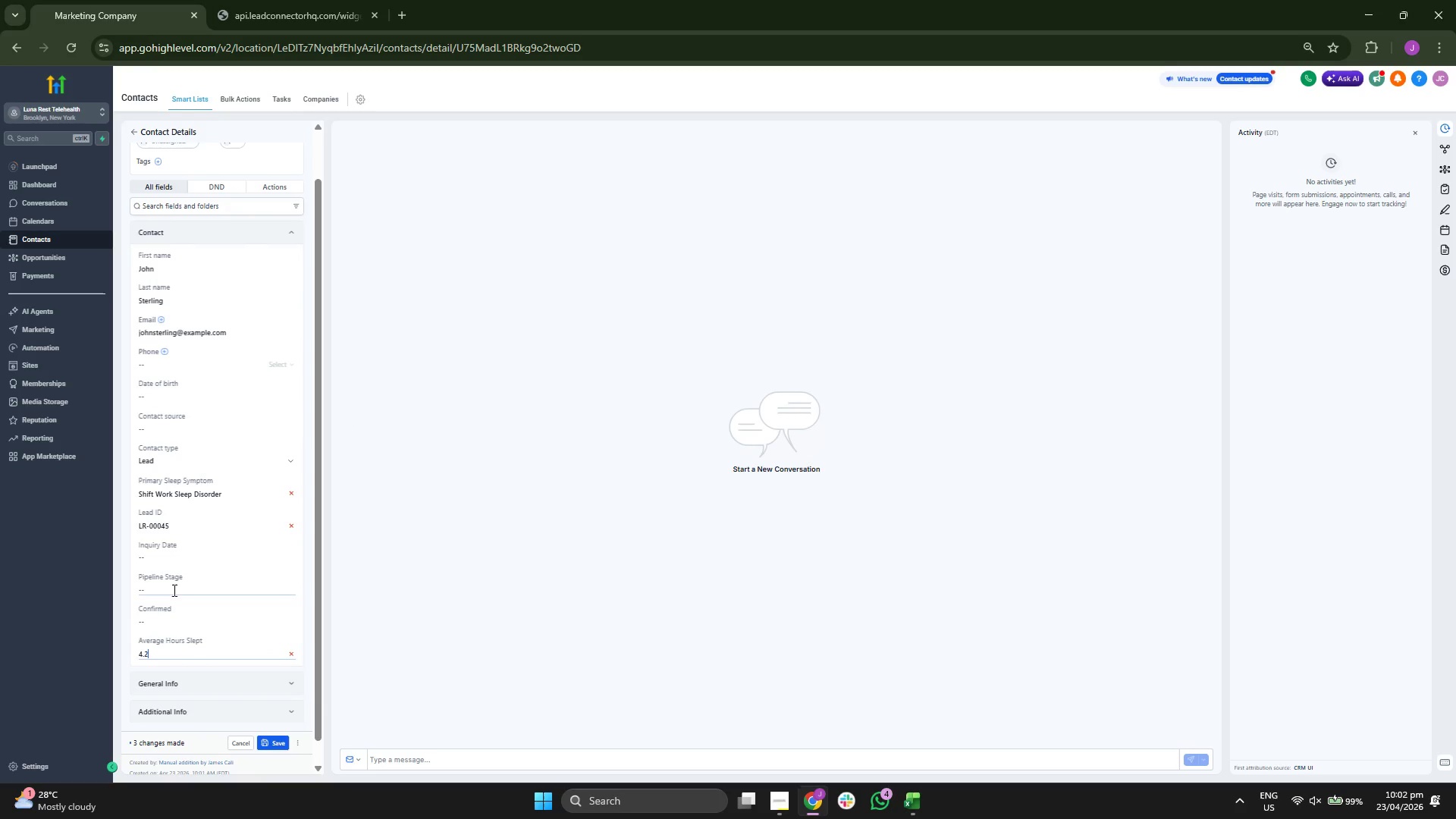 
left_click([196, 560])
 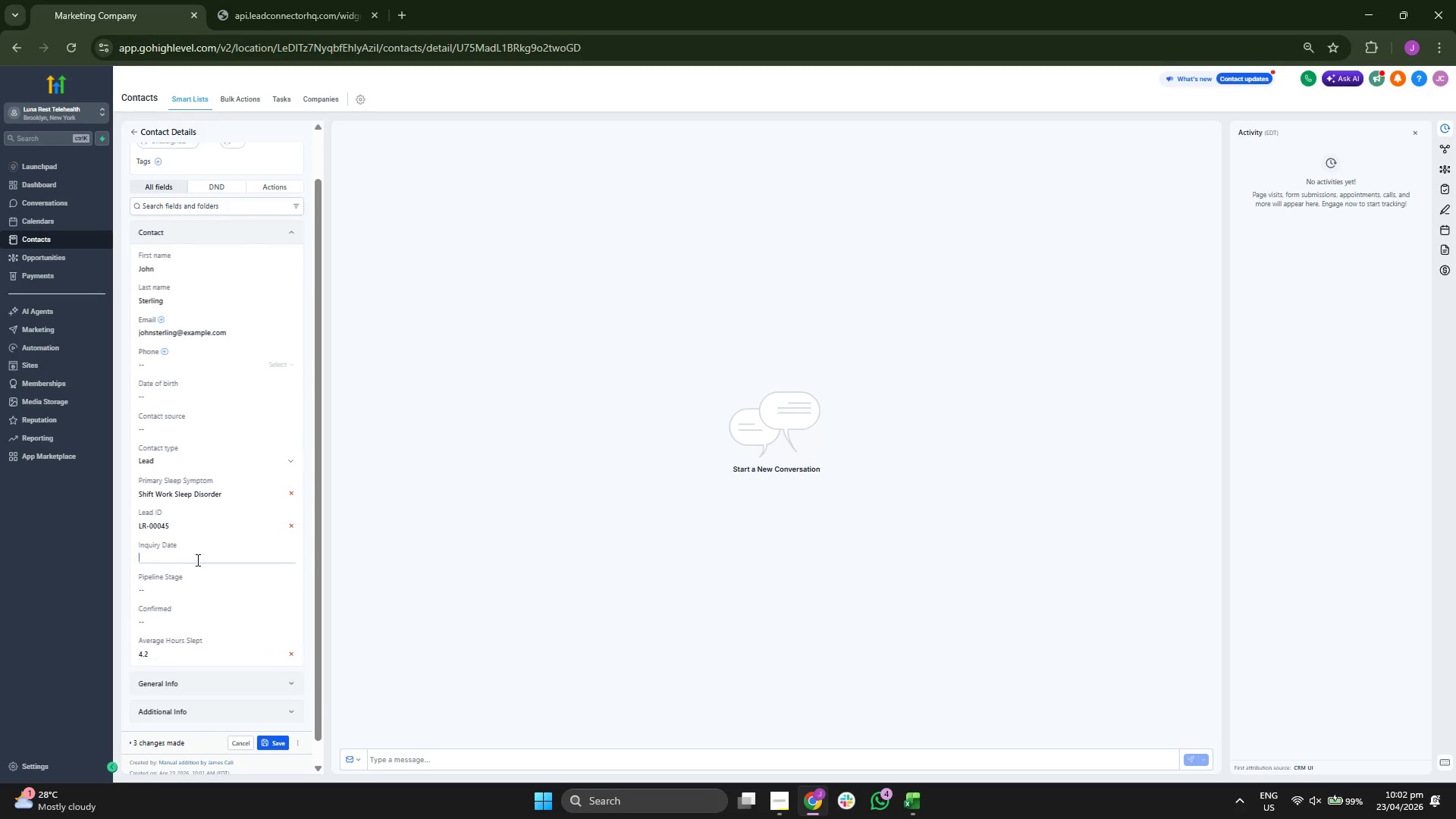 
key(Control+ControlLeft)
 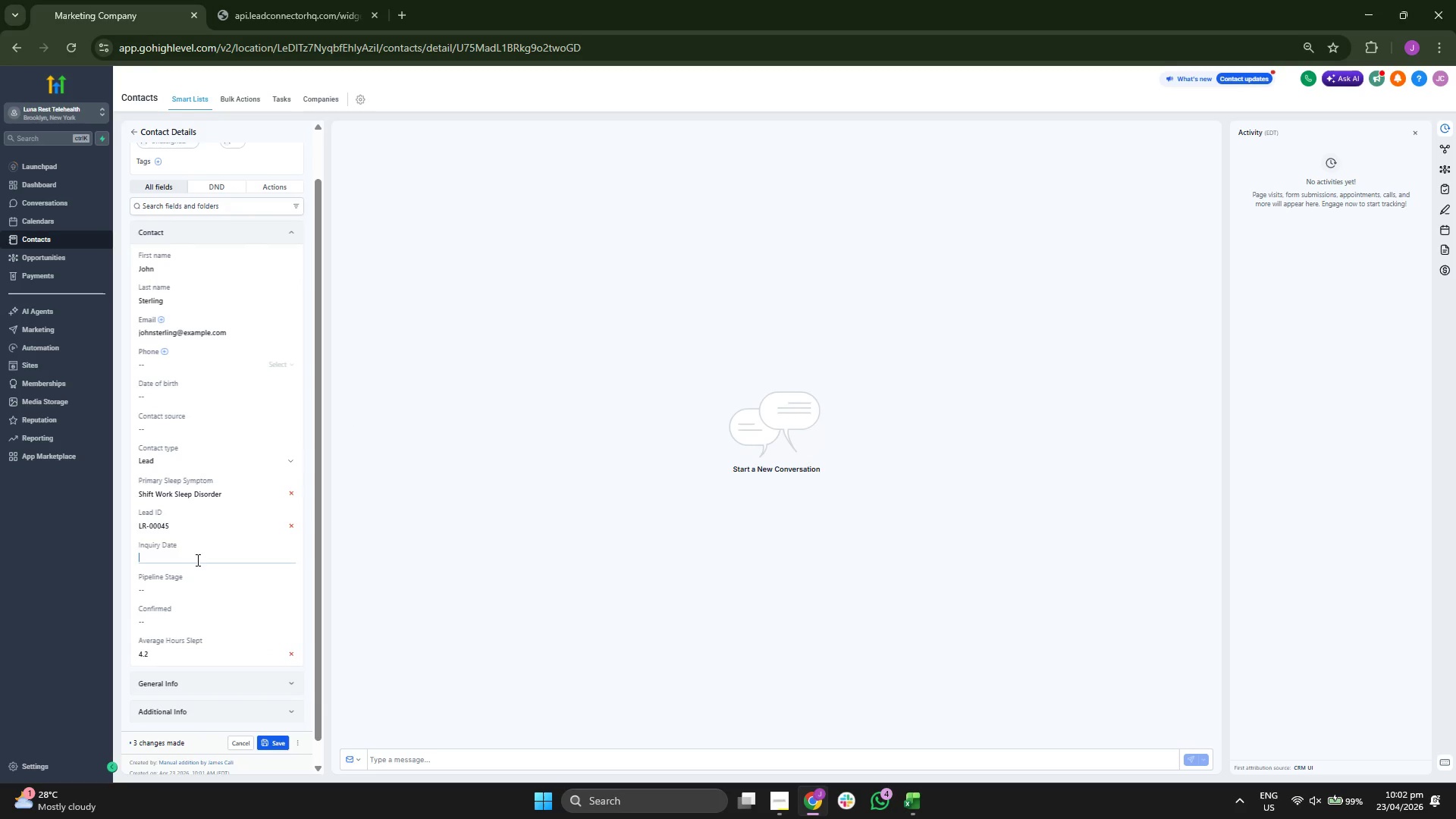 
key(Control+V)
 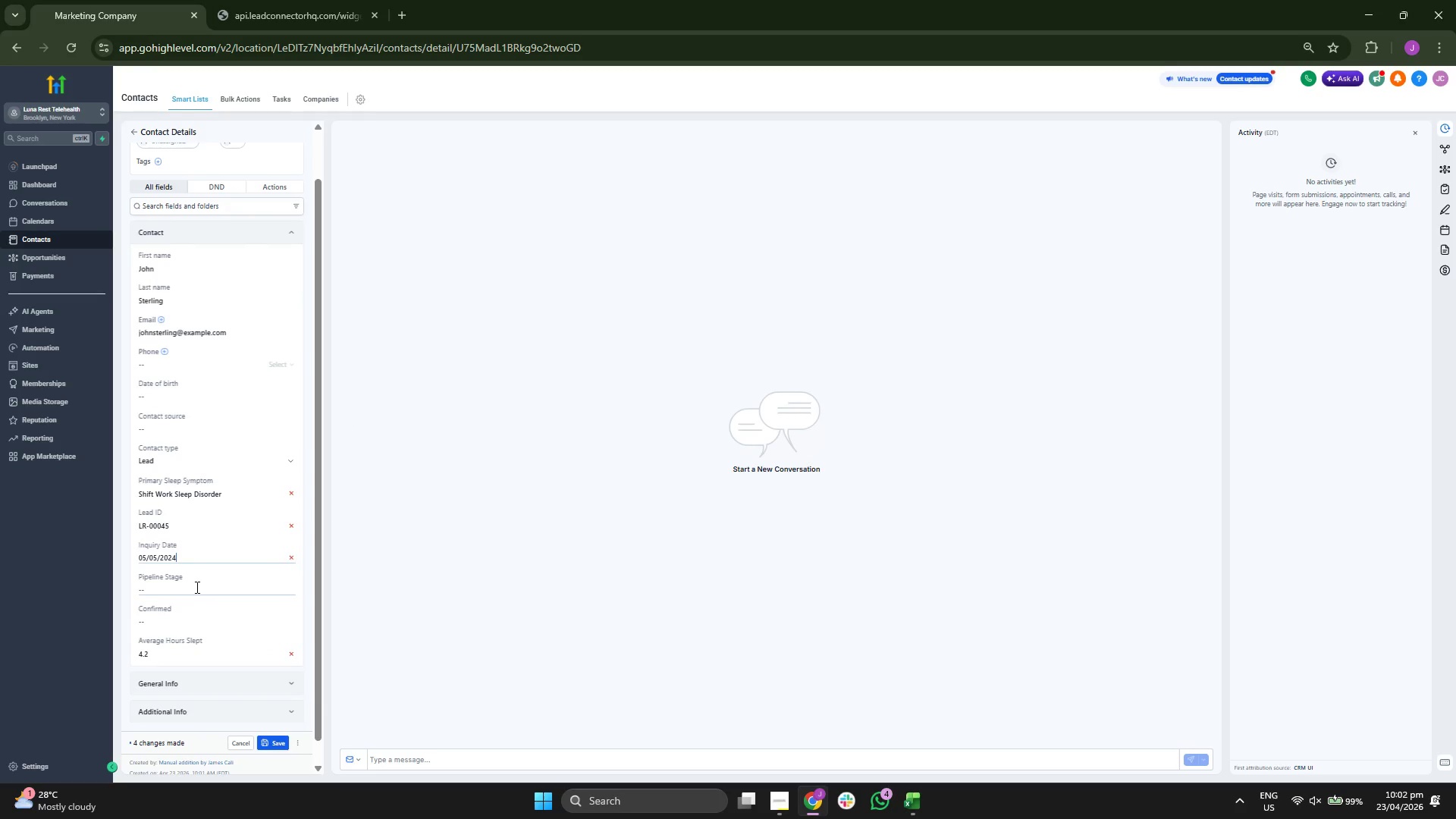 
left_click([196, 587])
 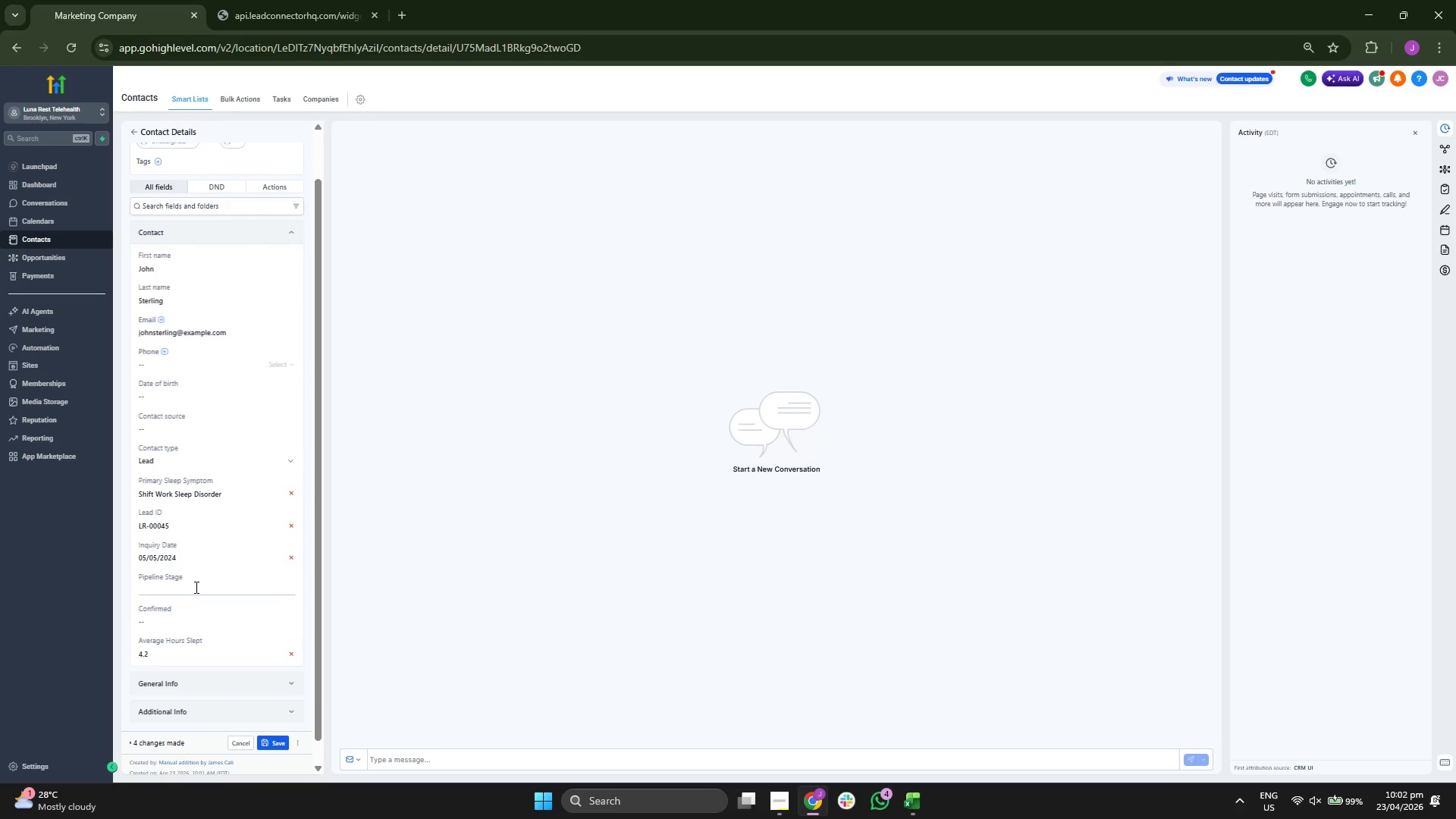 
type(nO)
key(Backspace)
key(Backspace)
type(No SHow)
key(Backspace)
key(Backspace)
key(Backspace)
type(how/)
key(Backspace)
type(/Rwe)
key(Backspace)
key(Backspace)
type(eschedule)
 